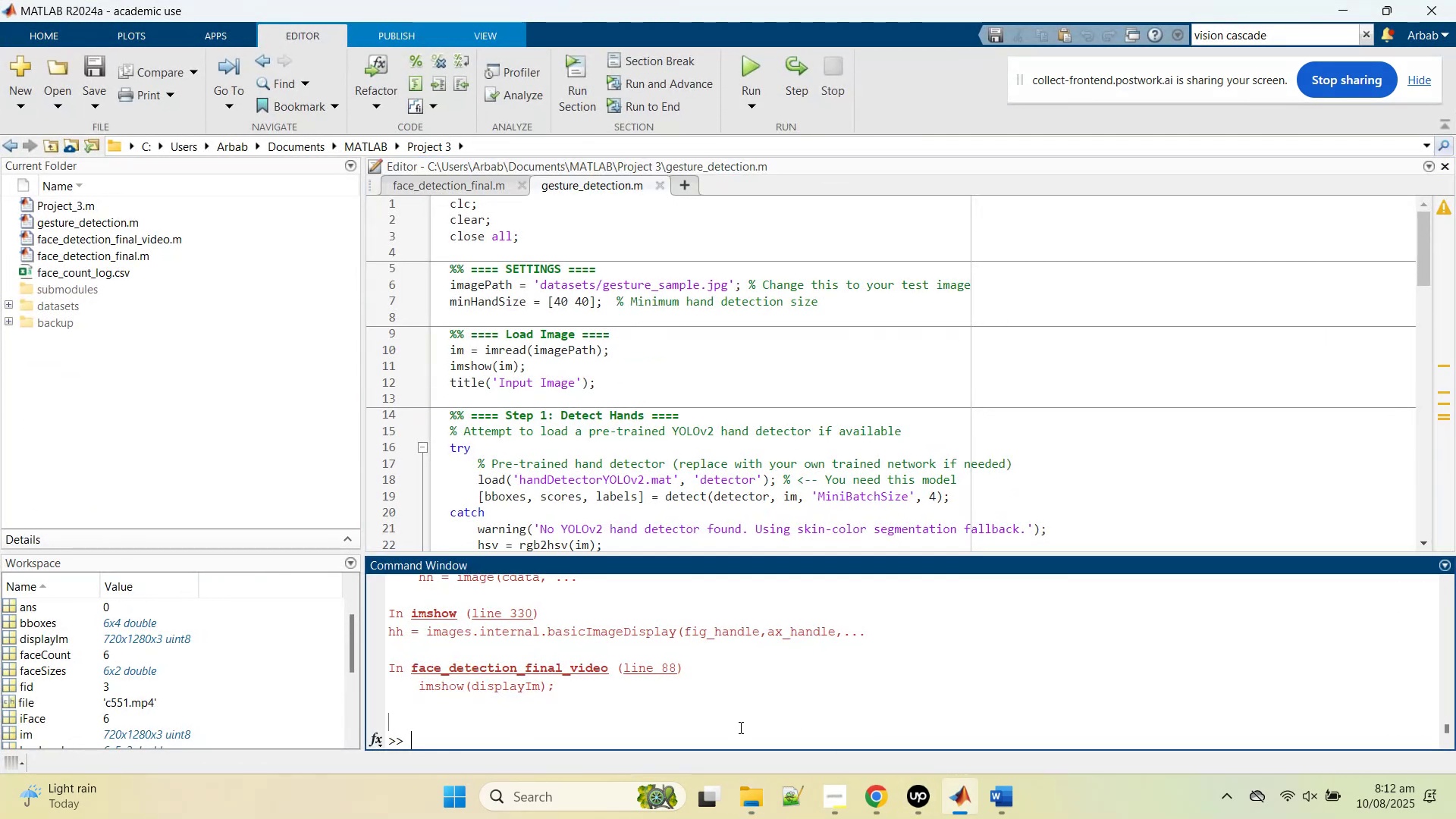 
type(clc)
 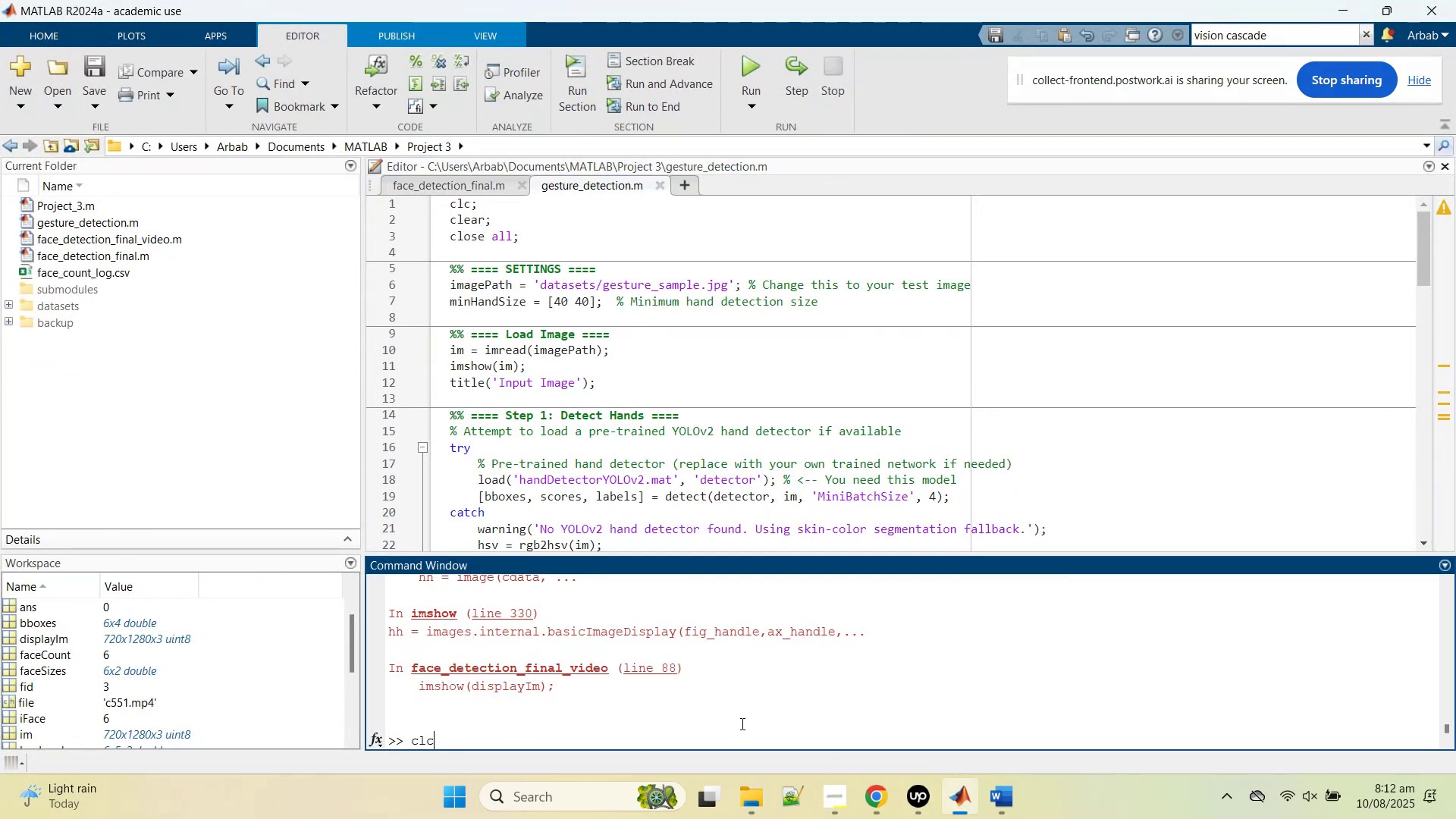 
key(Enter)
 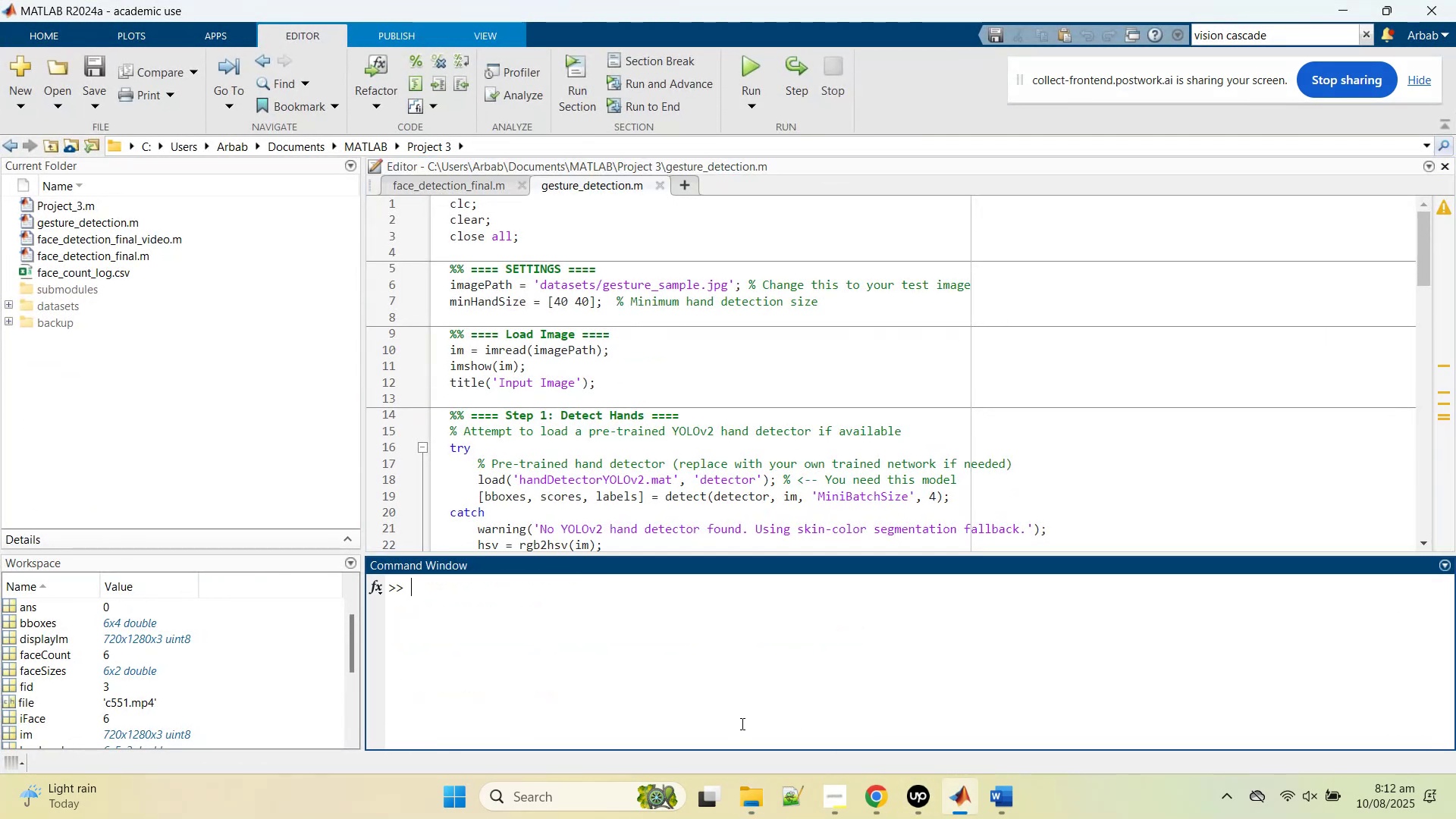 
type(clear)
 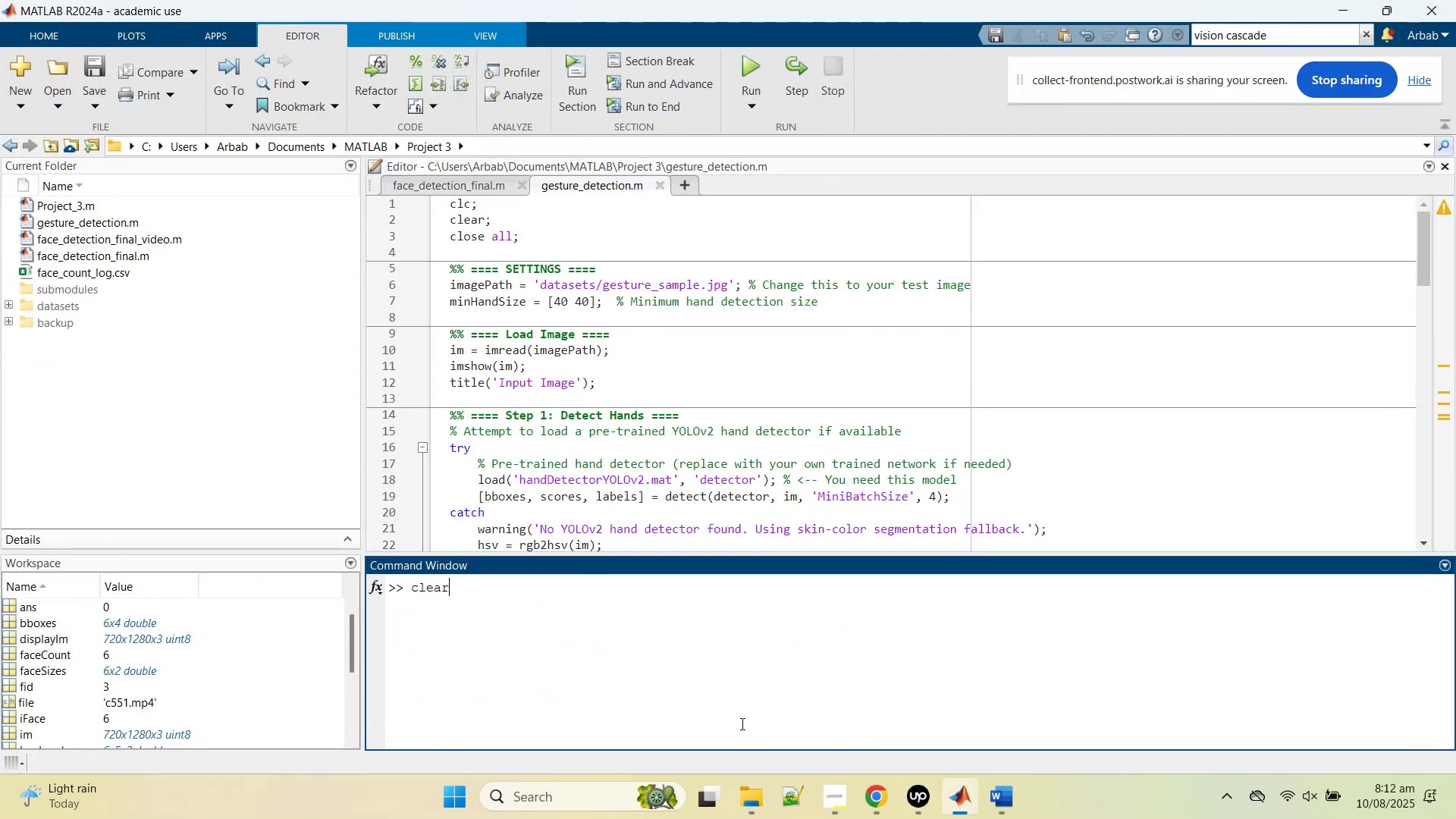 
key(Enter)
 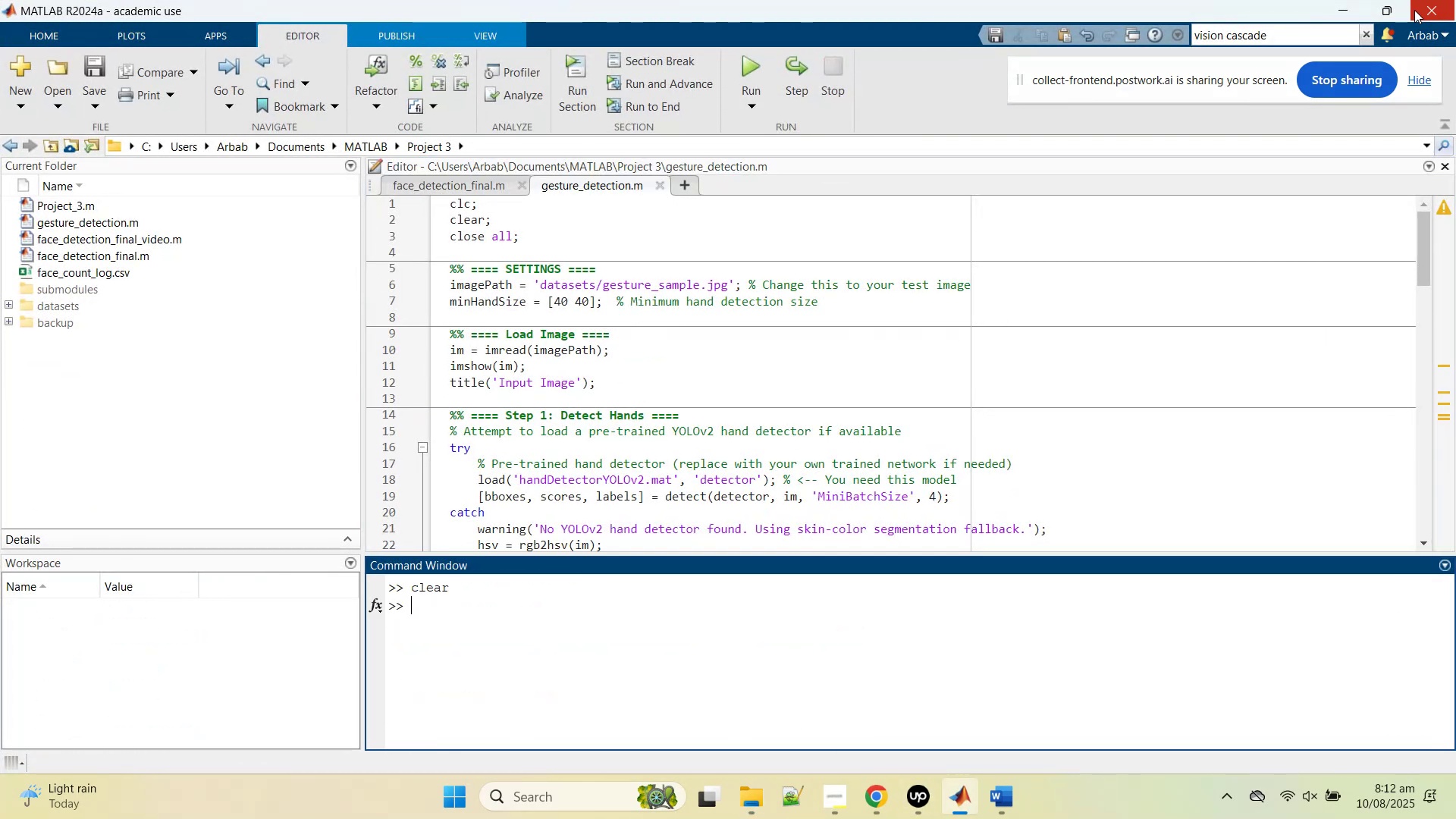 
left_click([1353, 11])
 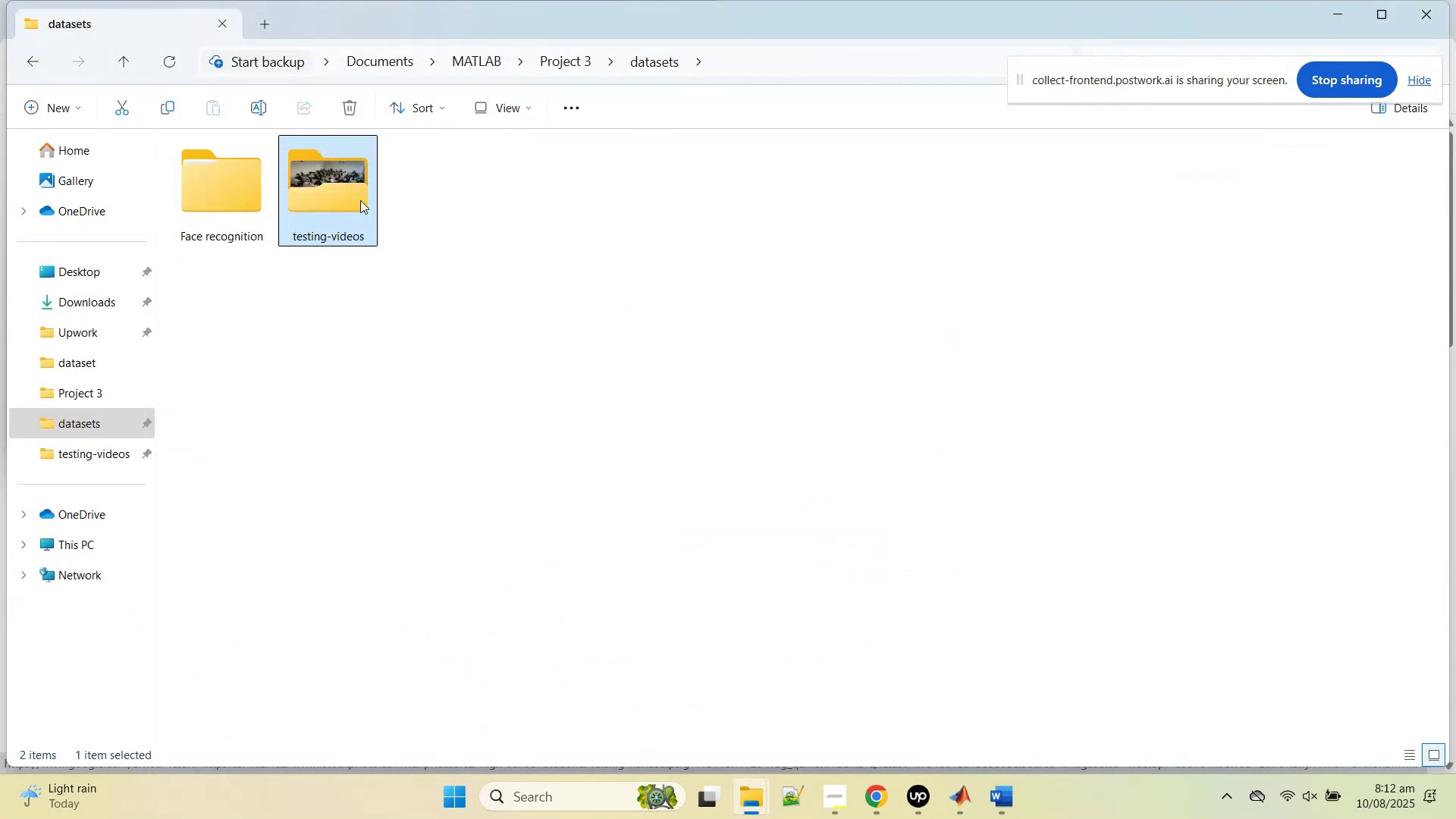 
left_click_drag(start_coordinate=[327, 190], to_coordinate=[206, 189])
 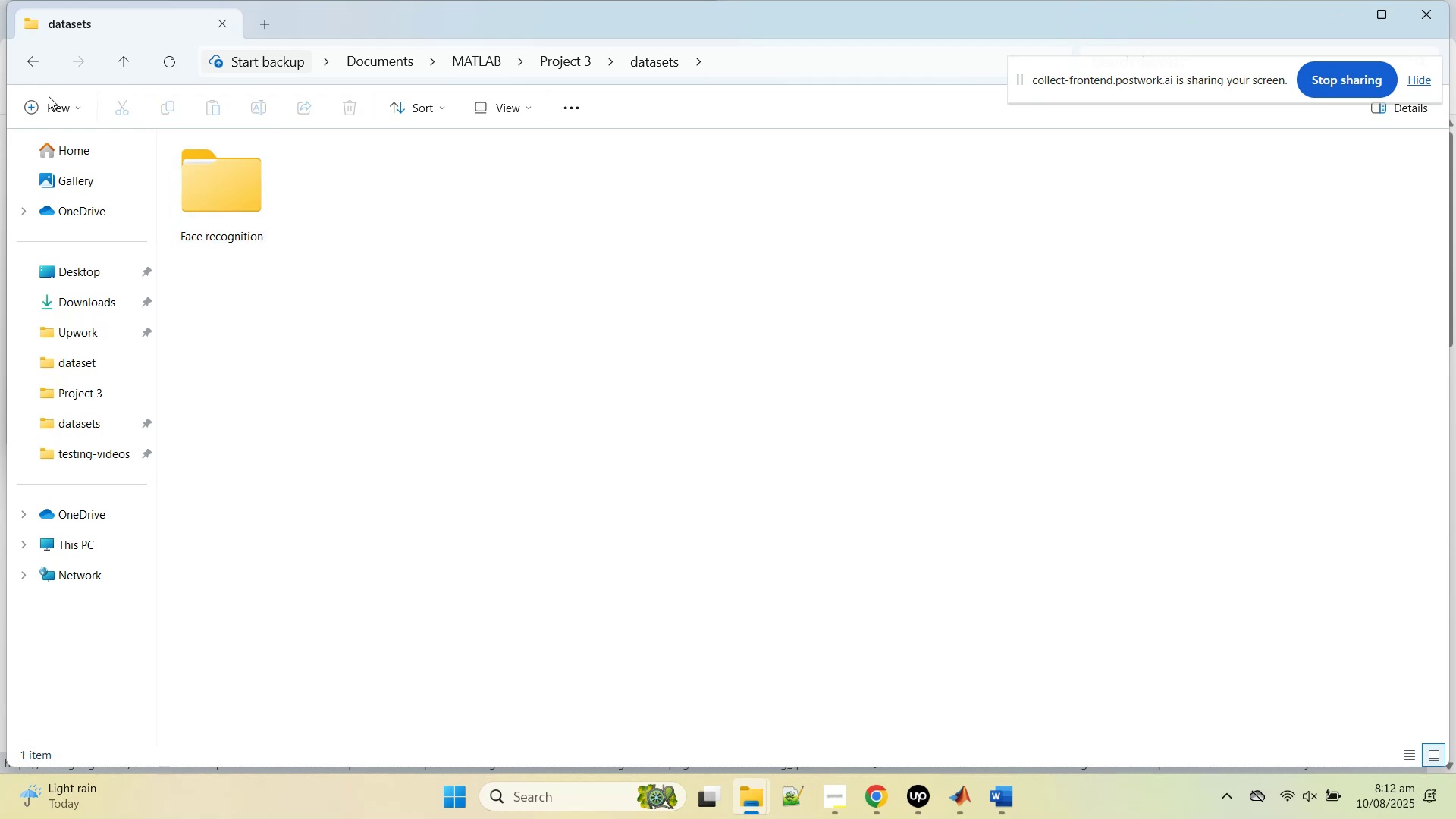 
left_click([46, 114])
 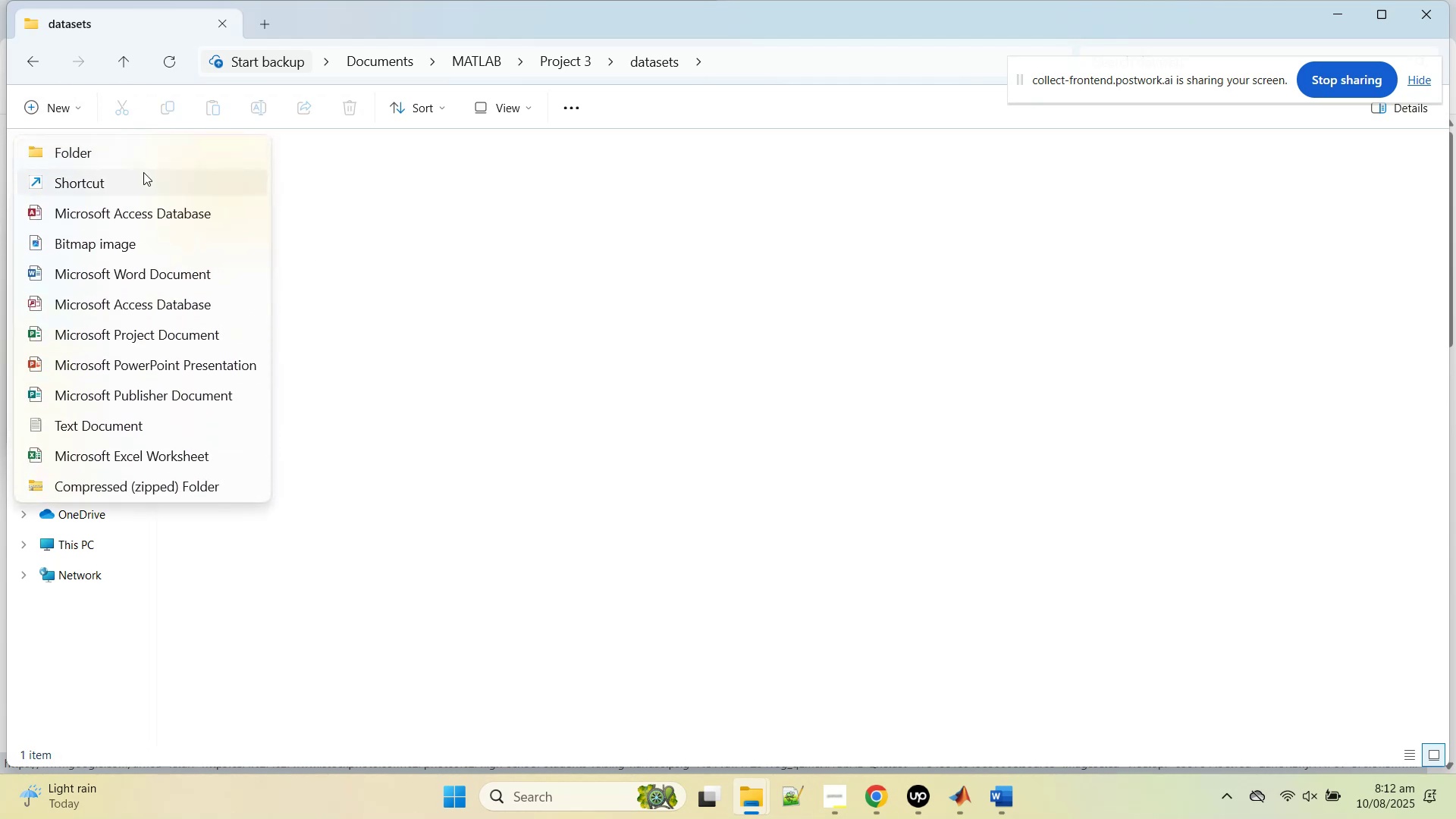 
left_click([134, 158])
 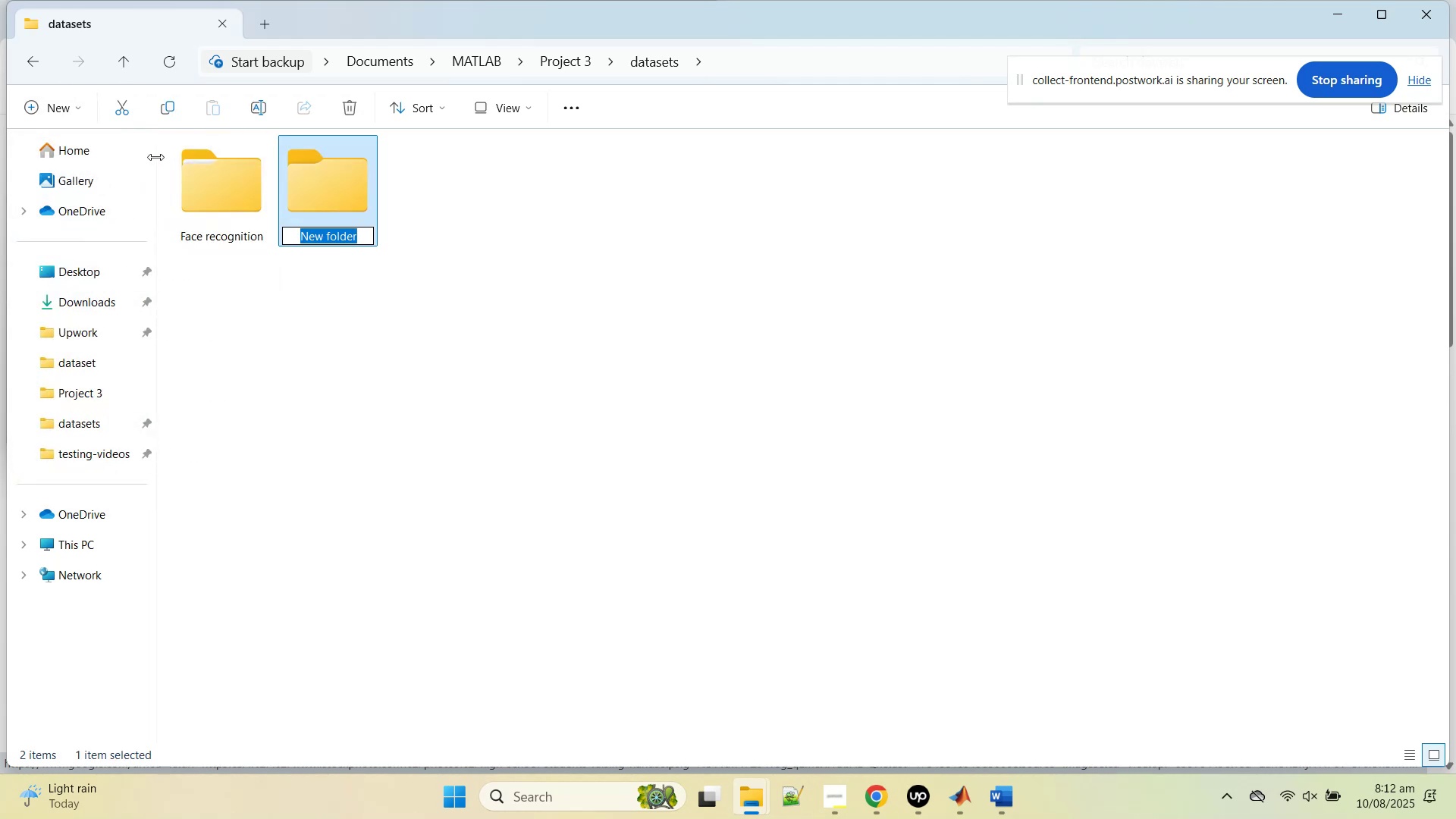 
type(gesture)
 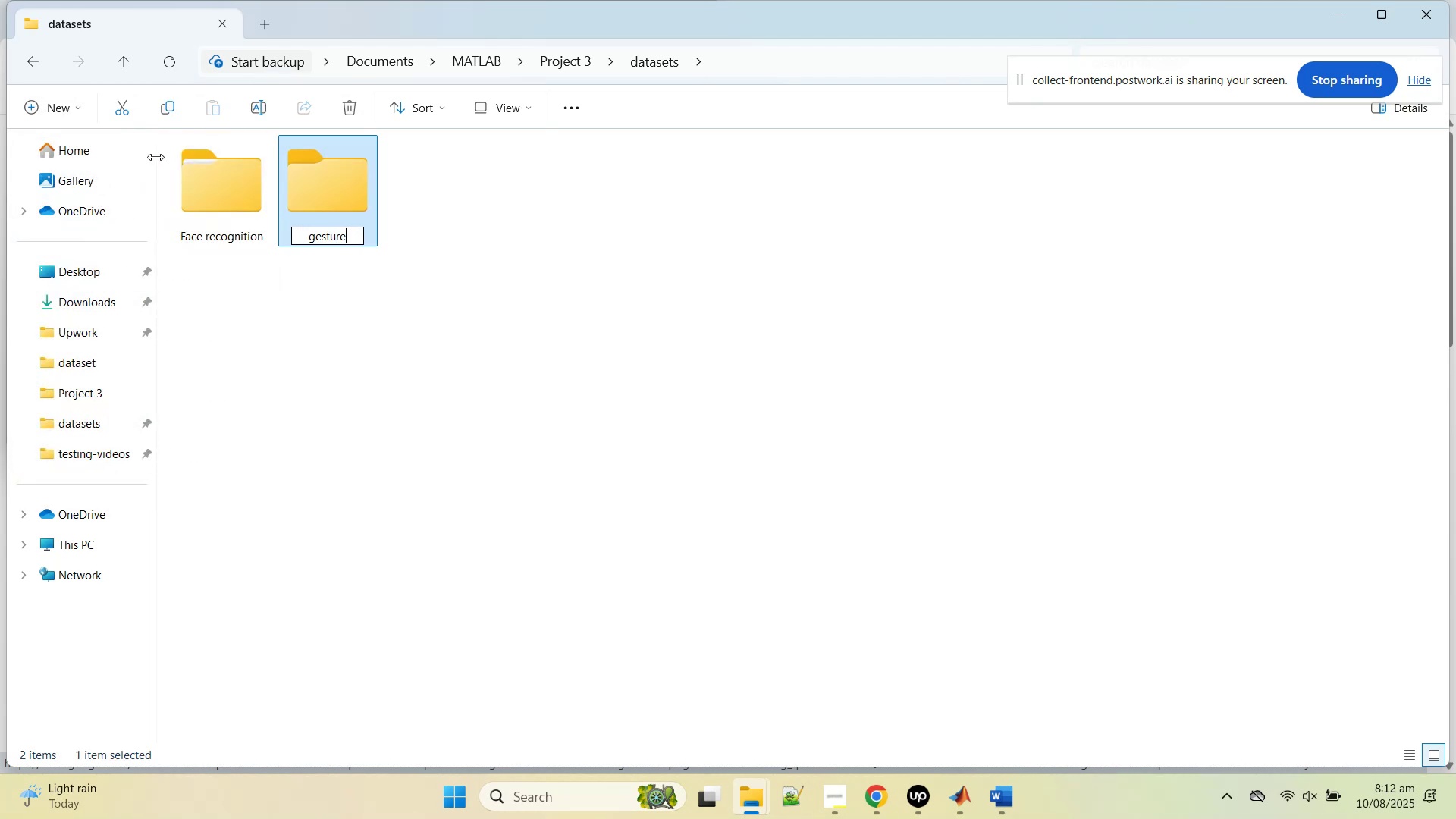 
key(Enter)
 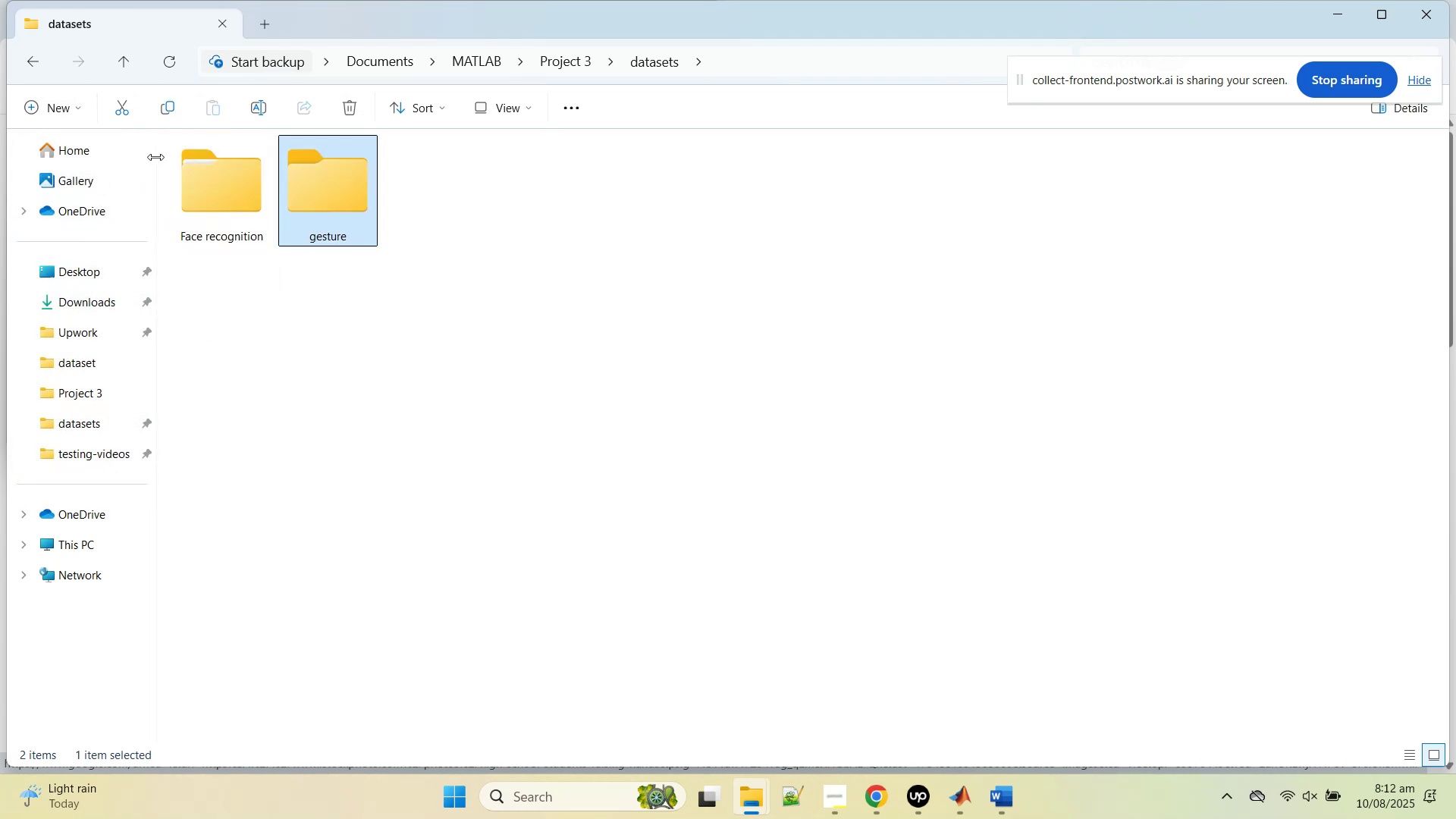 
key(Enter)
 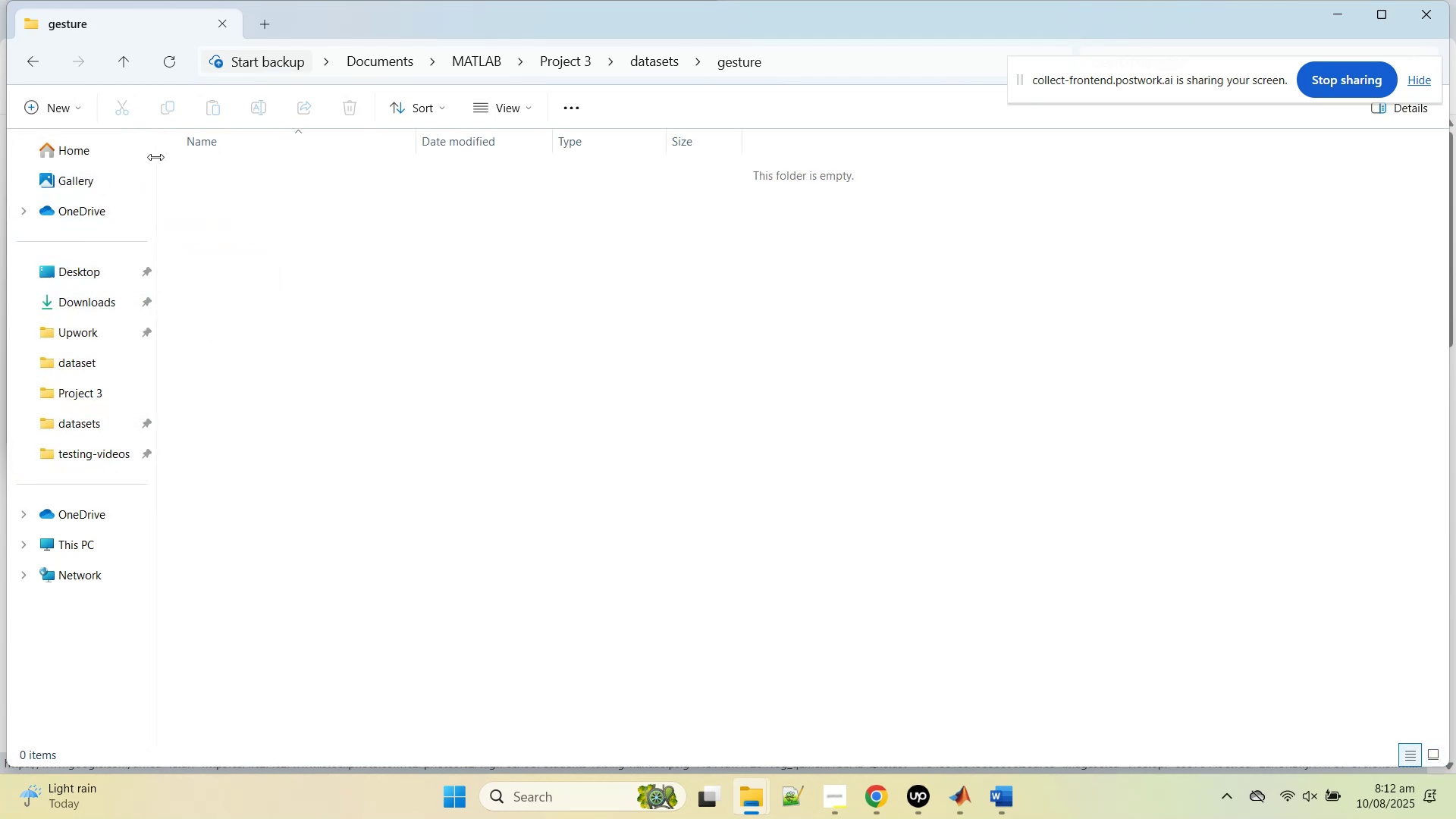 
hold_key(key=ControlLeft, duration=0.65)
 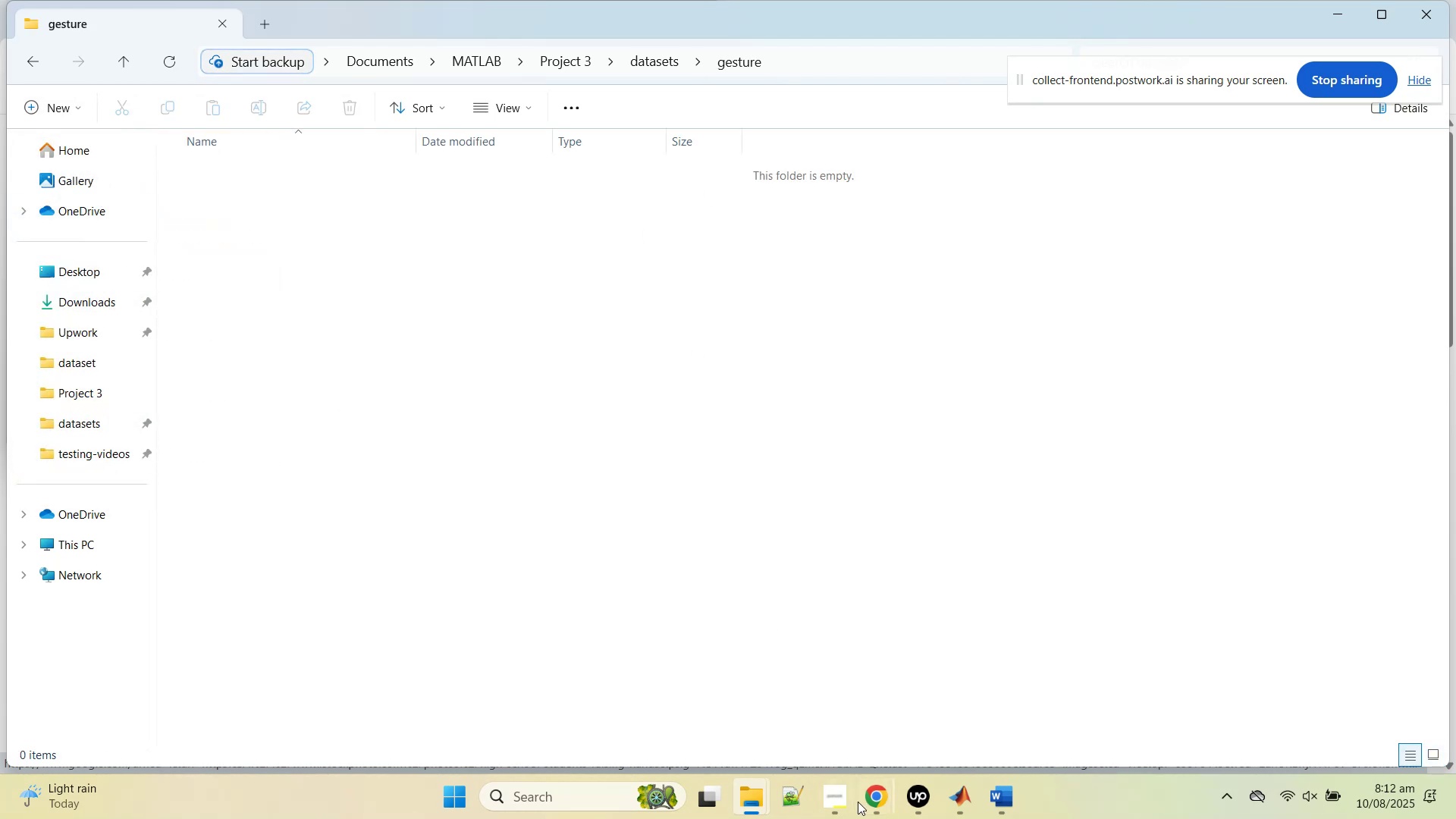 
left_click([861, 808])
 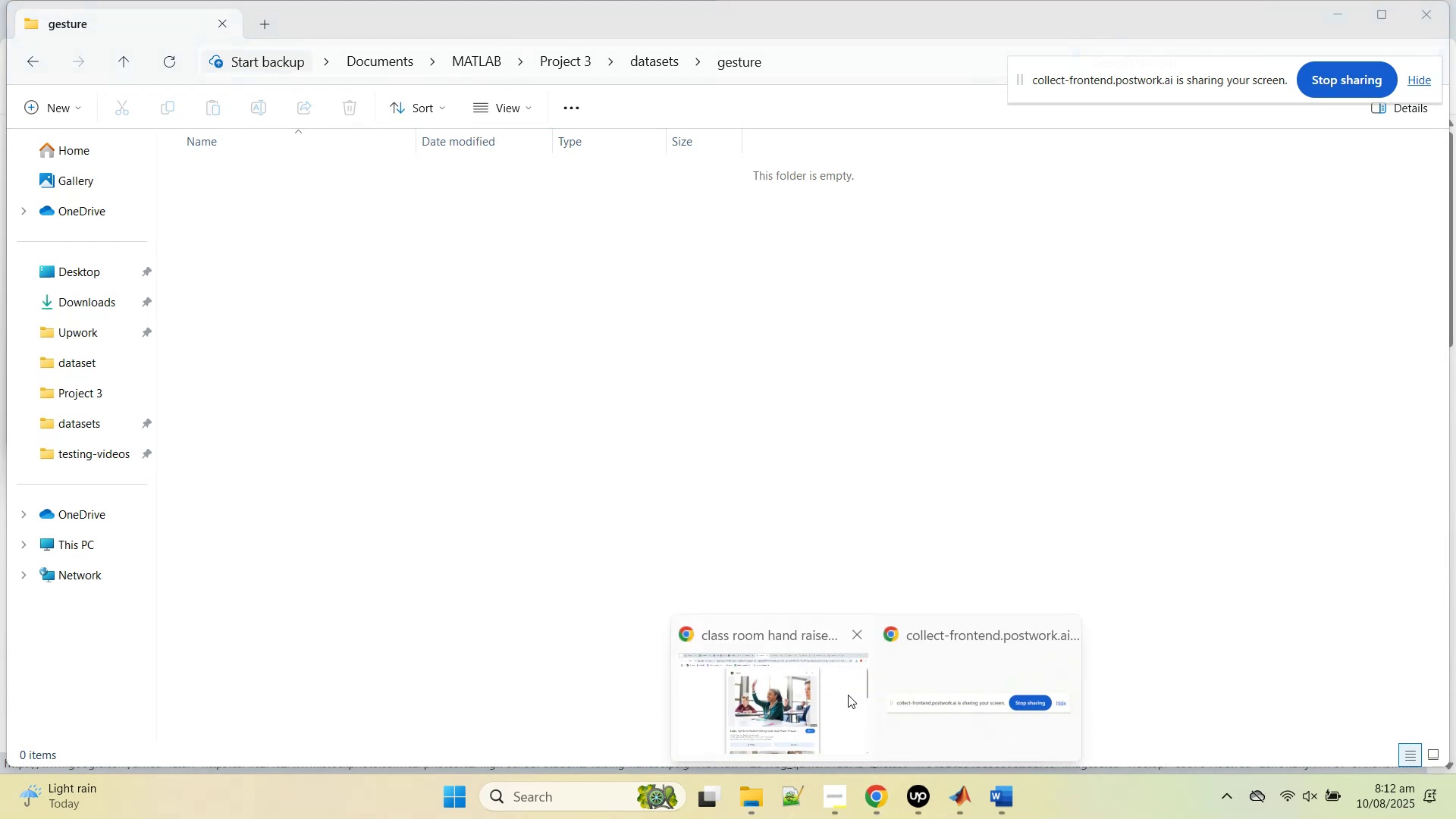 
left_click([788, 690])
 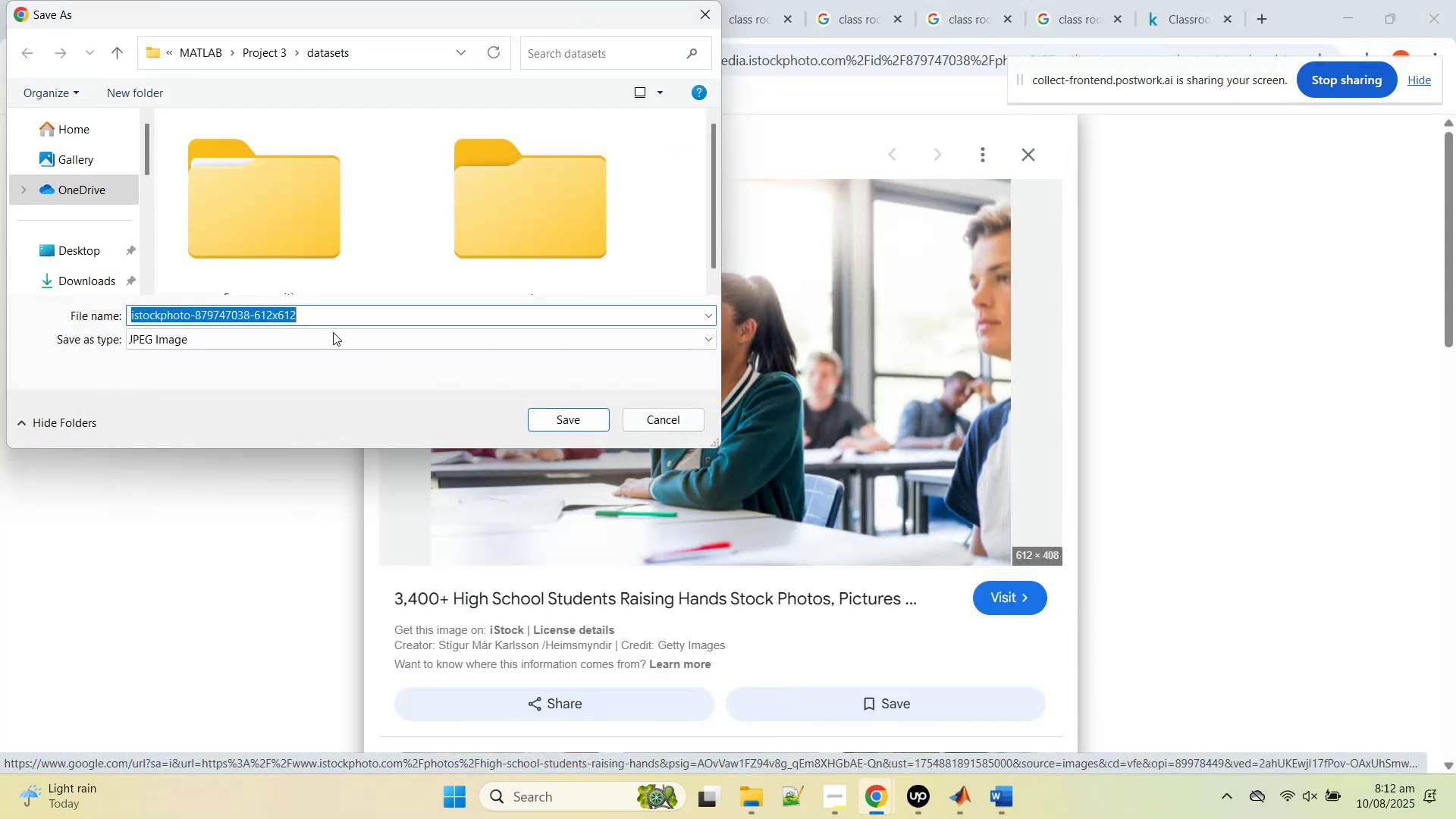 
scroll: coordinate [358, 237], scroll_direction: down, amount: 1.0
 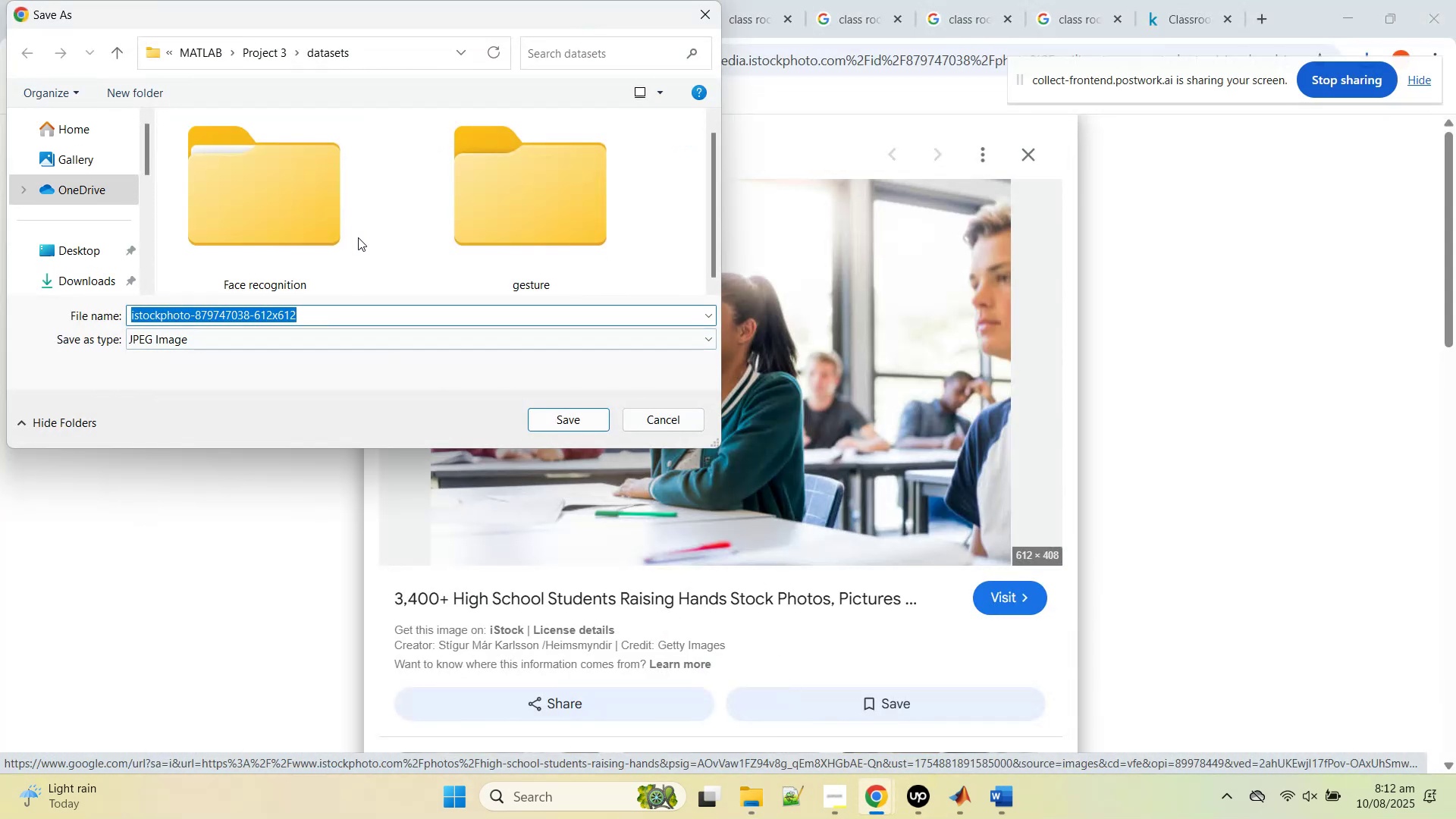 
hold_key(key=ControlLeft, duration=0.42)
 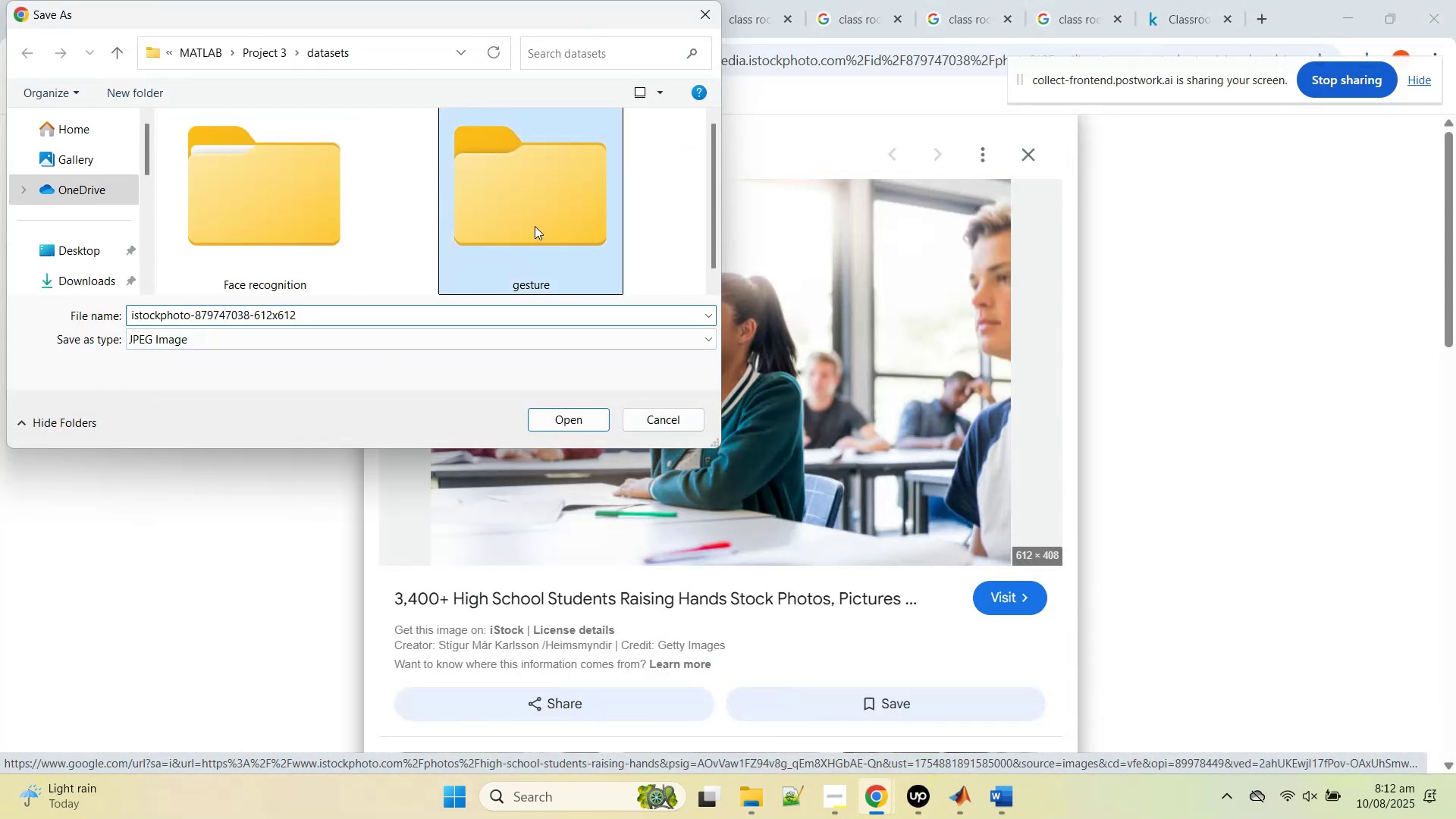 
double_click([535, 226])
 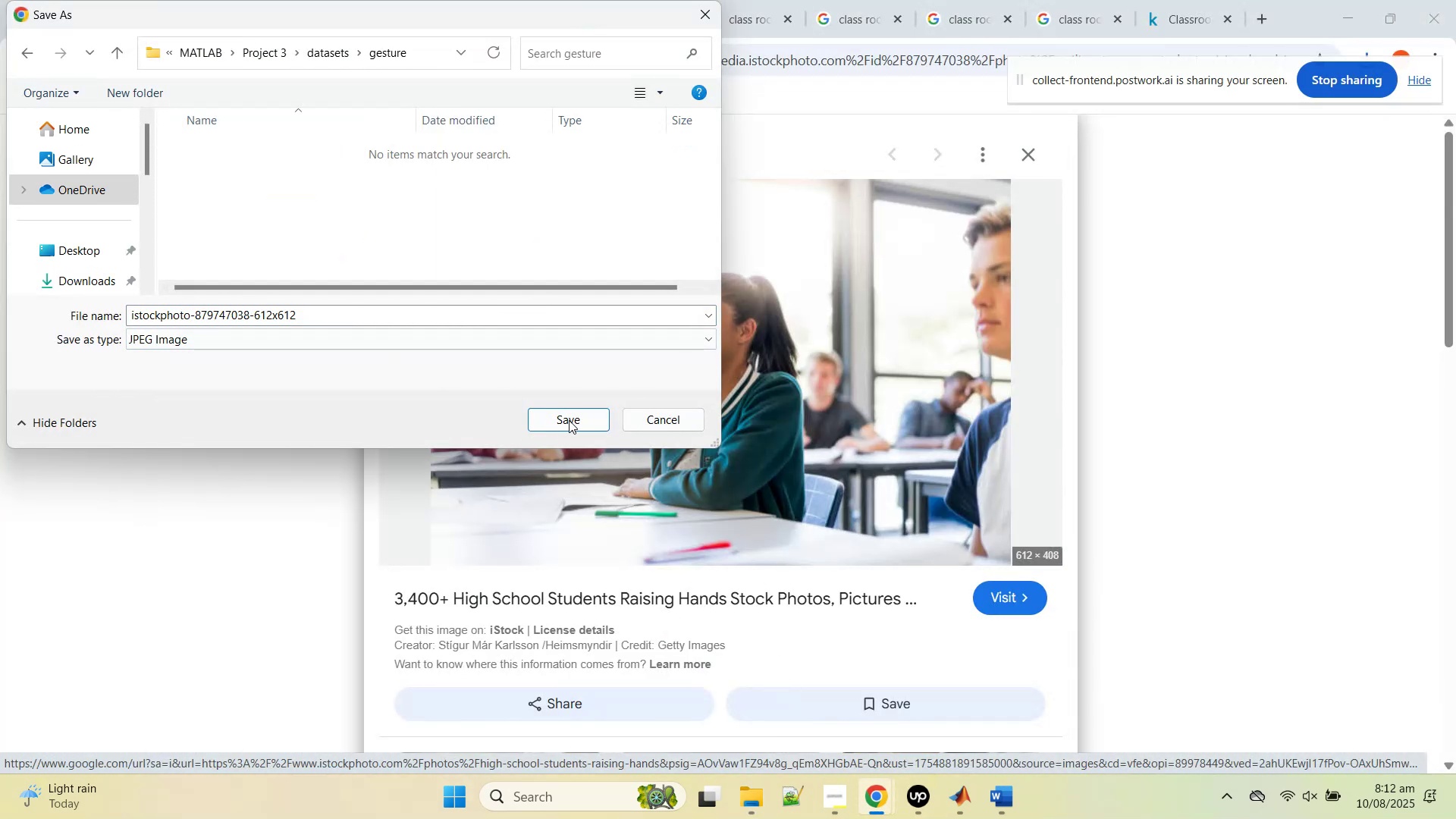 
left_click([567, 419])
 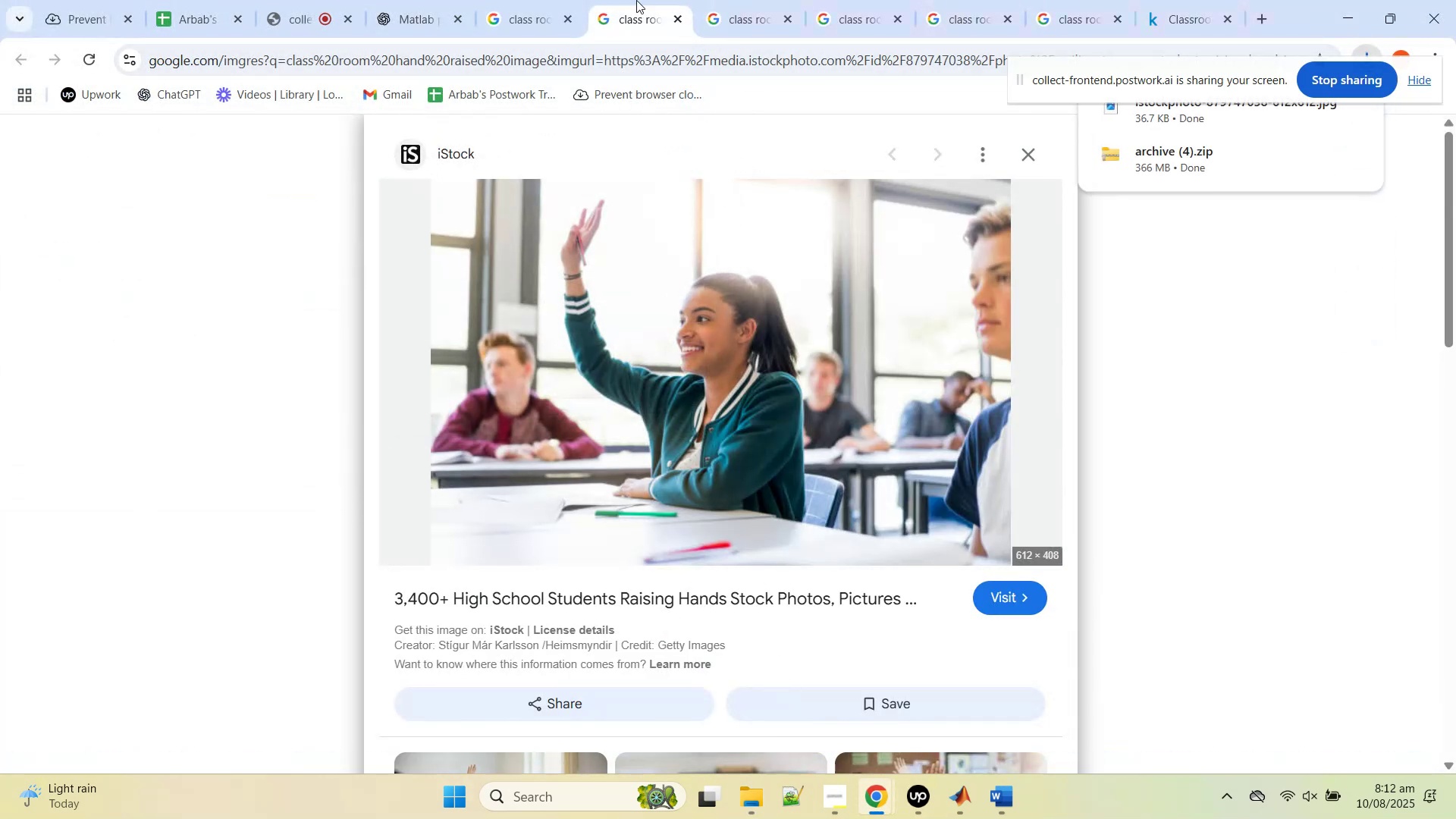 
middle_click([636, 0])
 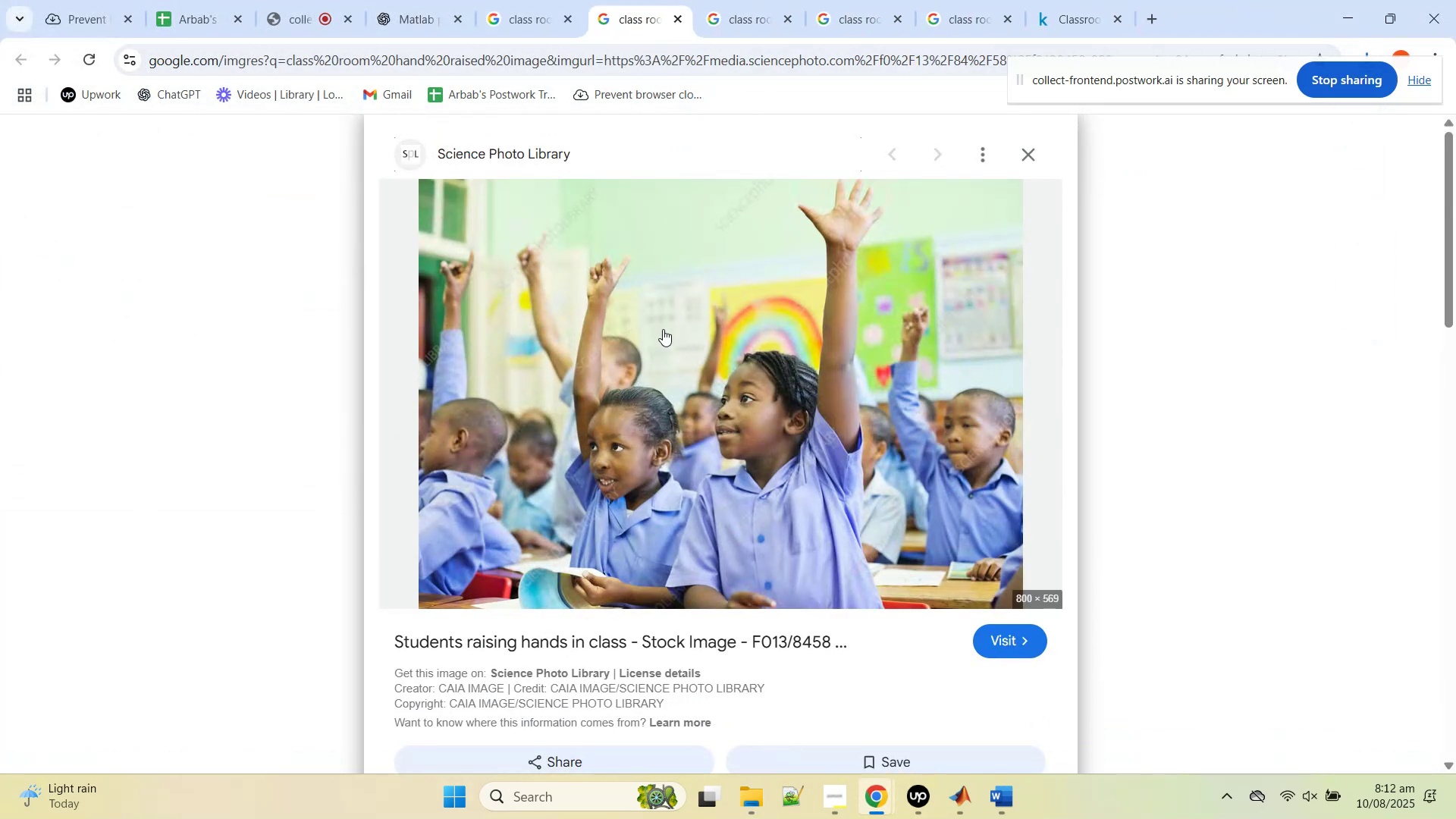 
right_click([663, 329])
 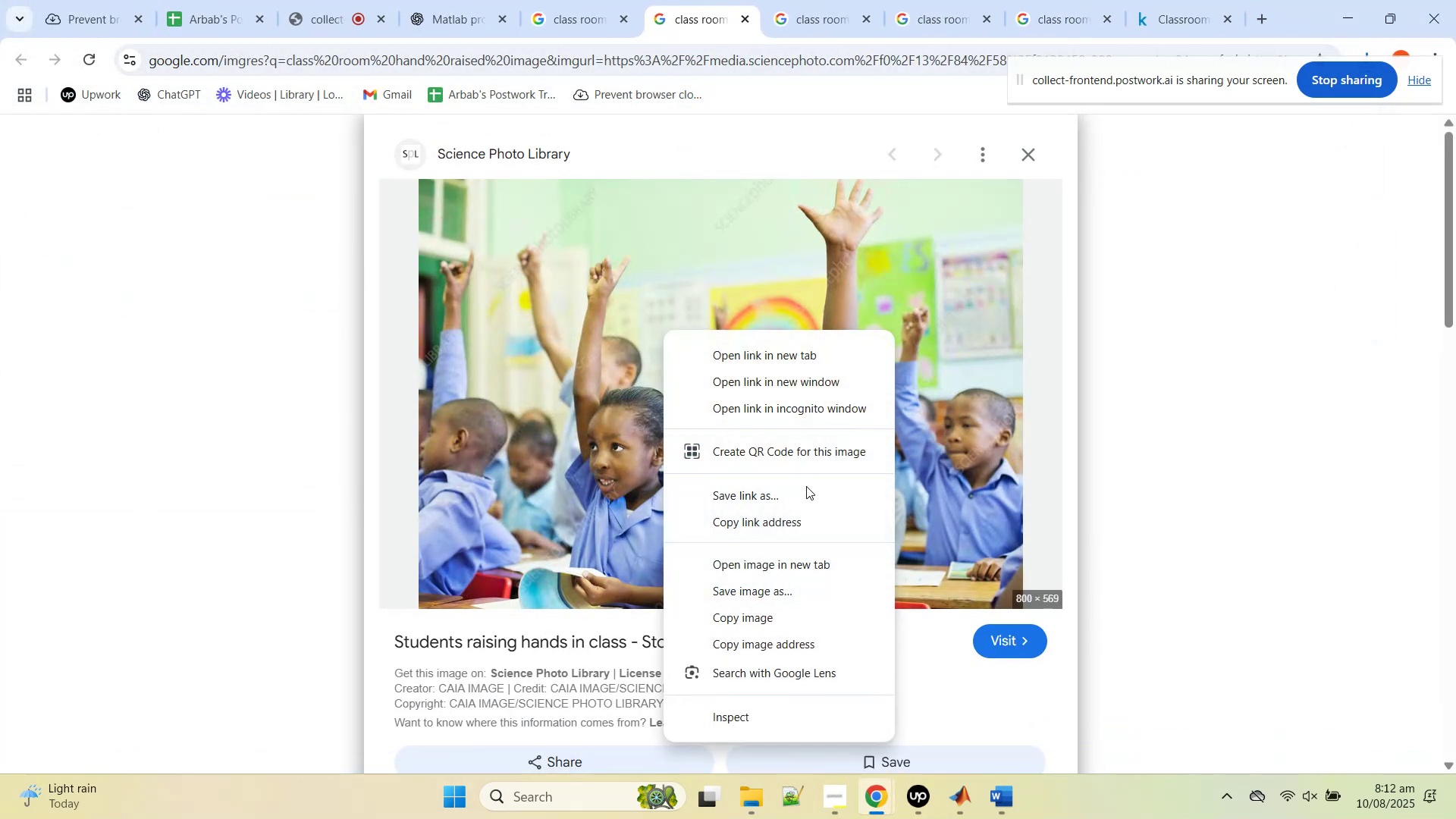 
left_click_drag(start_coordinate=[808, 491], to_coordinate=[814, 603])
 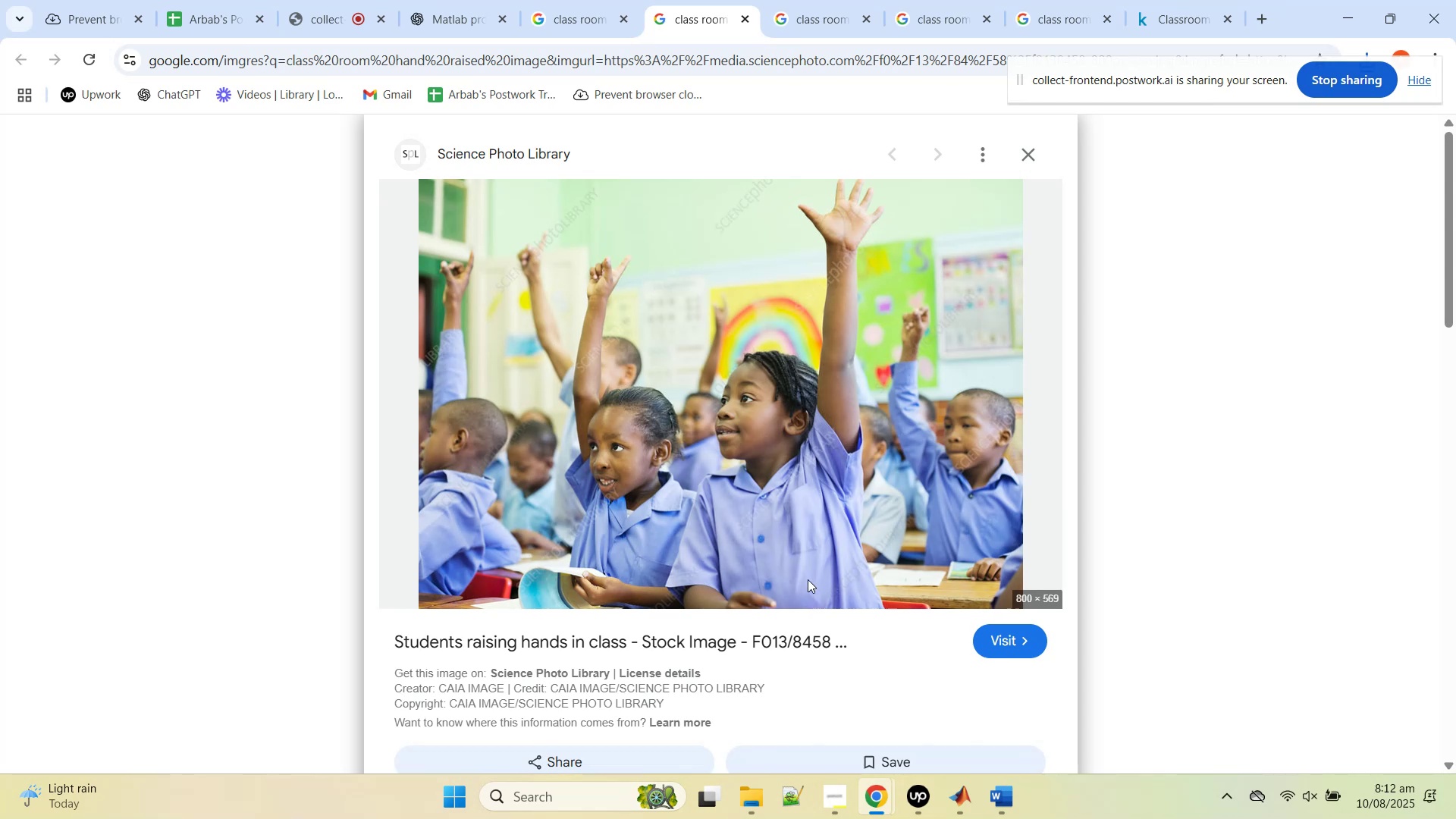 
right_click([658, 419])
 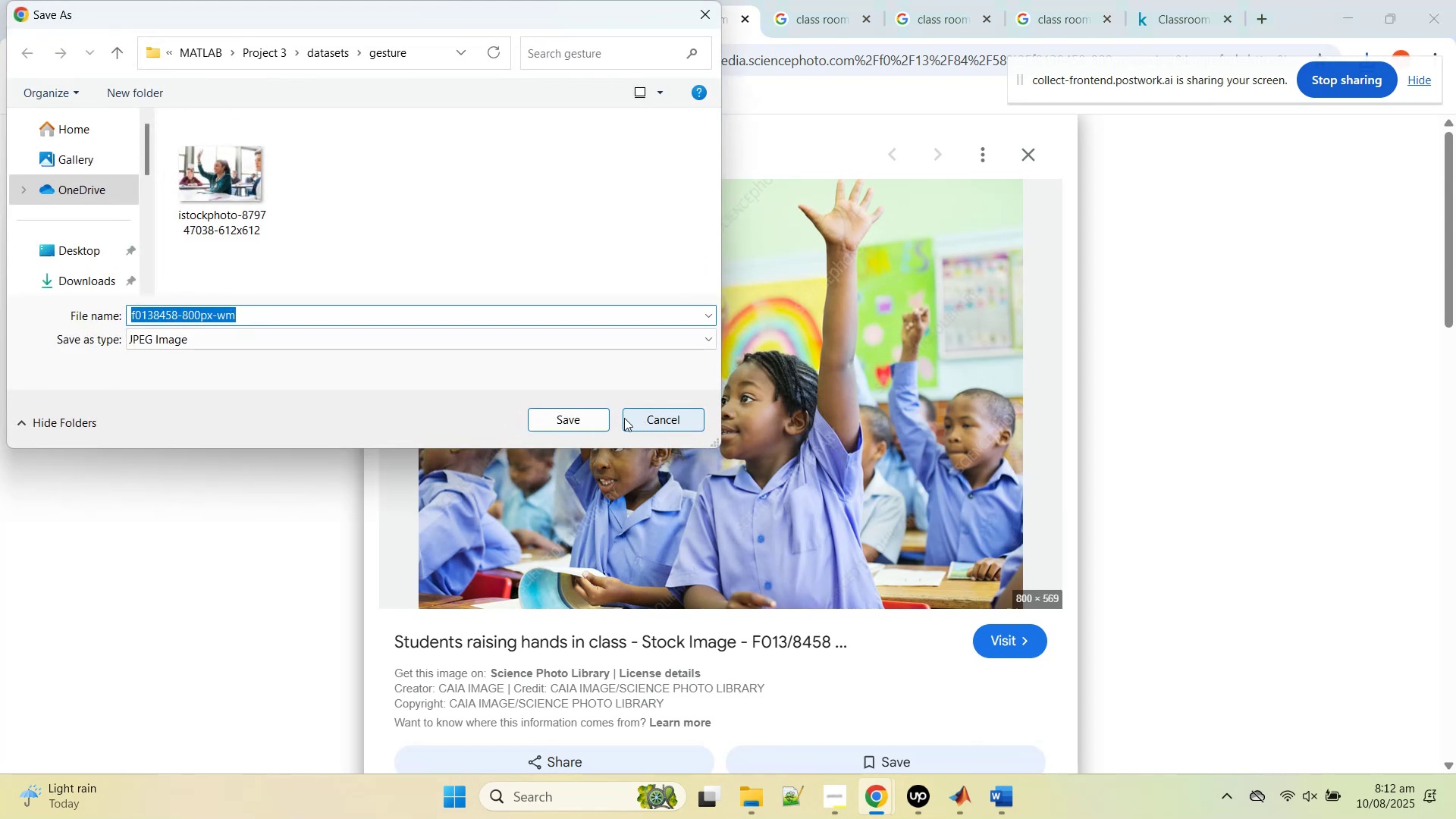 
left_click([578, 418])
 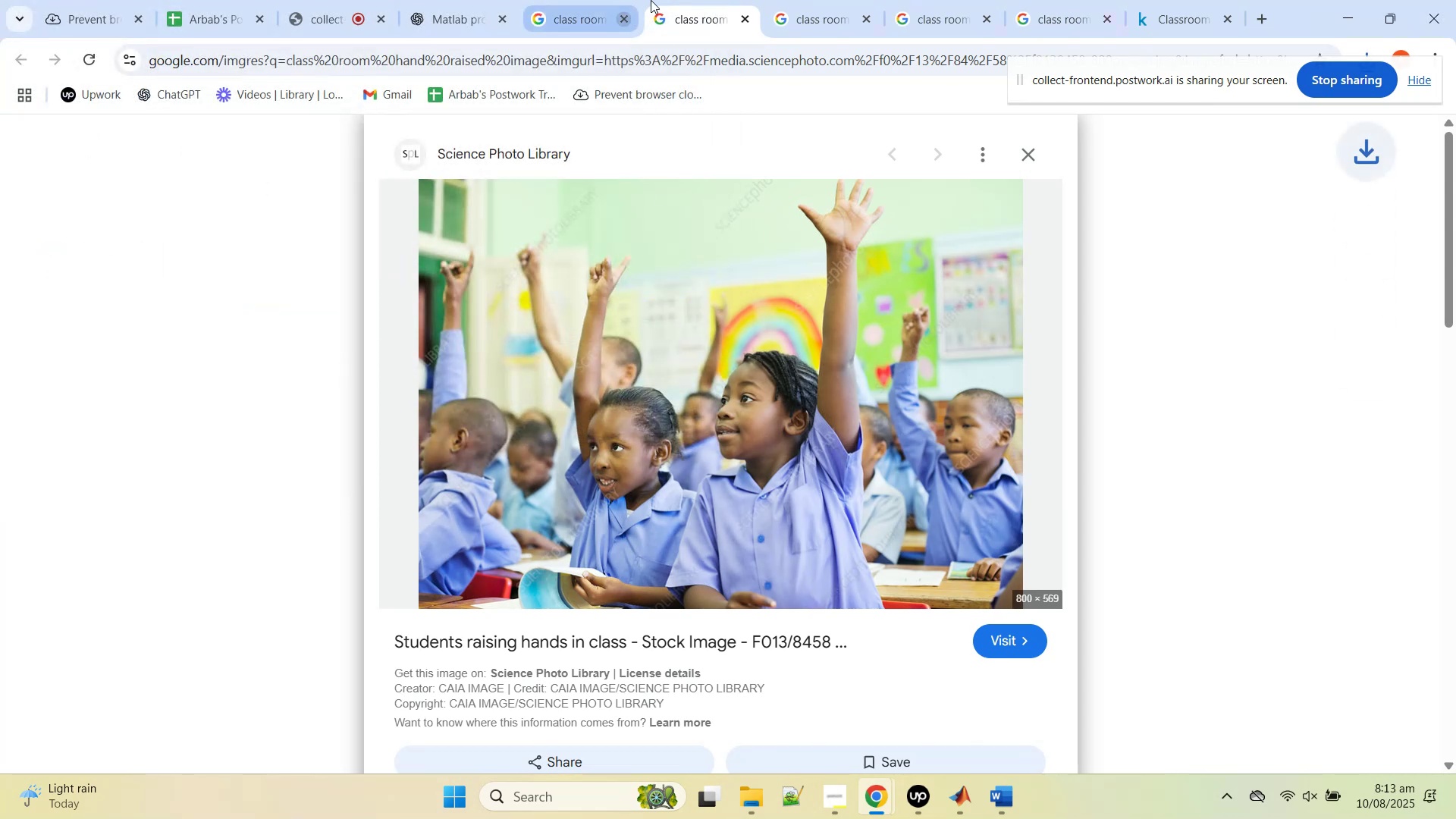 
middle_click([706, 0])
 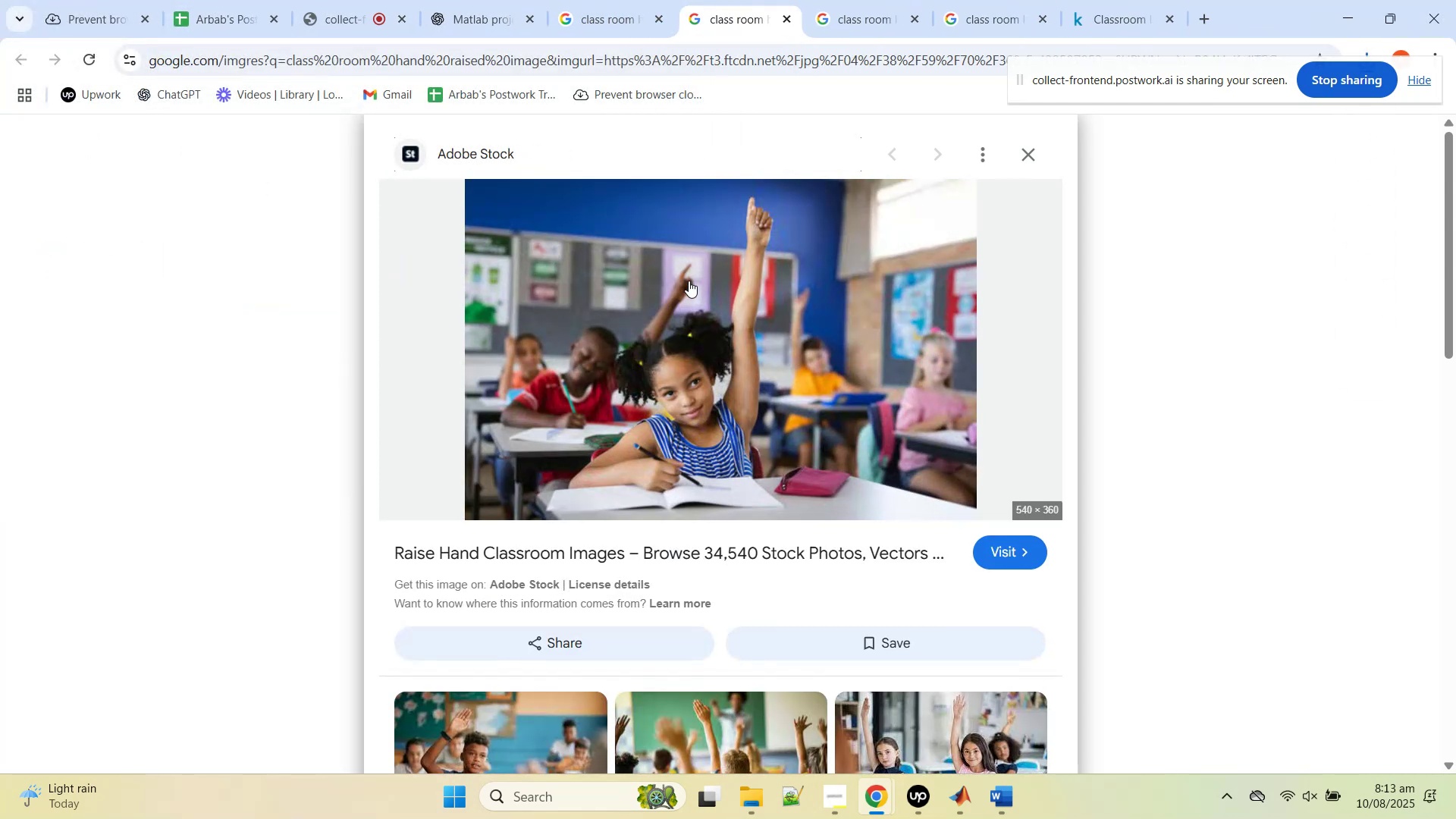 
right_click([688, 282])
 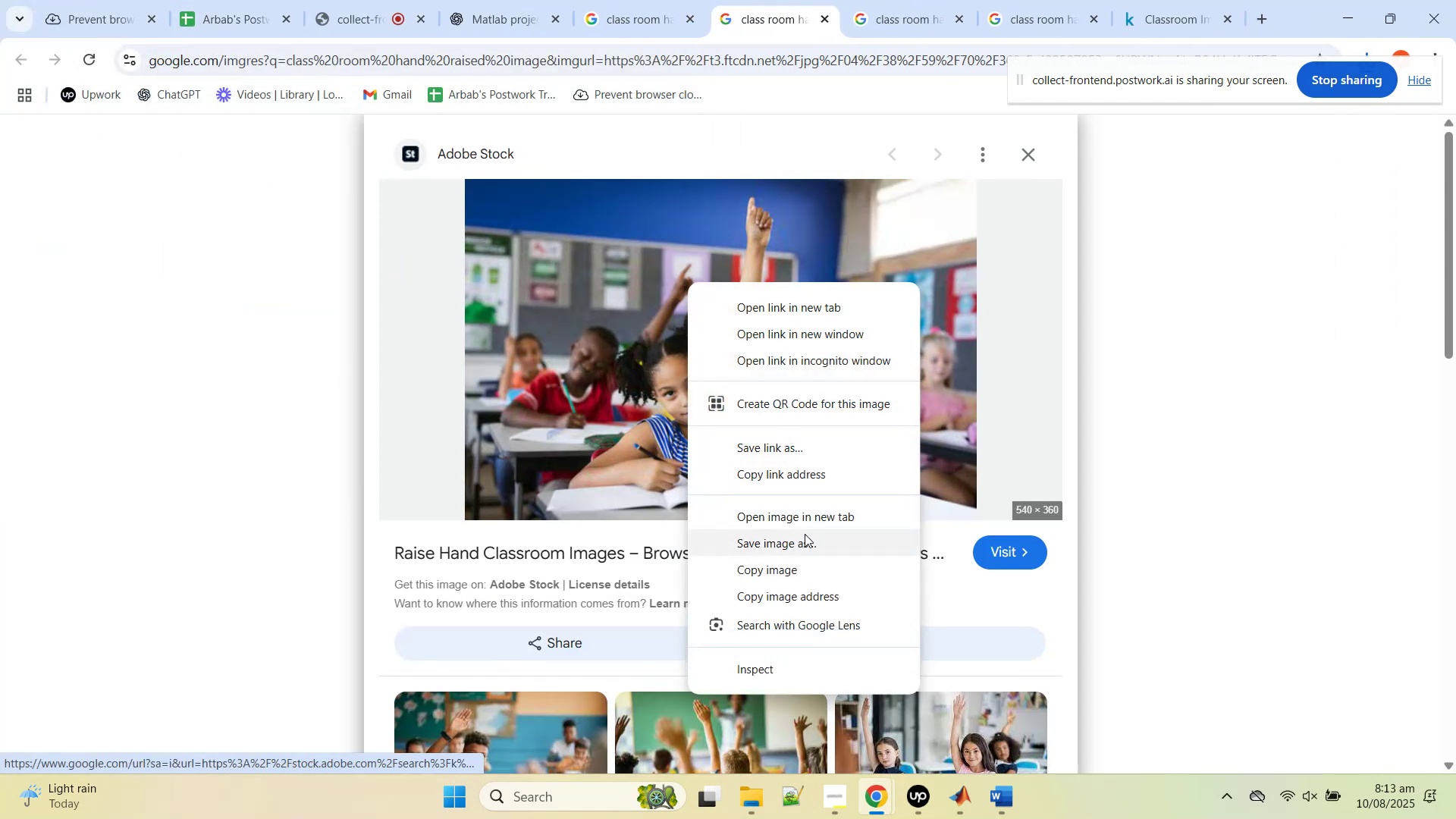 
left_click([805, 547])
 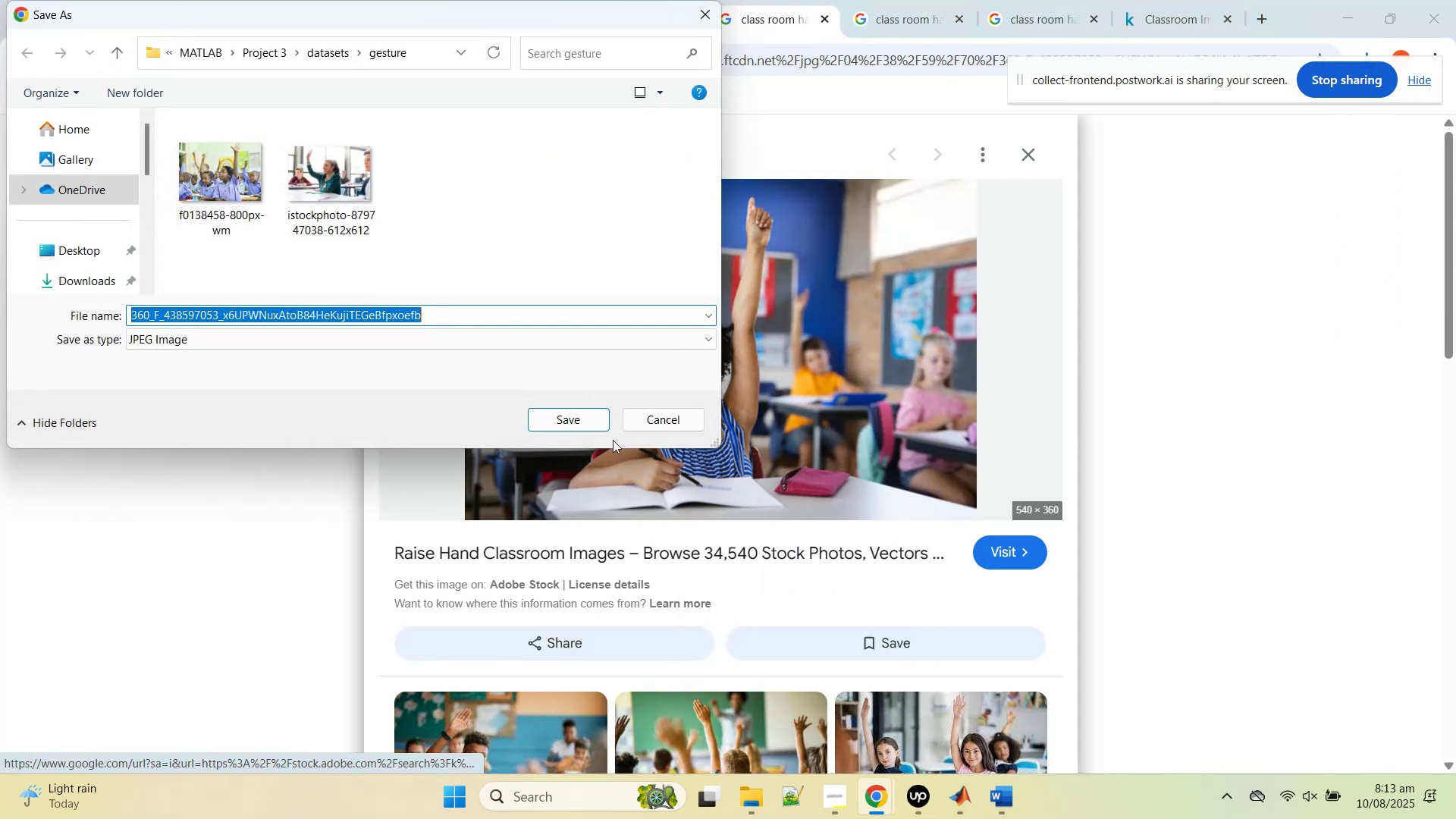 
left_click([578, 424])
 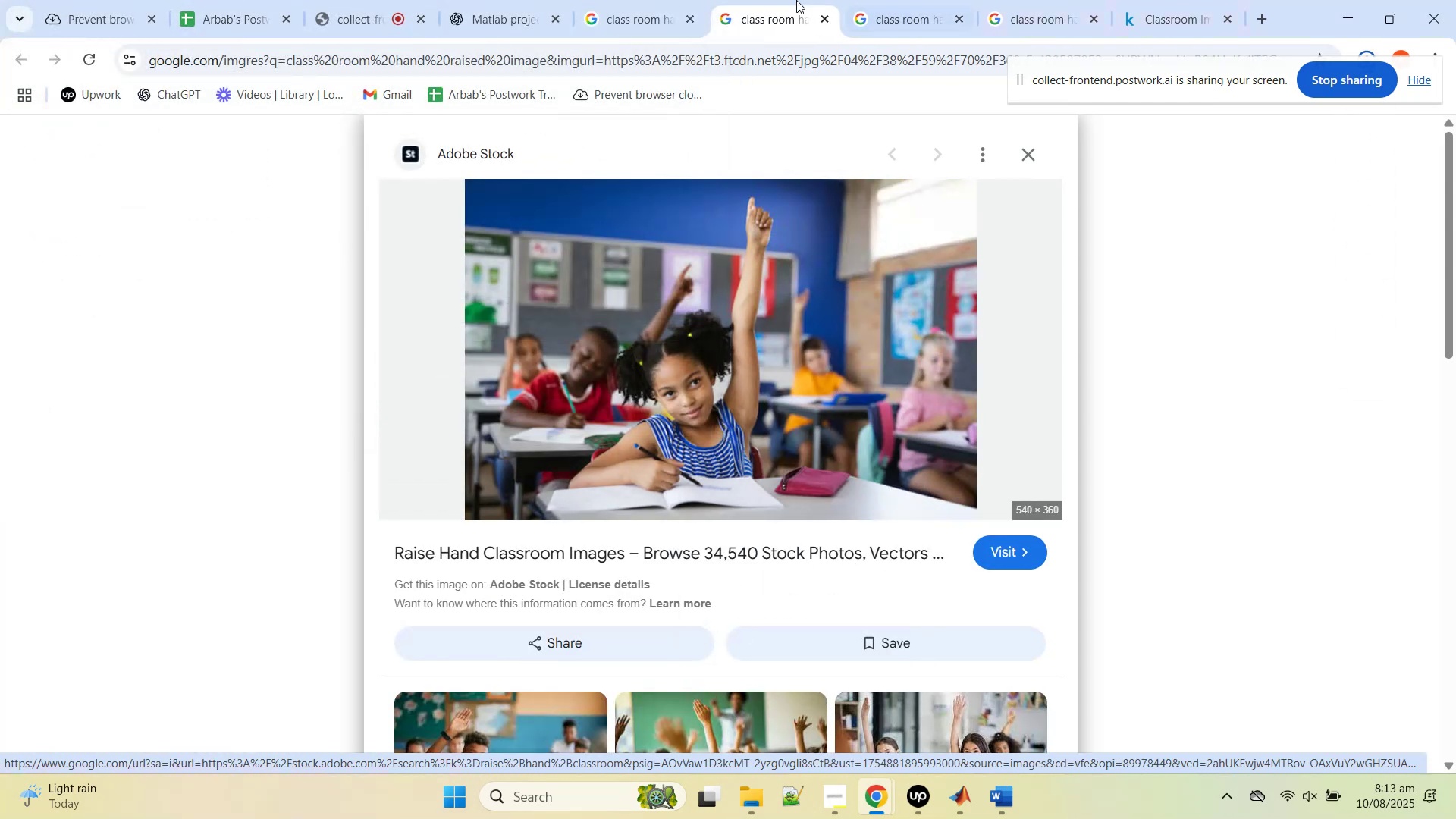 
middle_click([776, 0])
 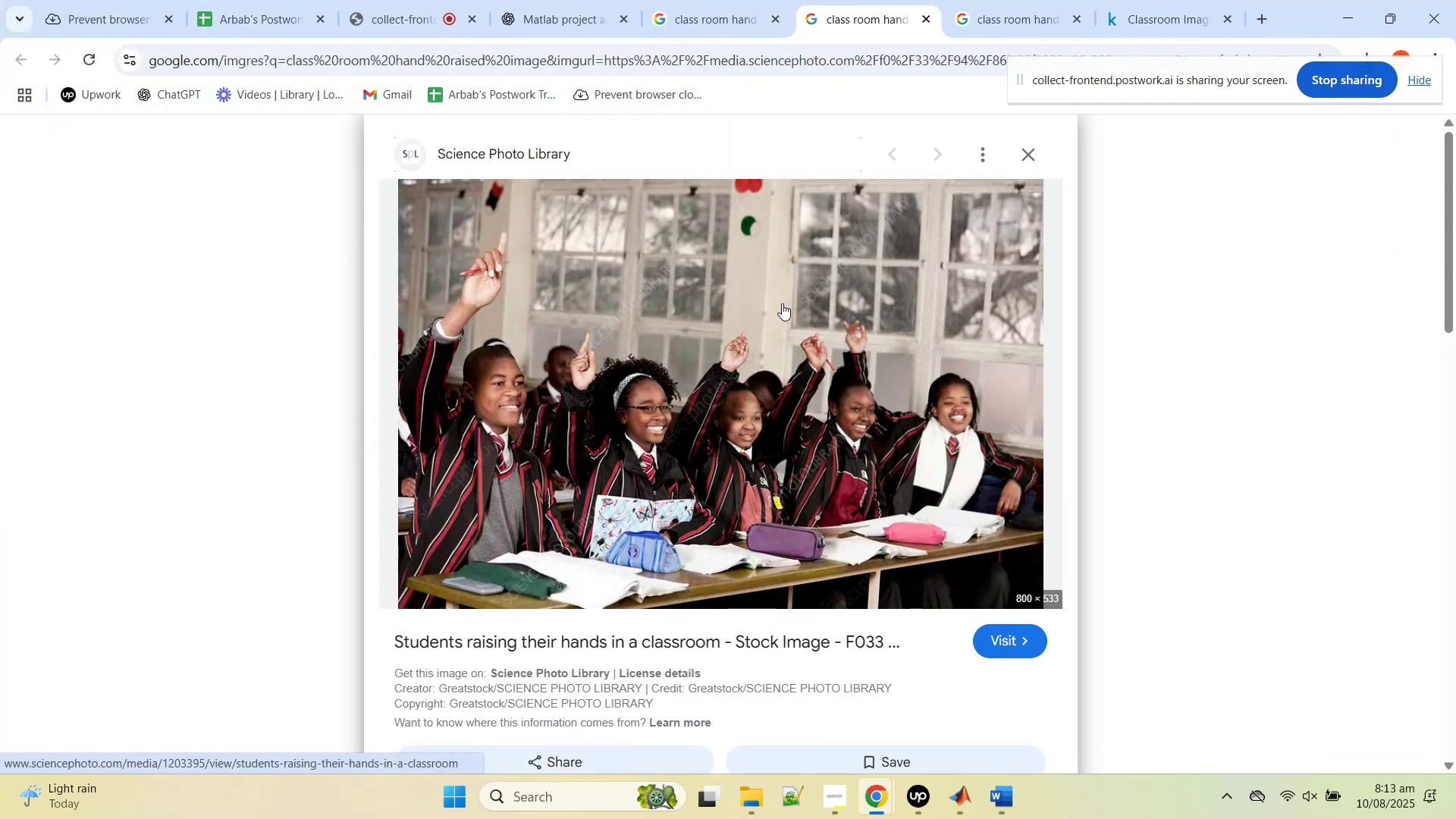 
right_click([777, 313])
 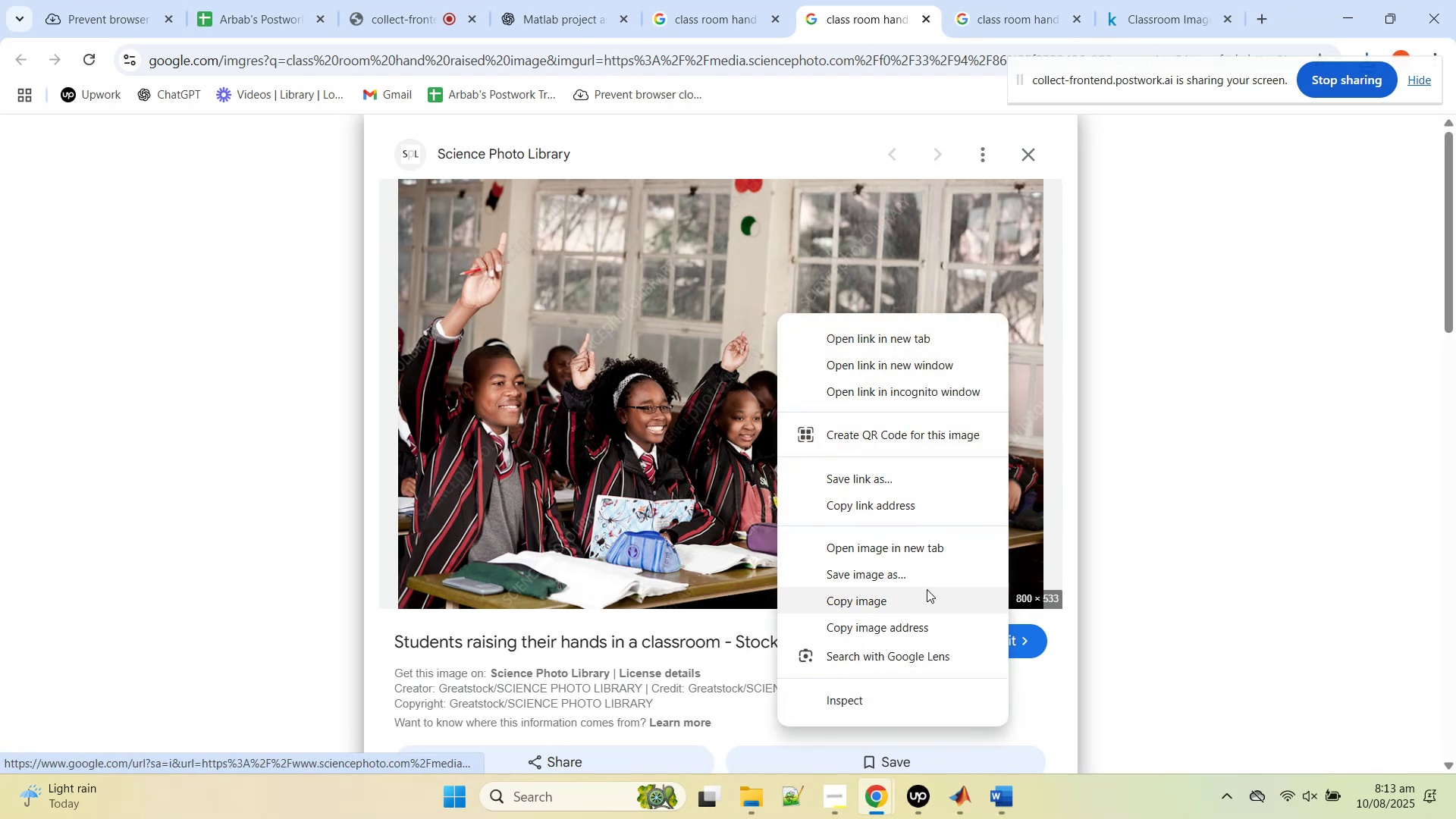 
left_click([924, 573])
 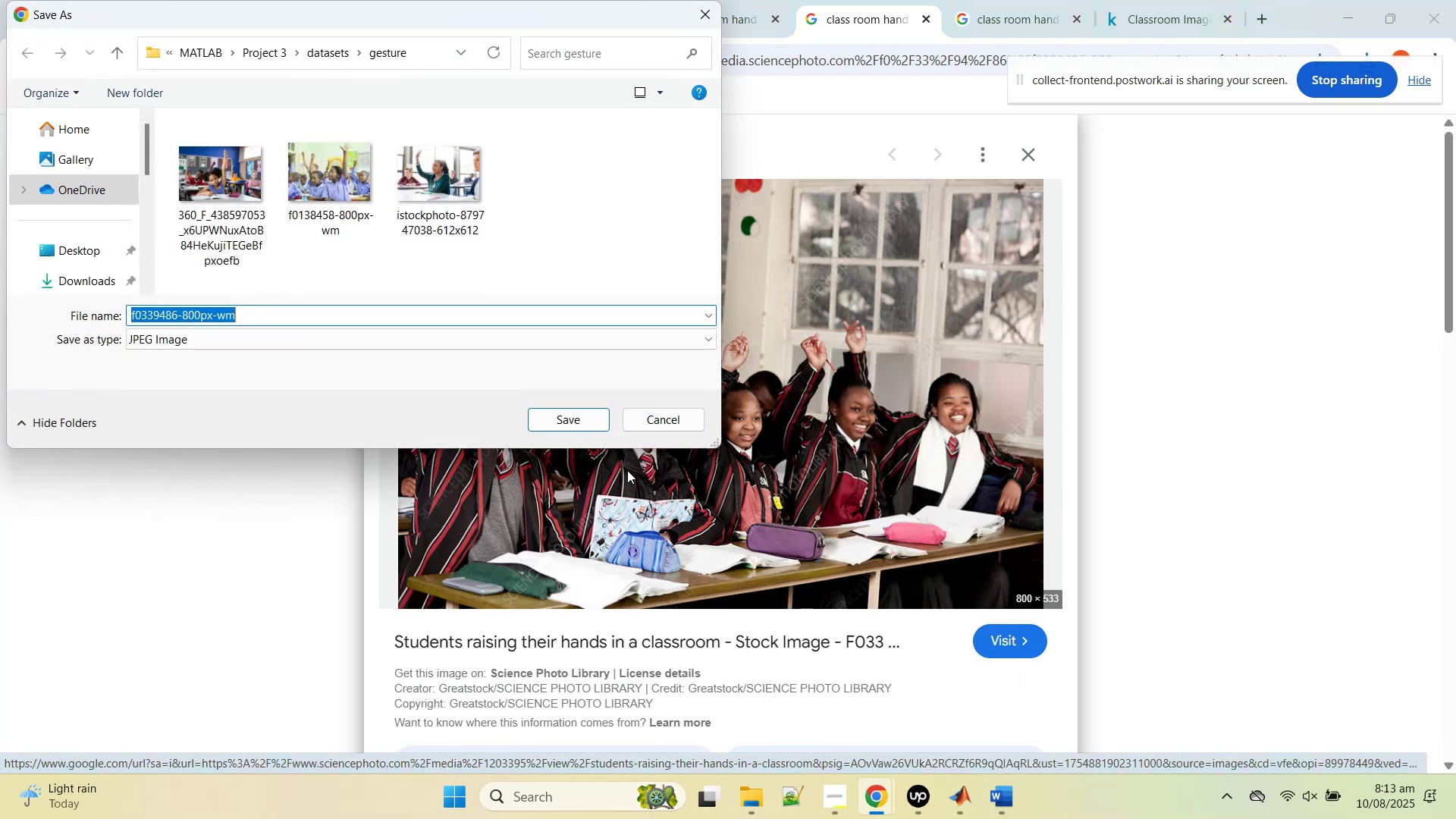 
left_click([575, 425])
 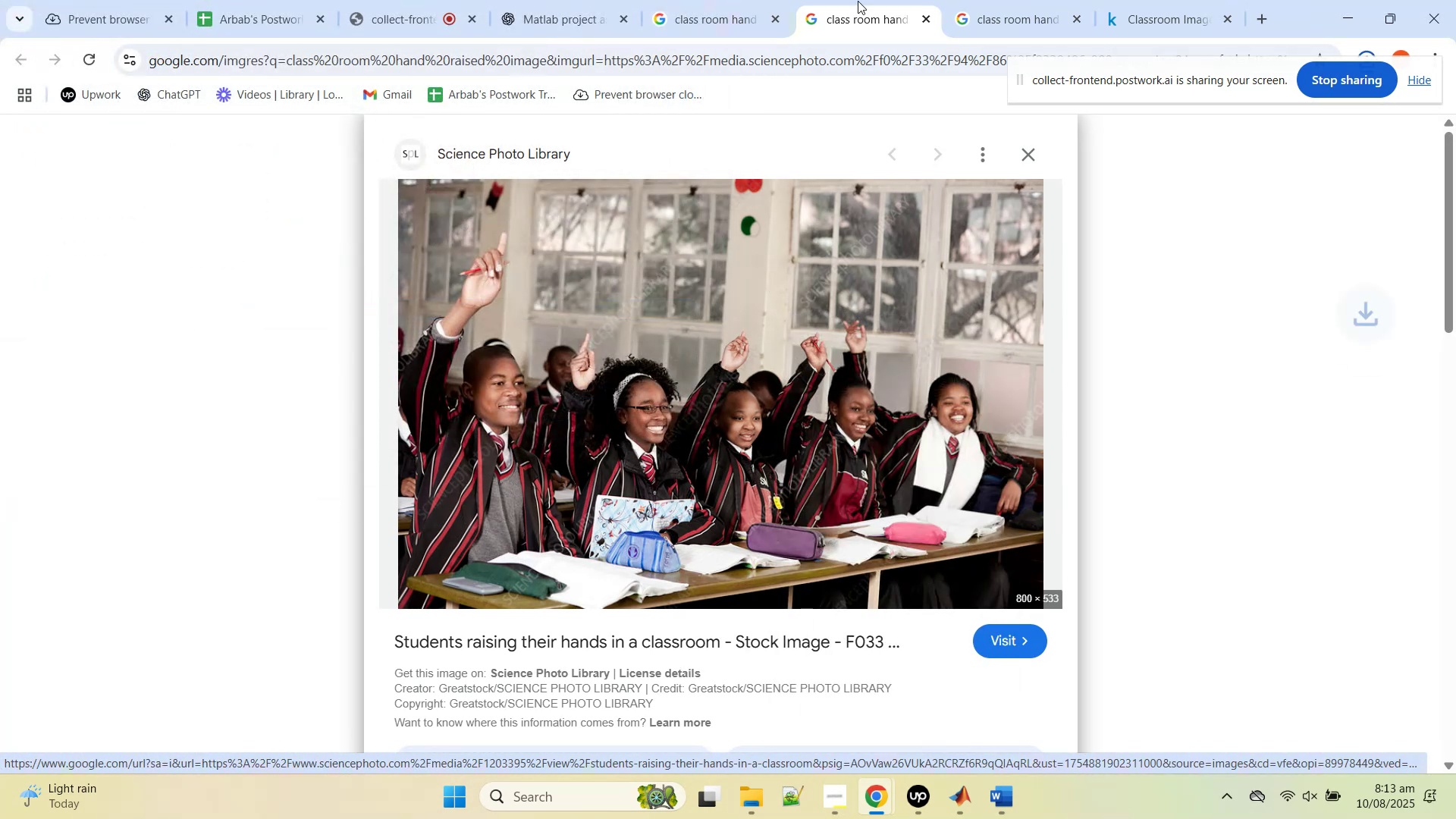 
middle_click([877, 0])
 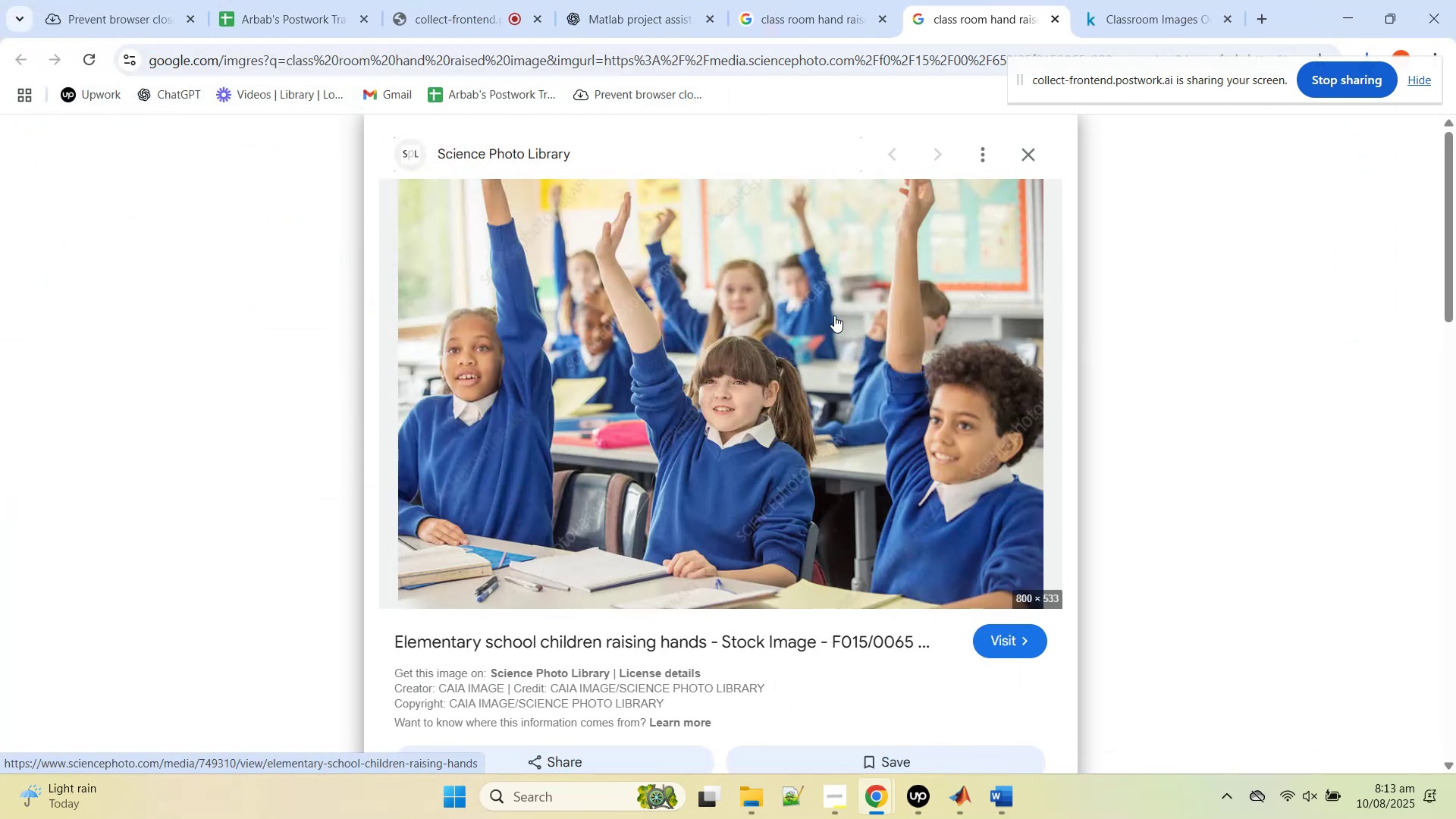 
middle_click([957, 0])
 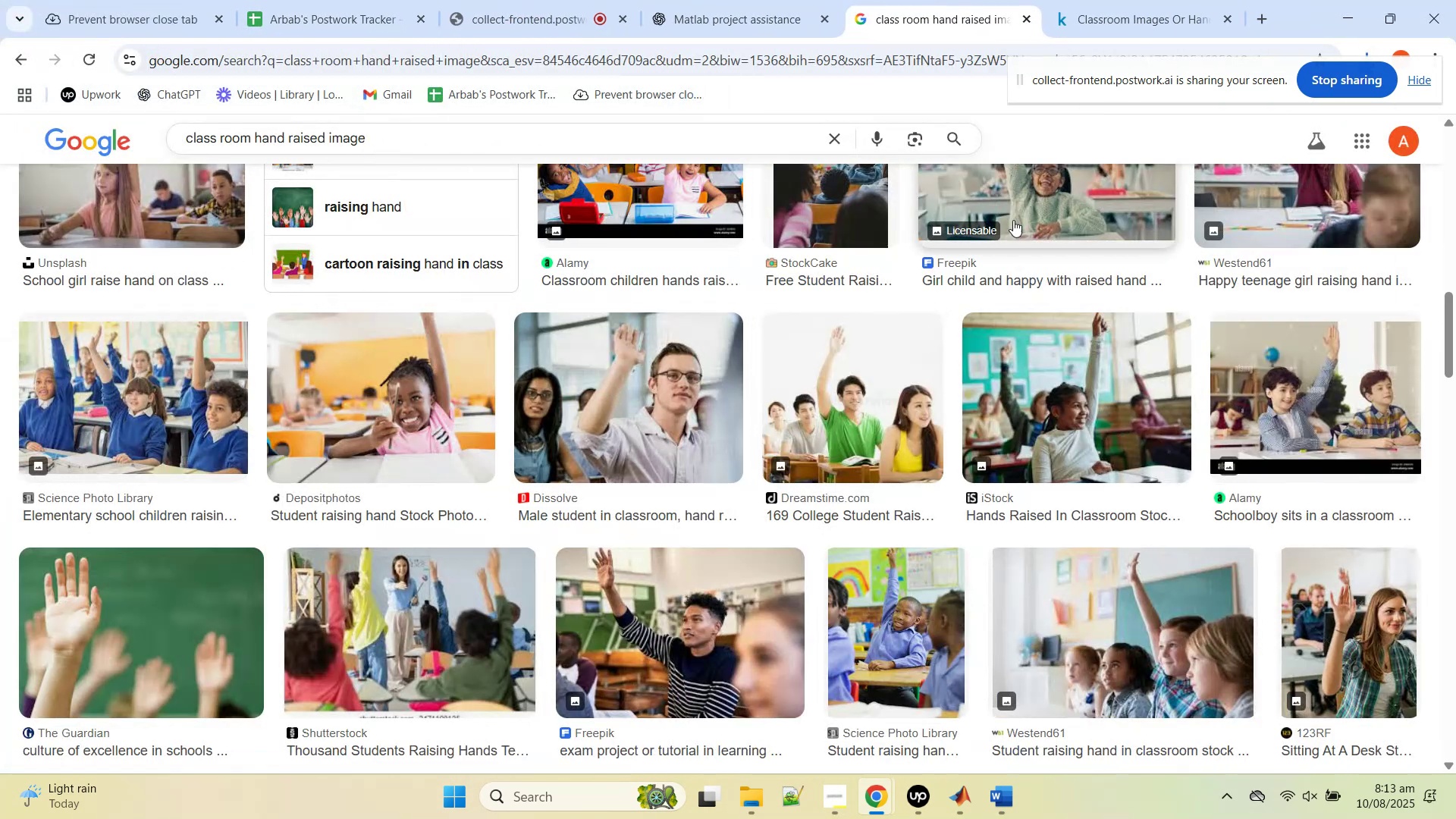 
left_click([1118, 0])
 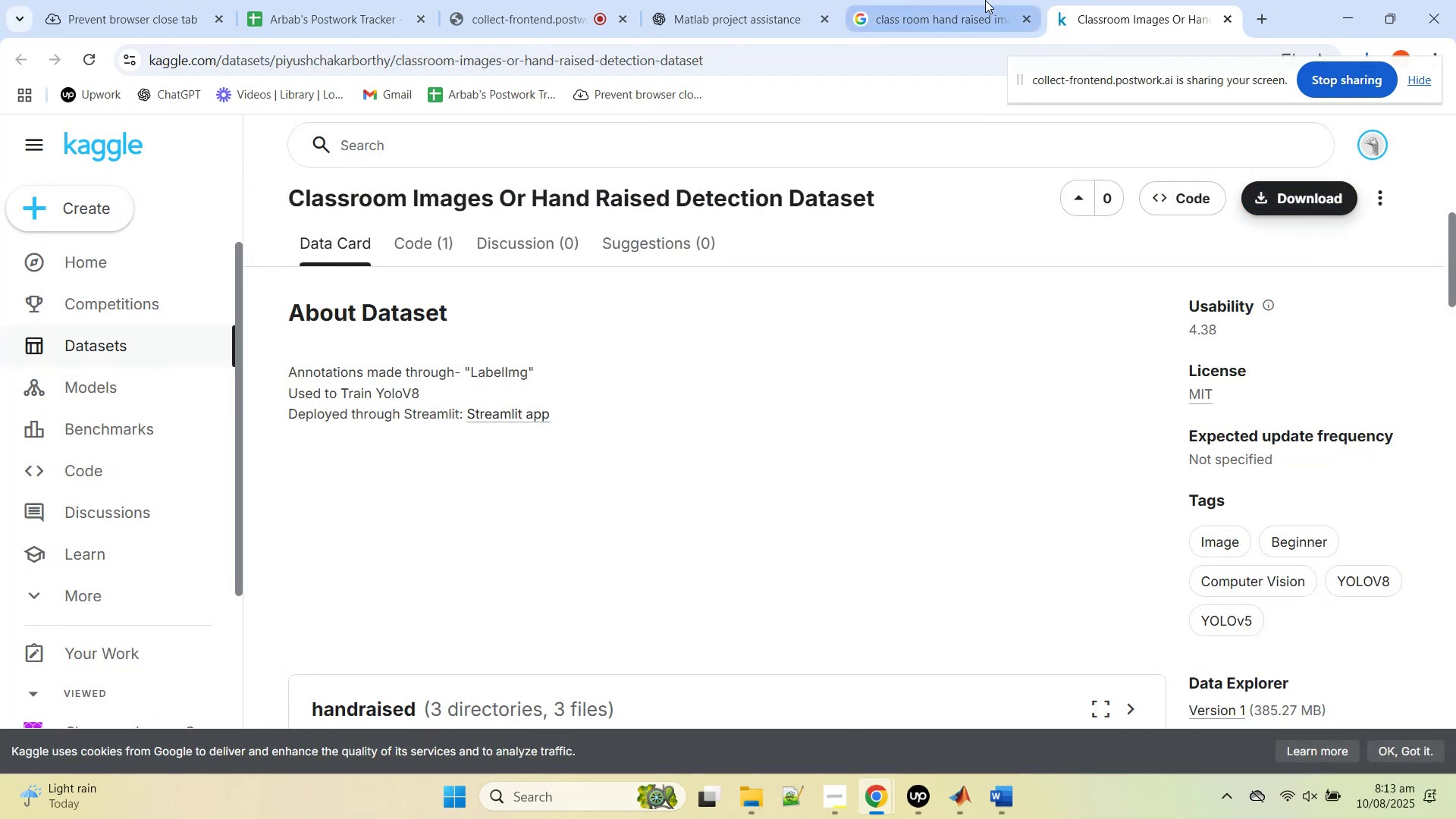 
left_click([972, 0])
 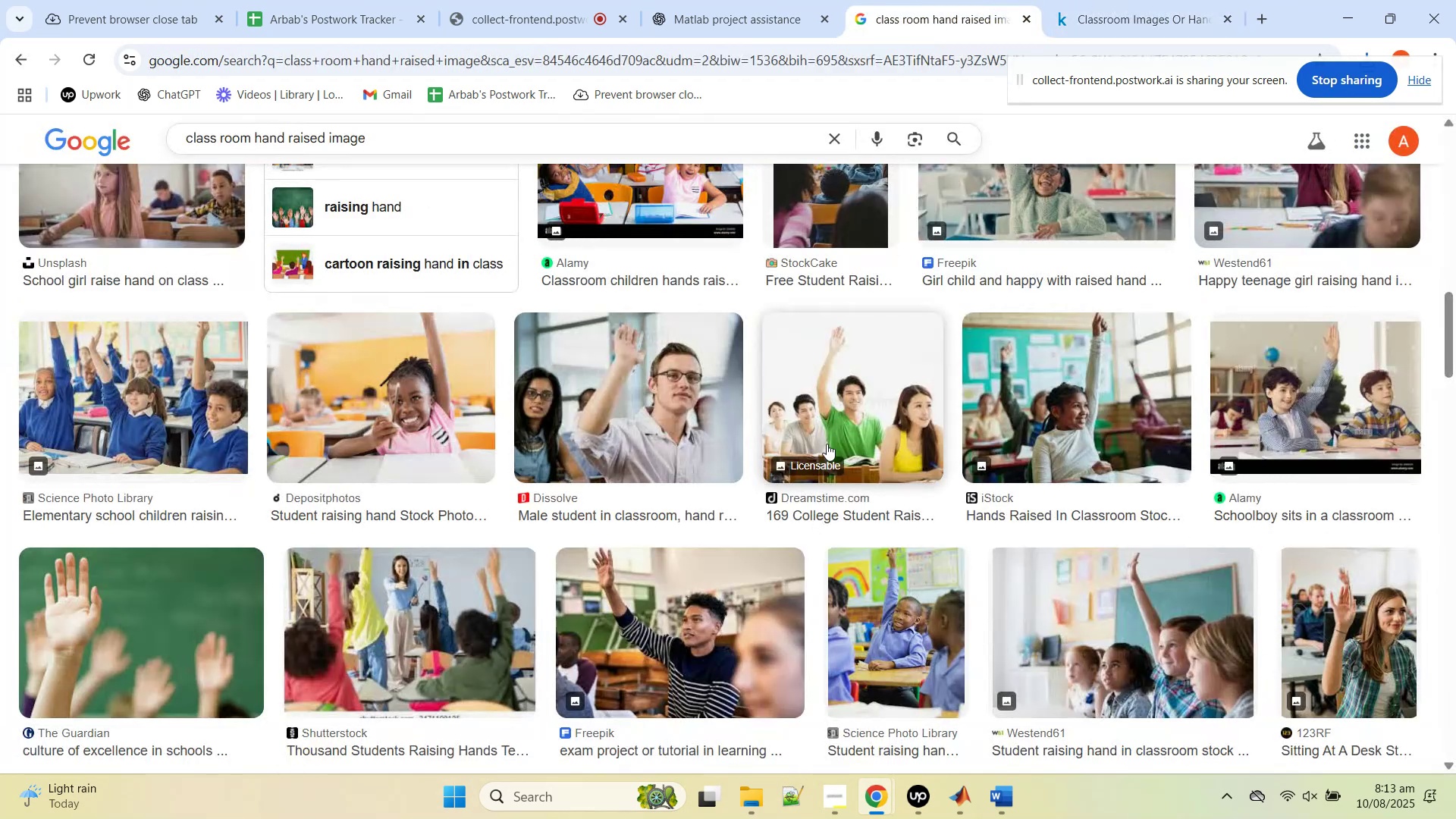 
scroll: coordinate [845, 444], scroll_direction: down, amount: 16.0
 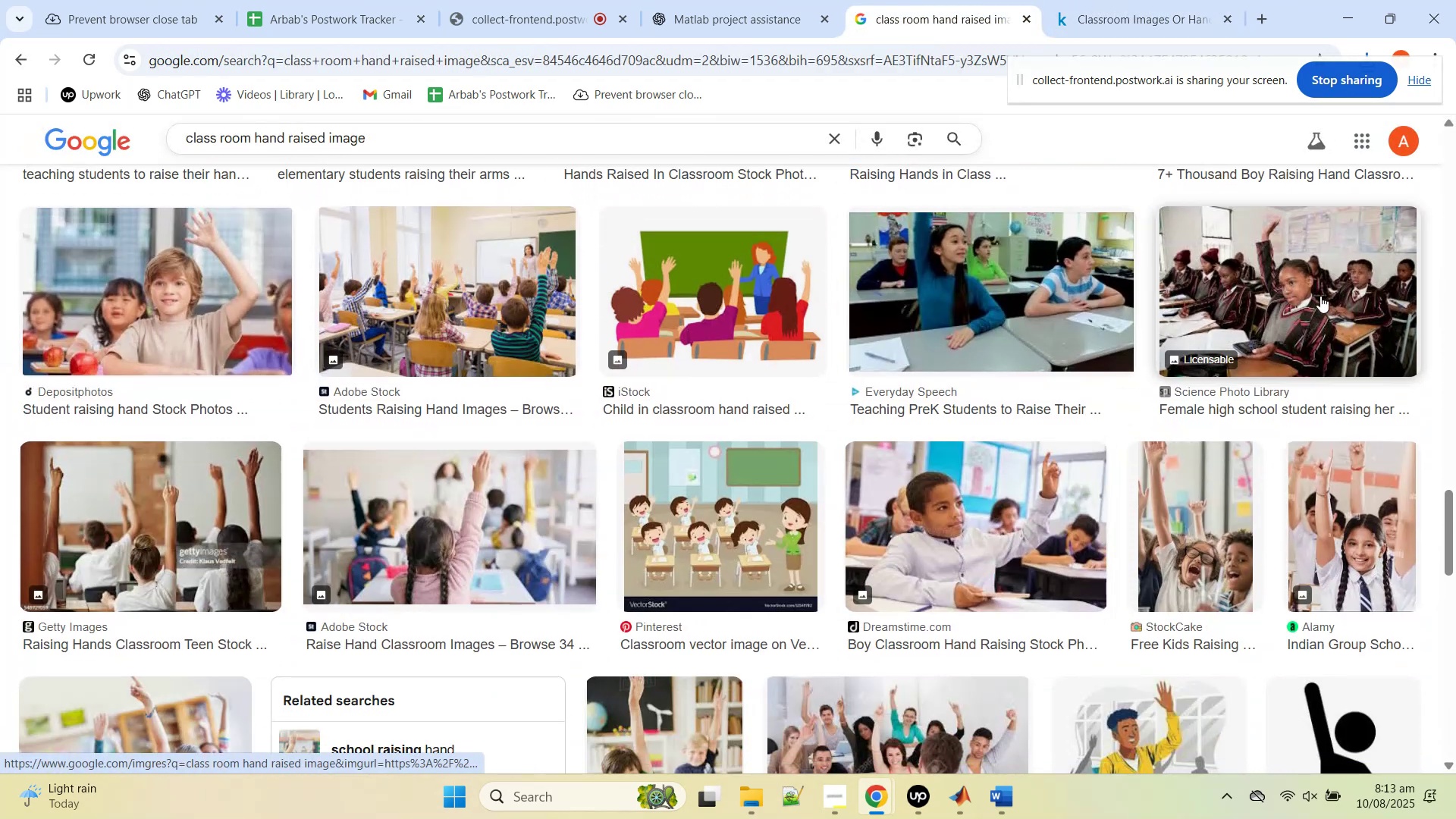 
wait(5.14)
 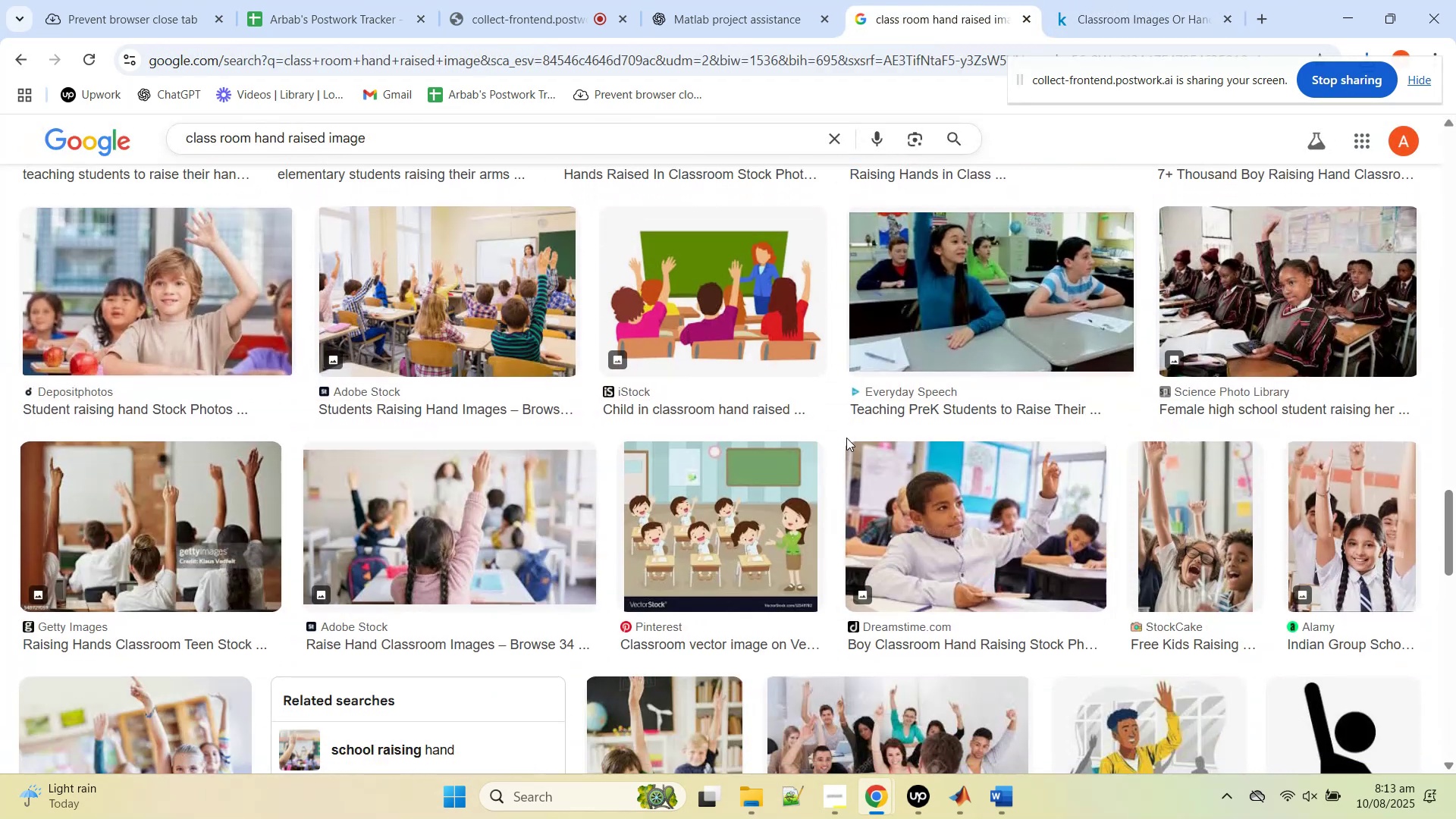 
middle_click([1316, 296])
 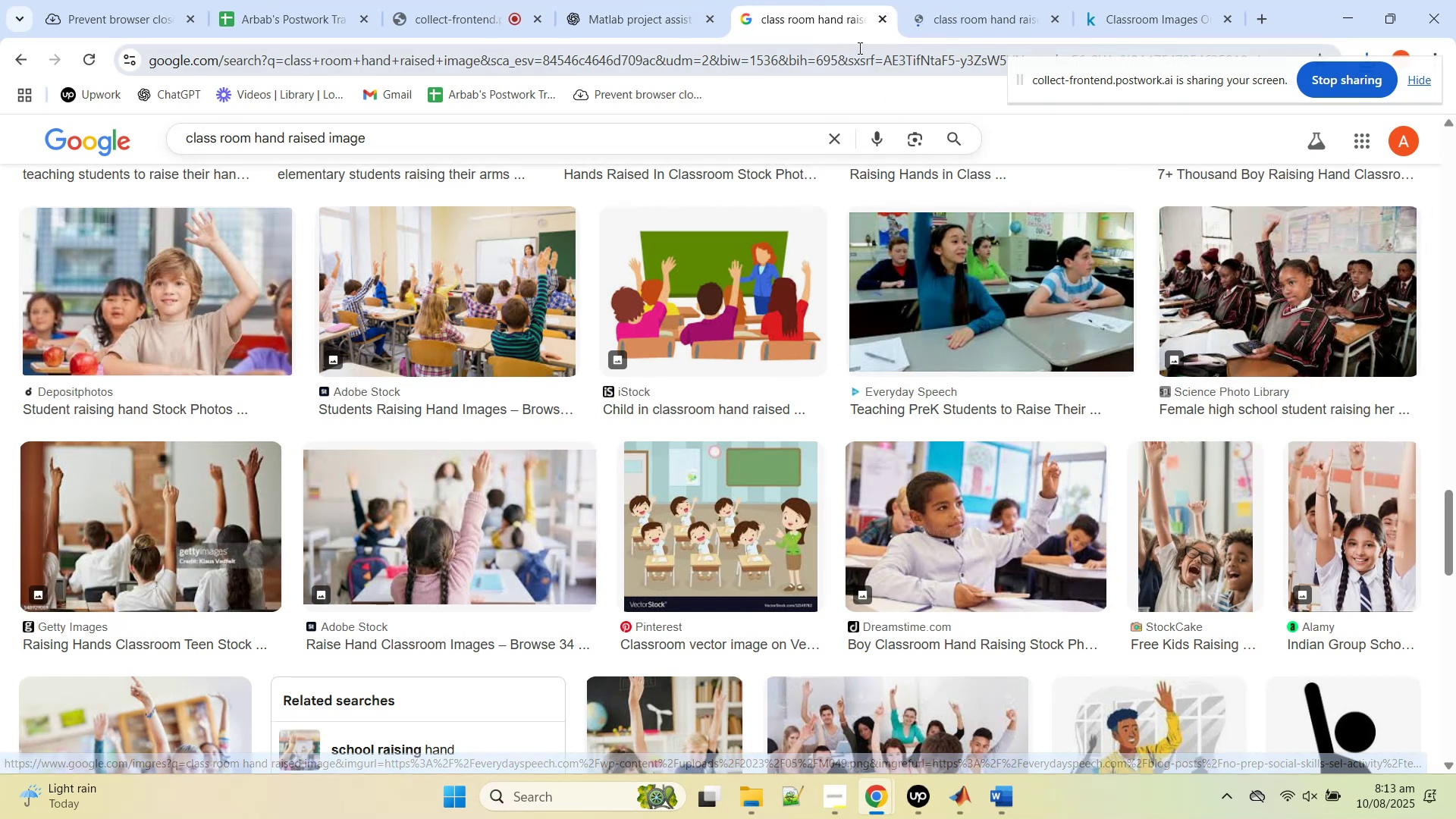 
middle_click([808, 0])
 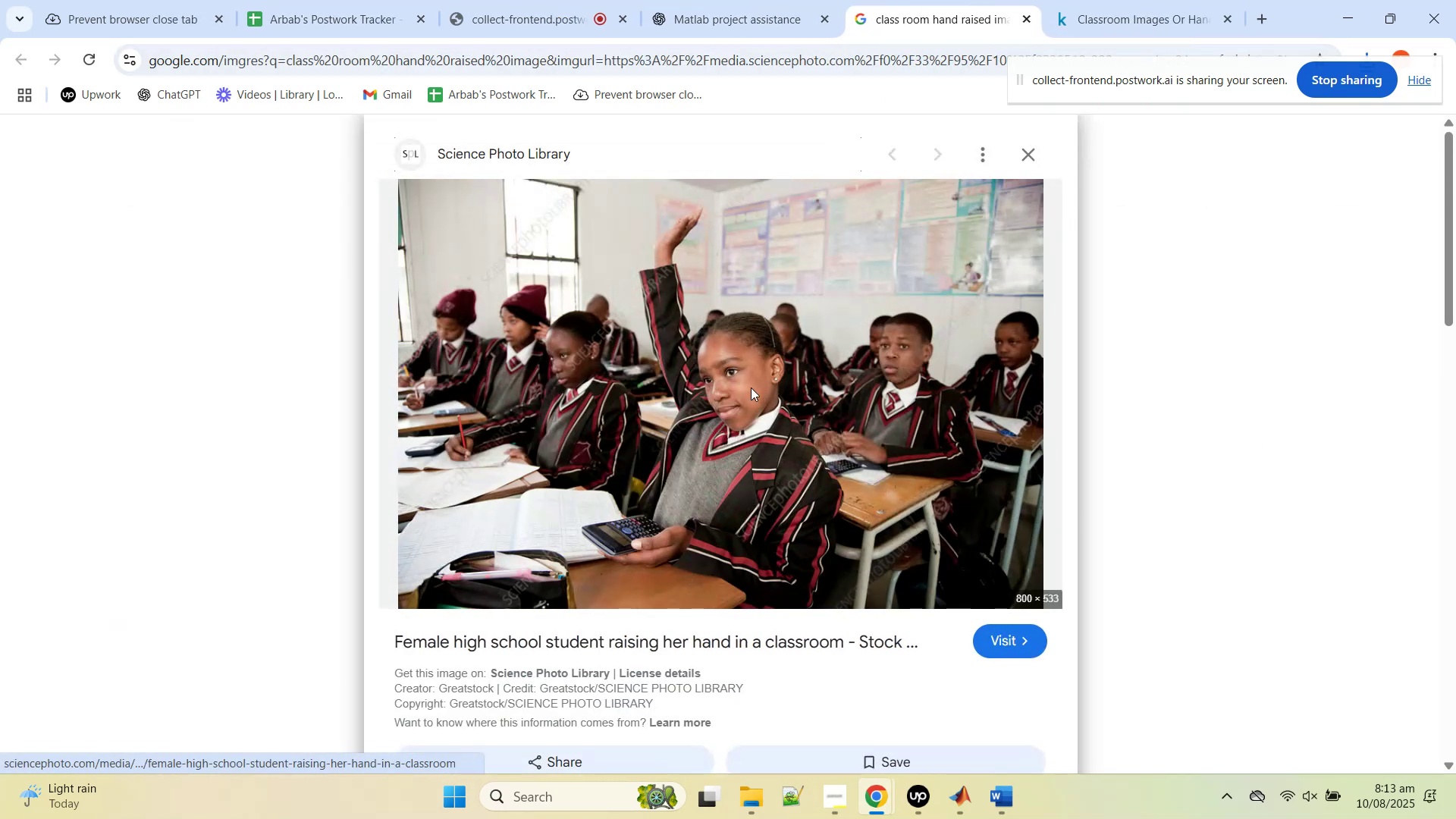 
right_click([751, 388])
 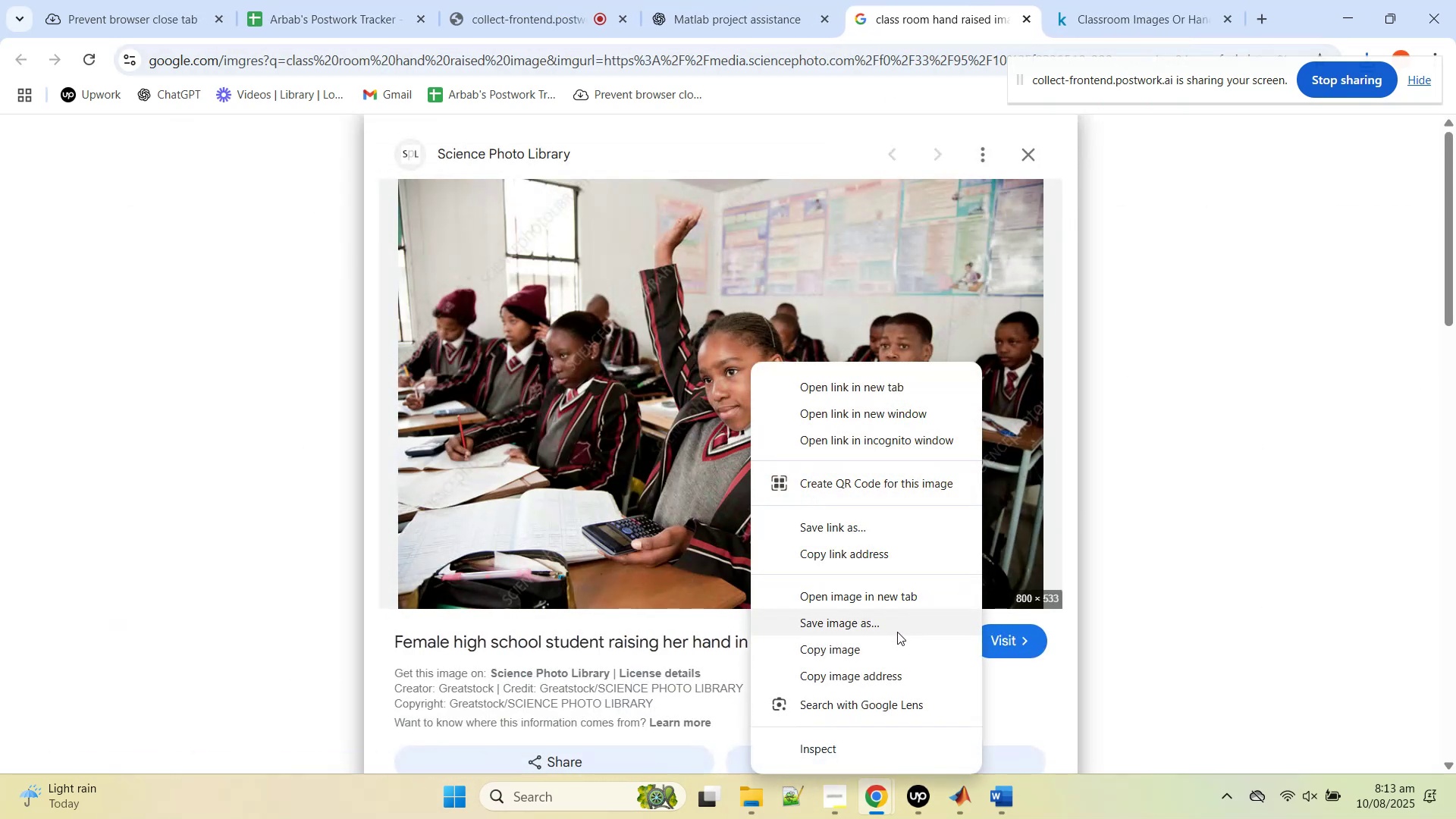 
left_click([897, 632])
 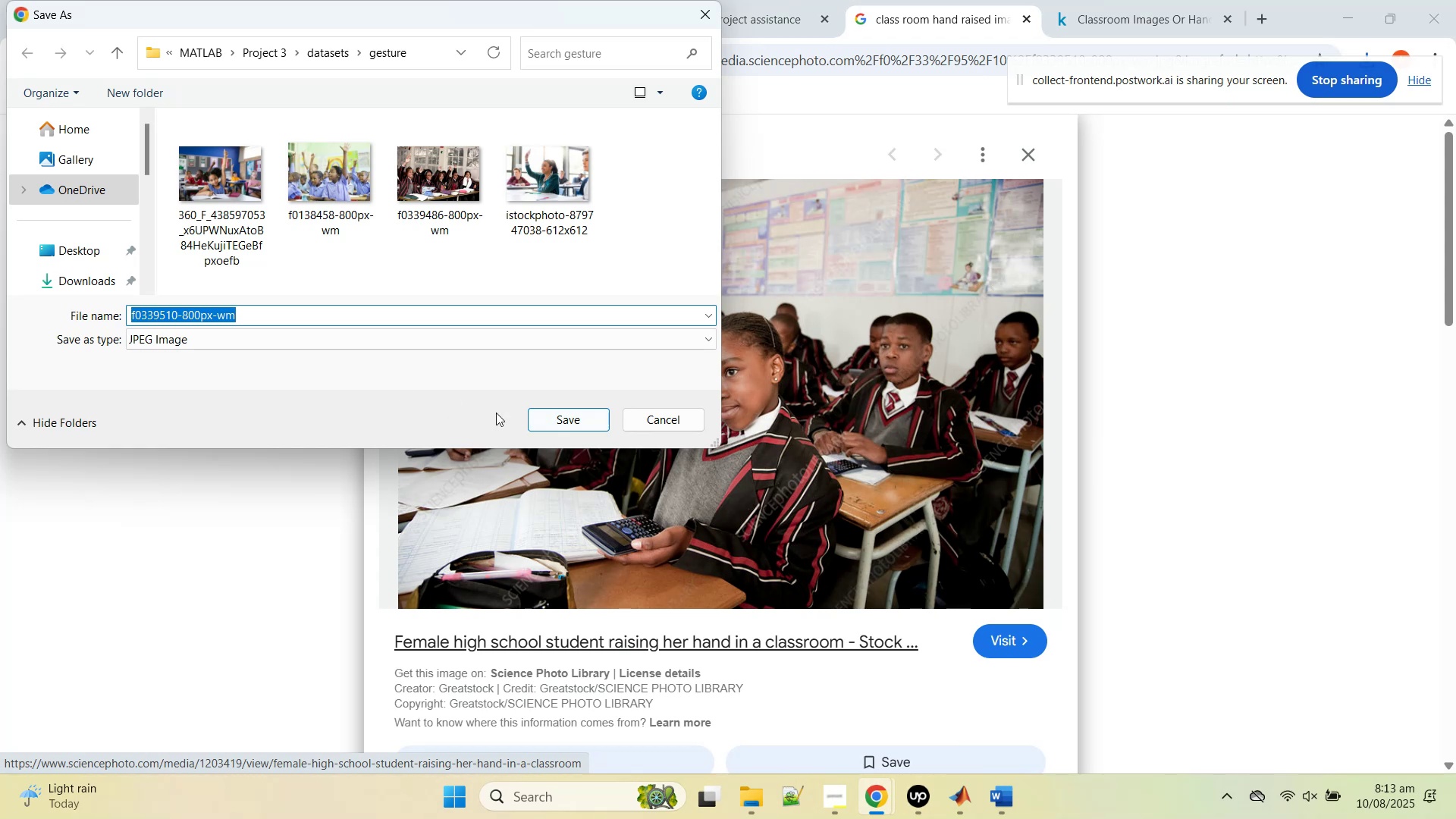 
left_click([552, 419])
 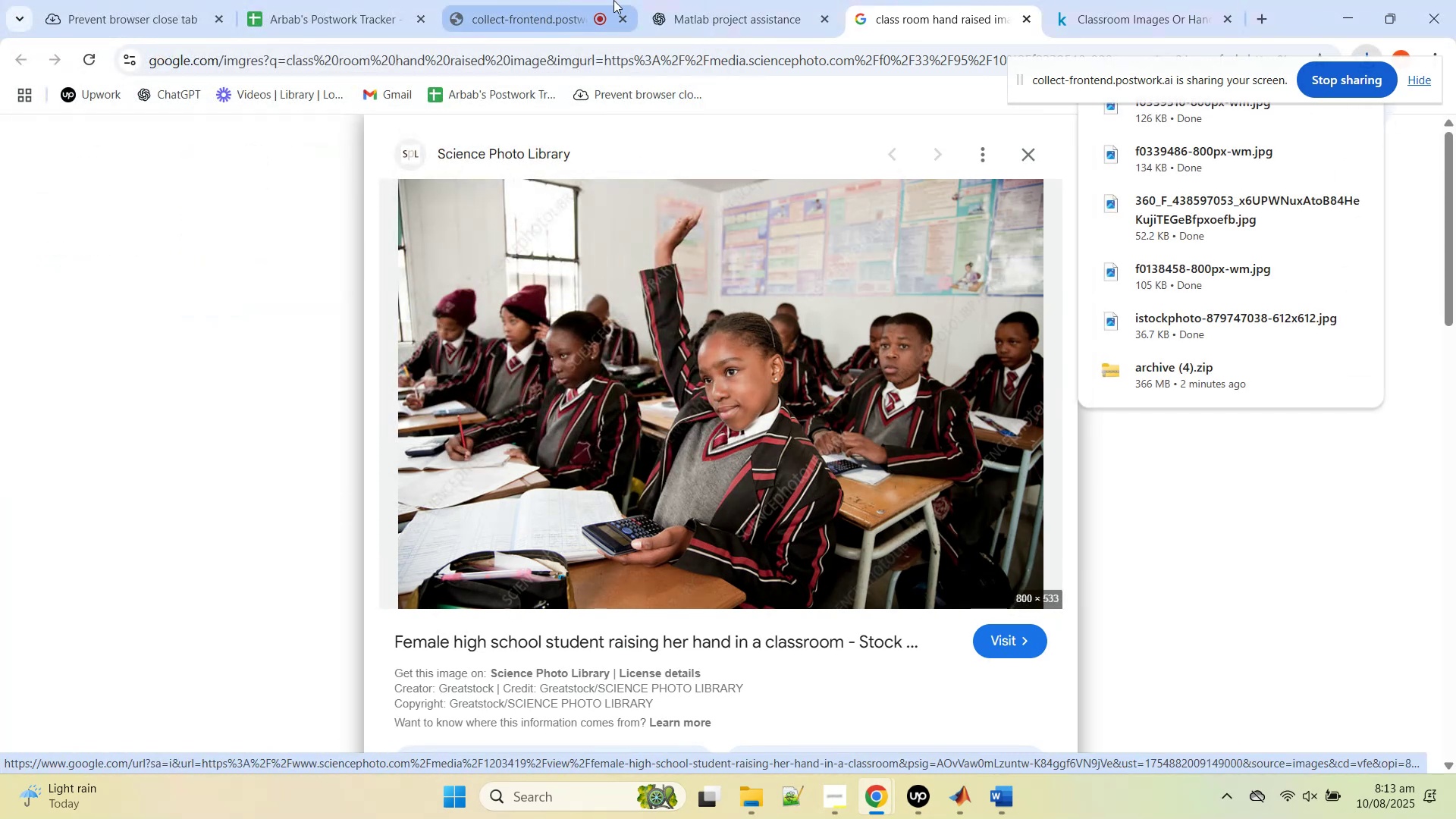 
left_click([736, 0])
 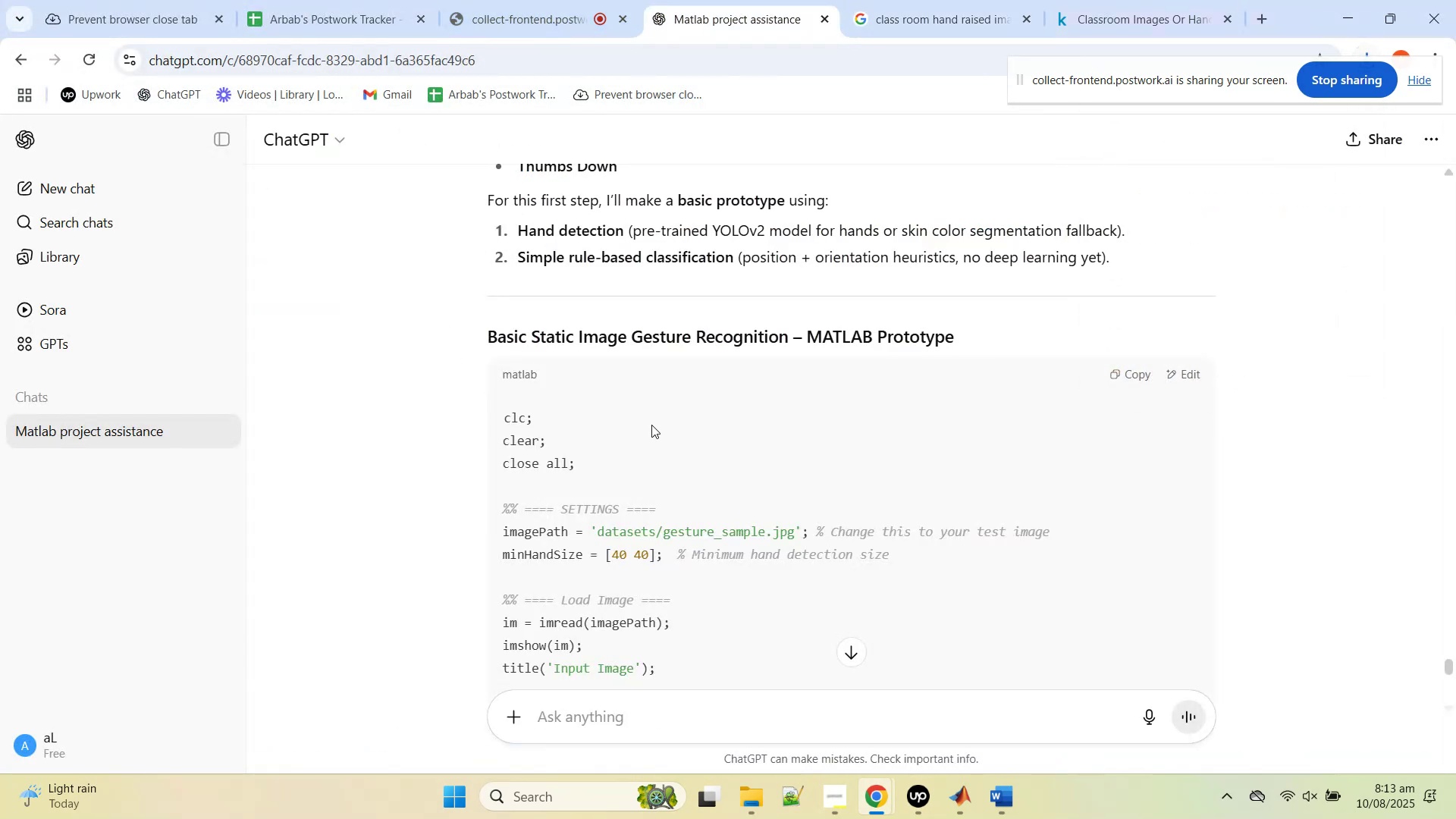 
scroll: coordinate [669, 488], scroll_direction: down, amount: 6.0
 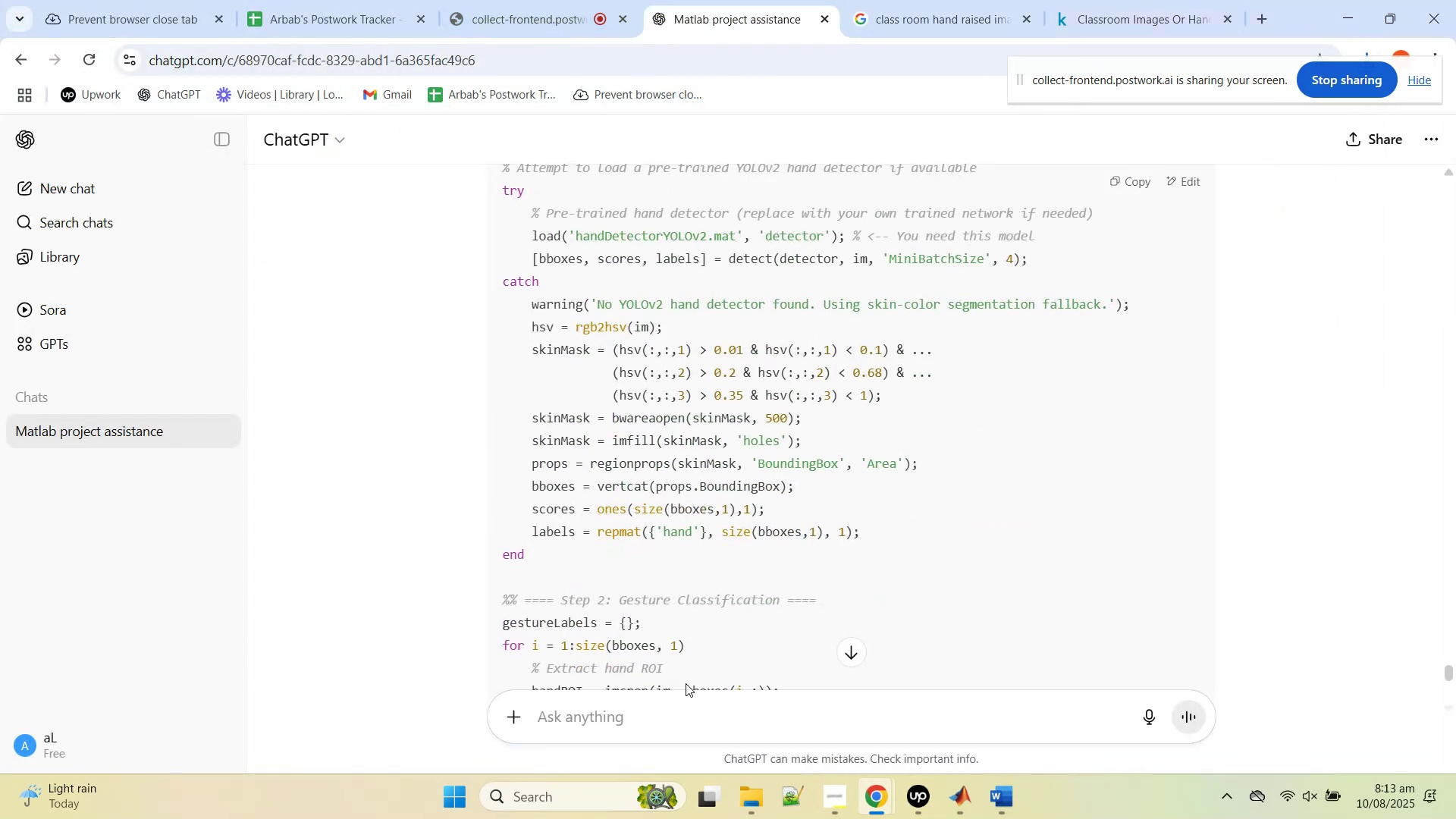 
left_click([675, 708])
 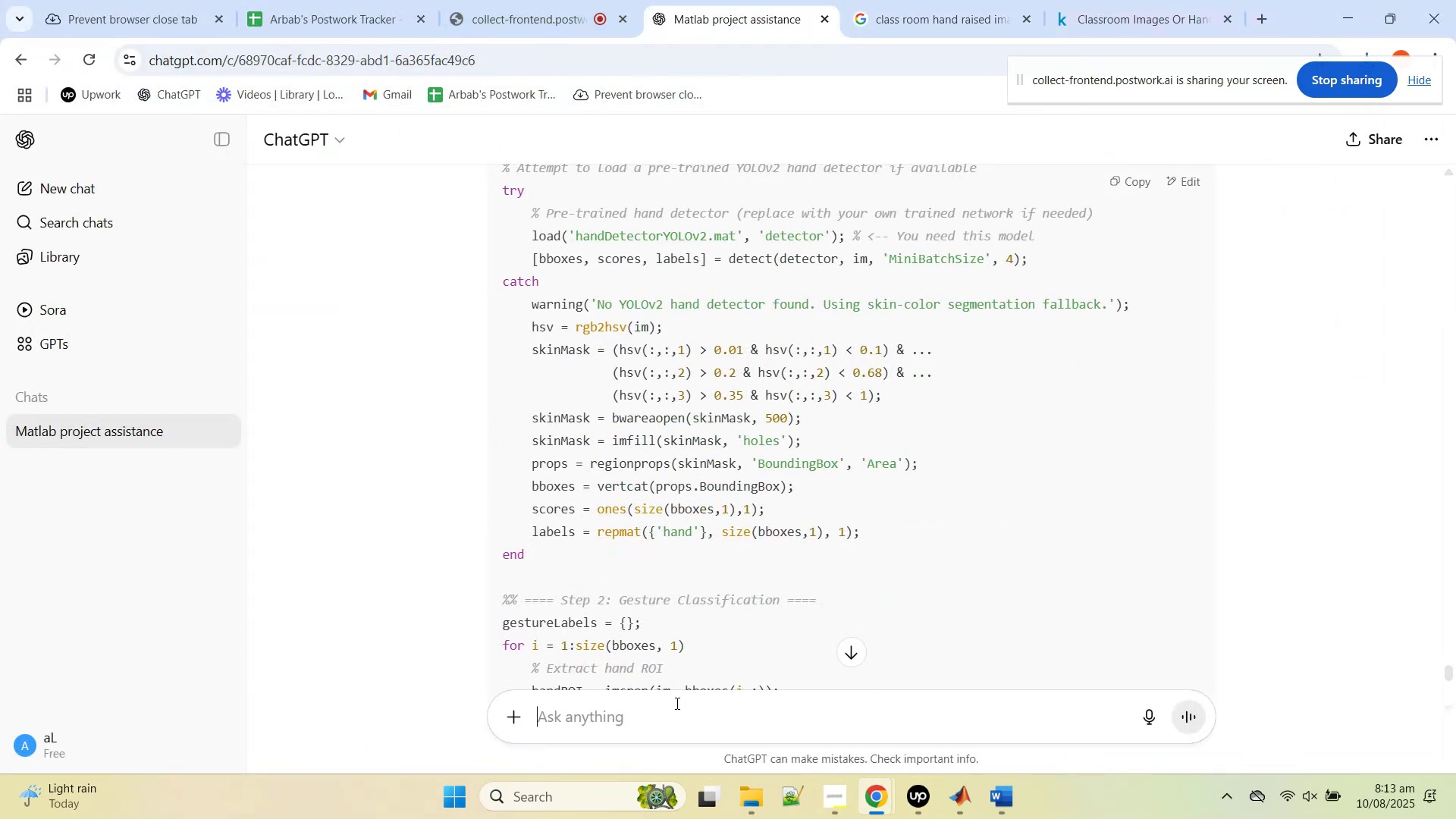 
scroll: coordinate [1000, 625], scroll_direction: down, amount: 6.0
 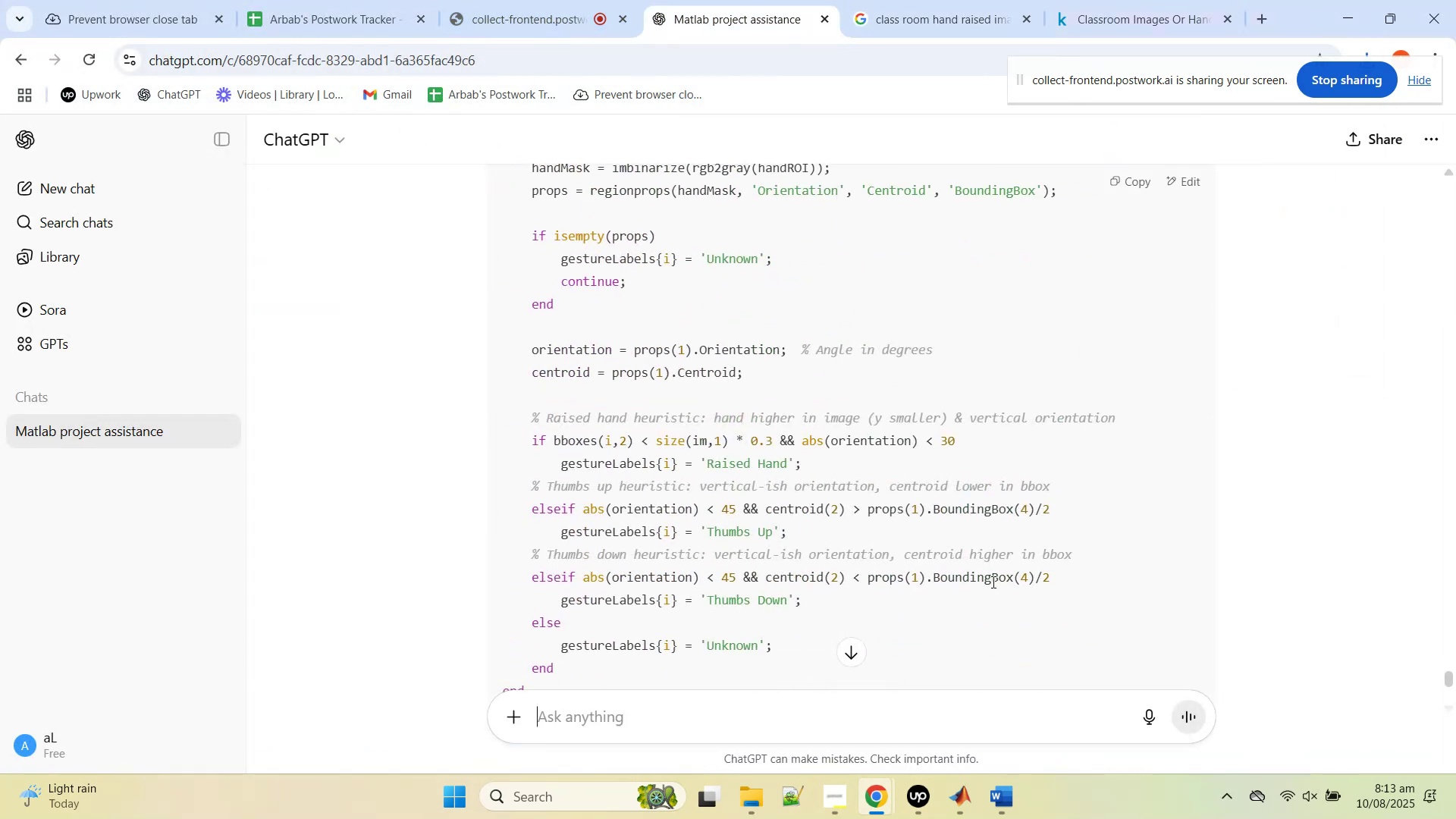 
scroll: coordinate [1223, 472], scroll_direction: up, amount: 16.0
 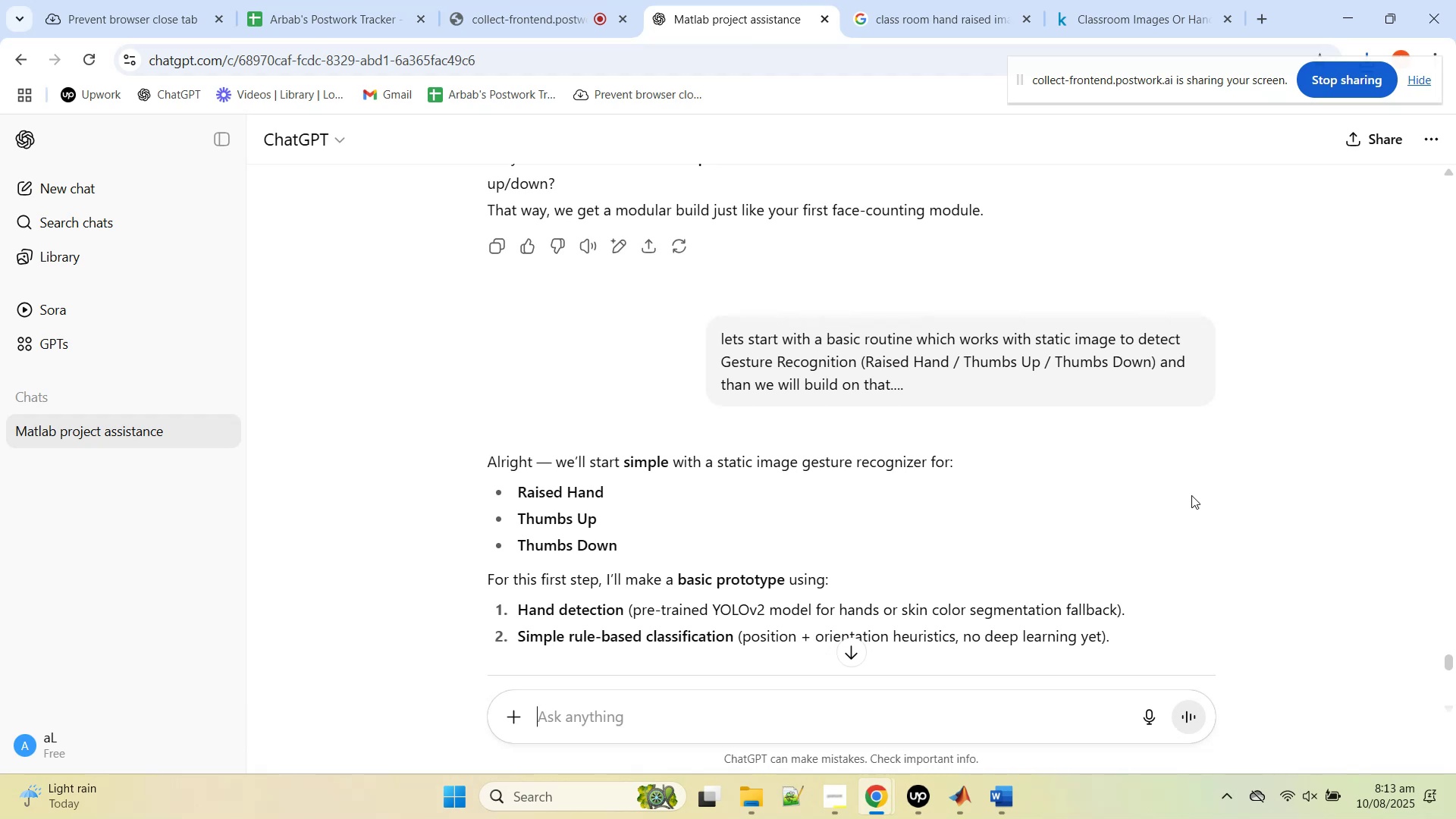 
scroll: coordinate [1135, 554], scroll_direction: down, amount: 33.0
 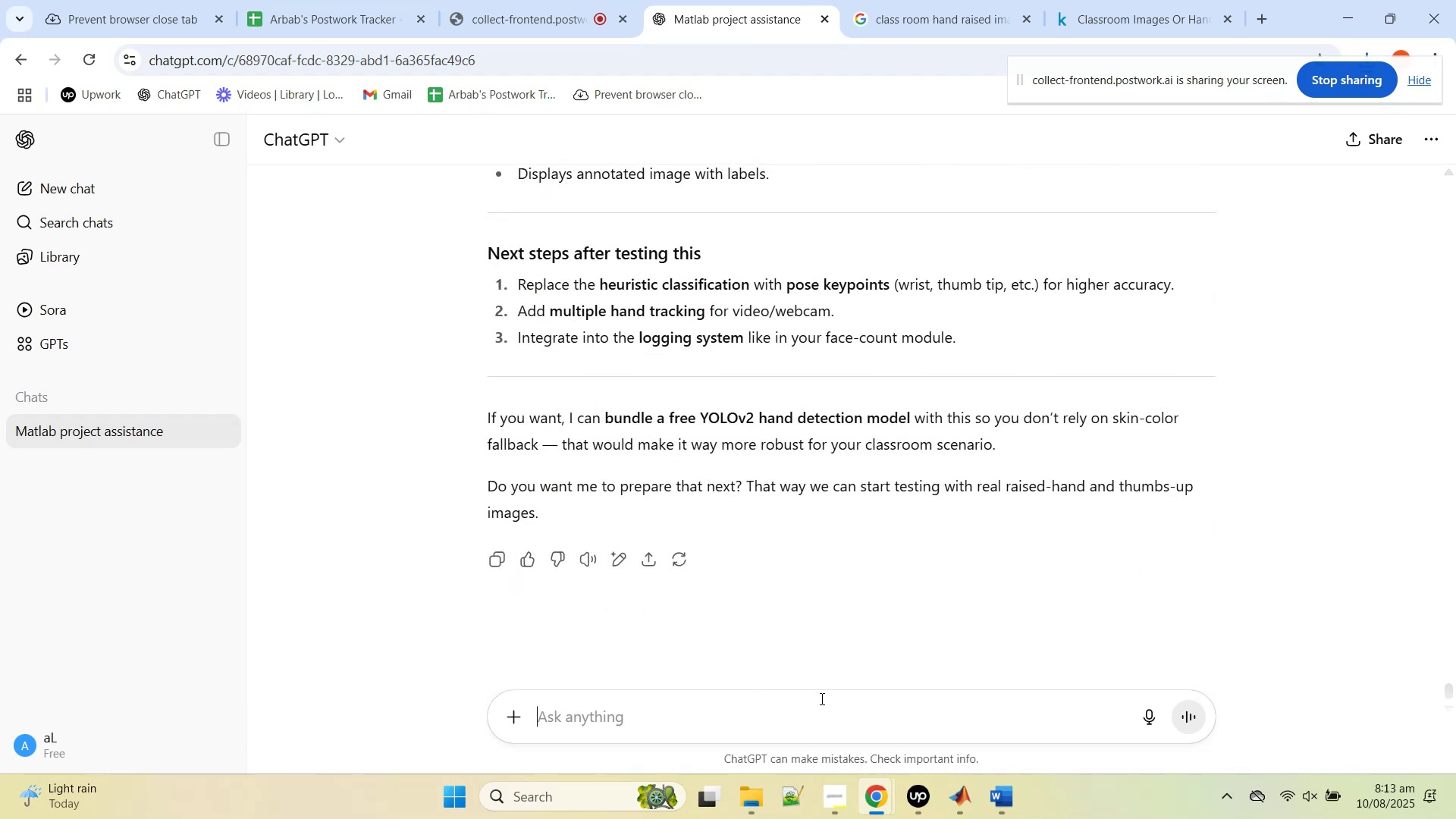 
left_click([821, 698])
 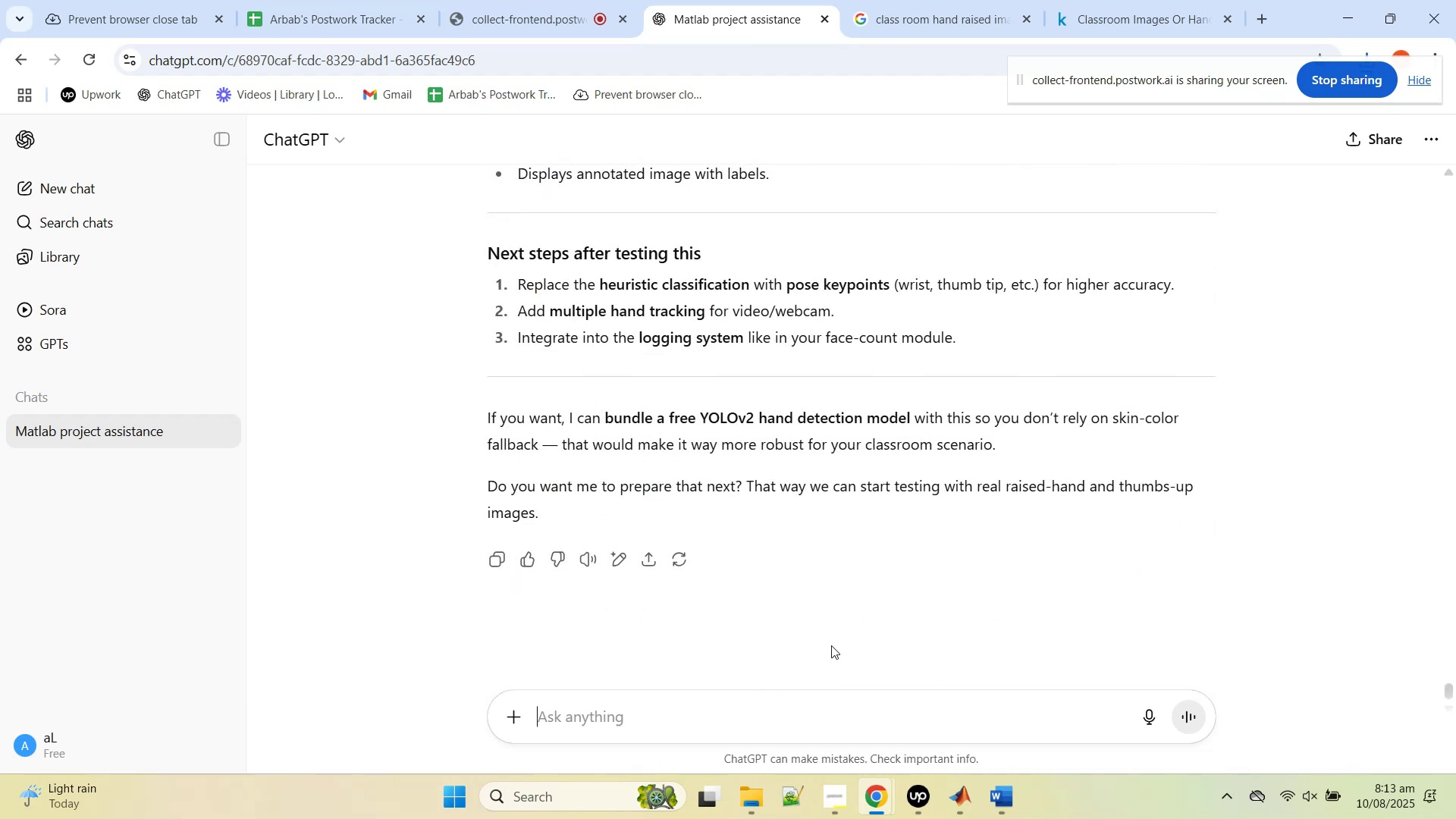 
type(instead of s)
key(Backspace)
type(ask user for the file location)
 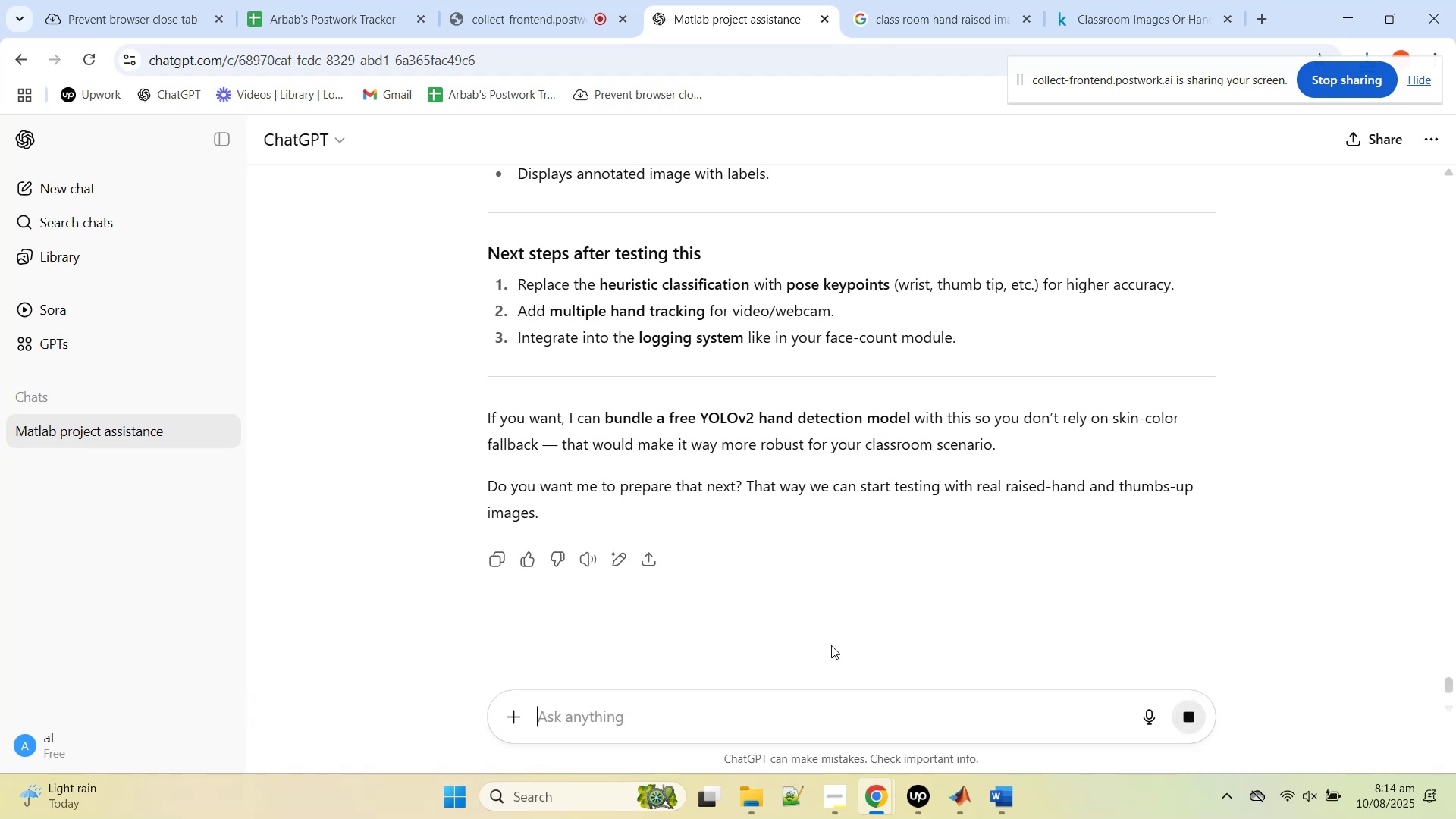 
key(Enter)
 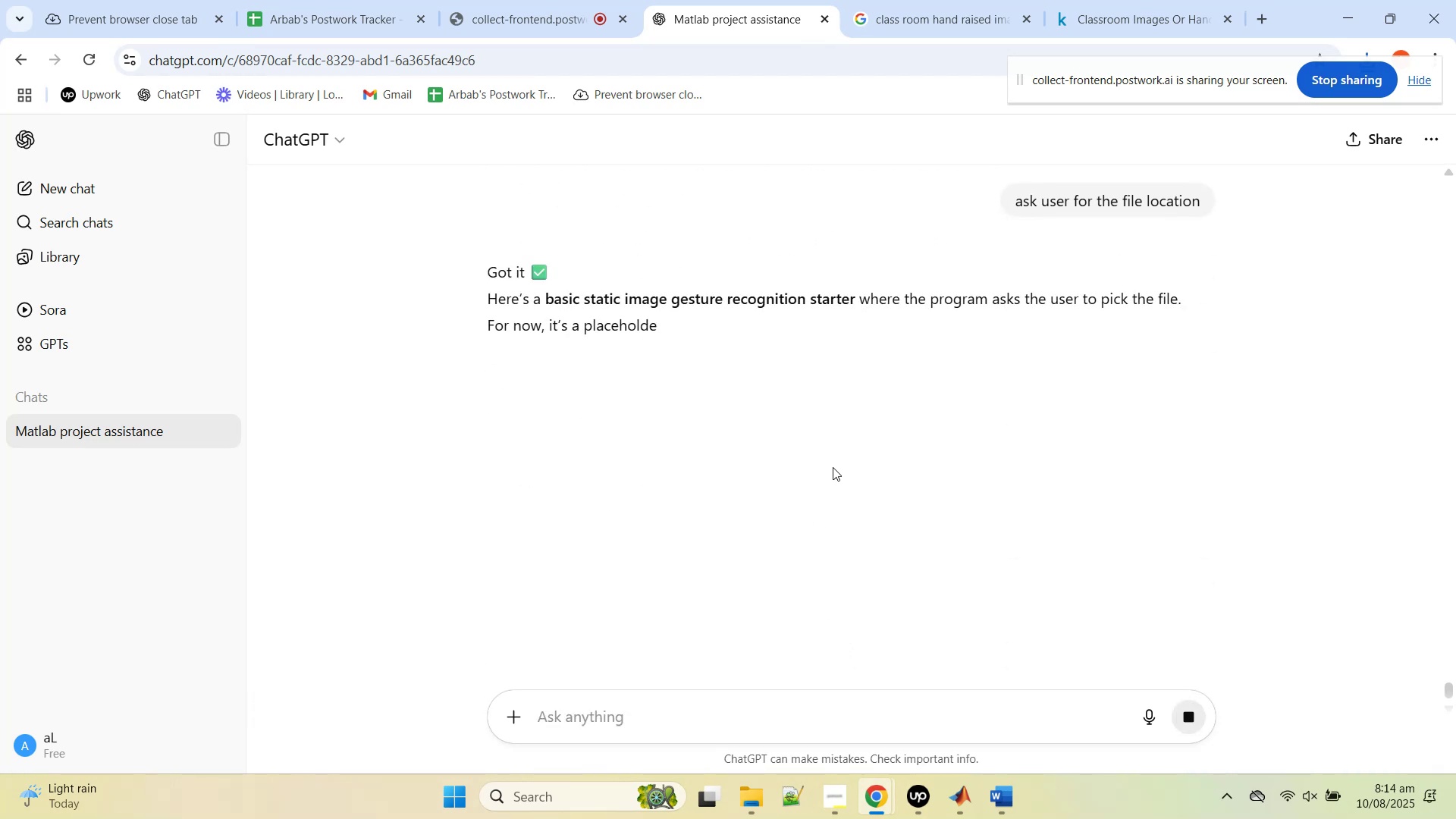 
wait(6.05)
 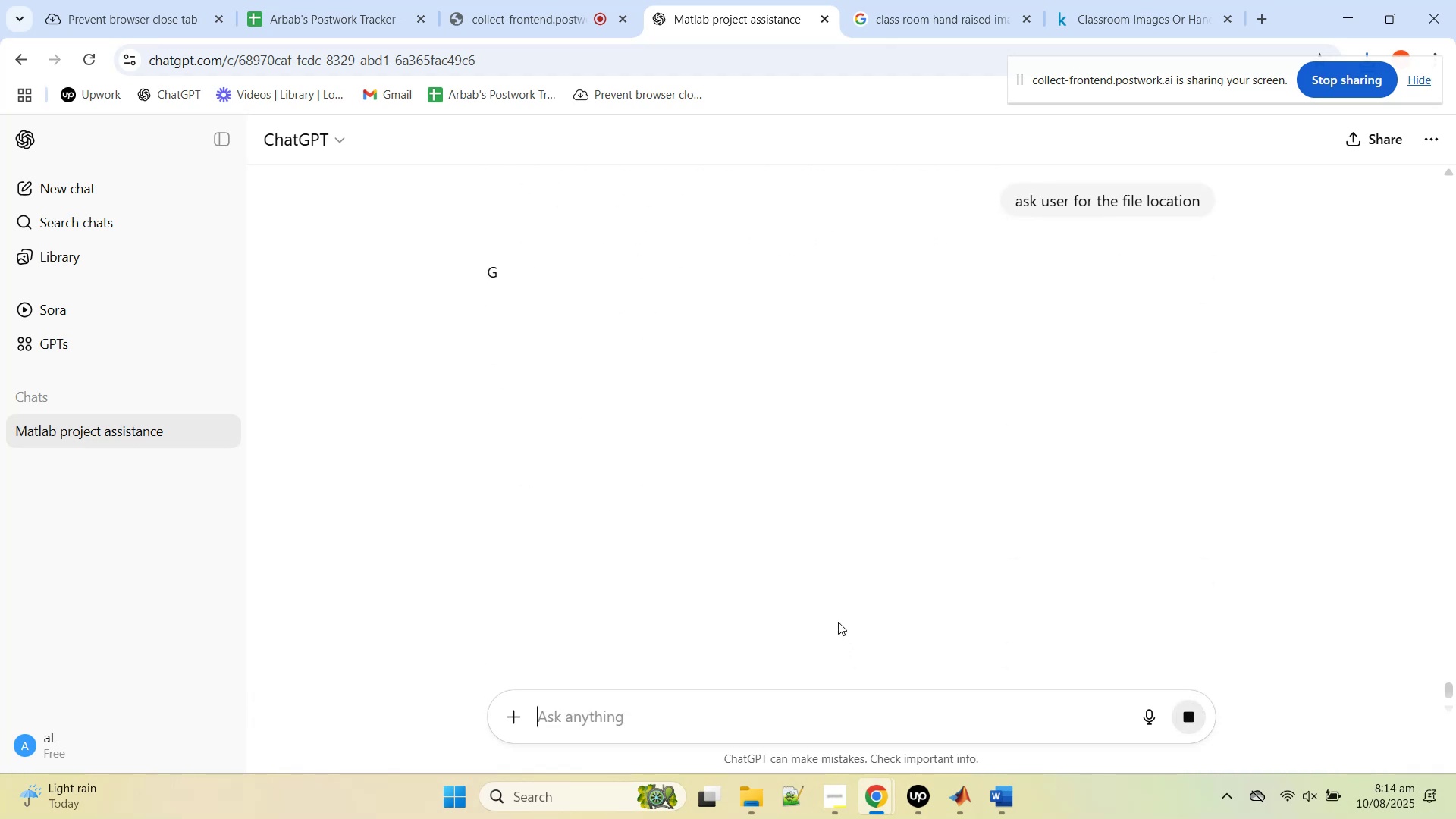 
scroll: coordinate [904, 464], scroll_direction: down, amount: 30.0
 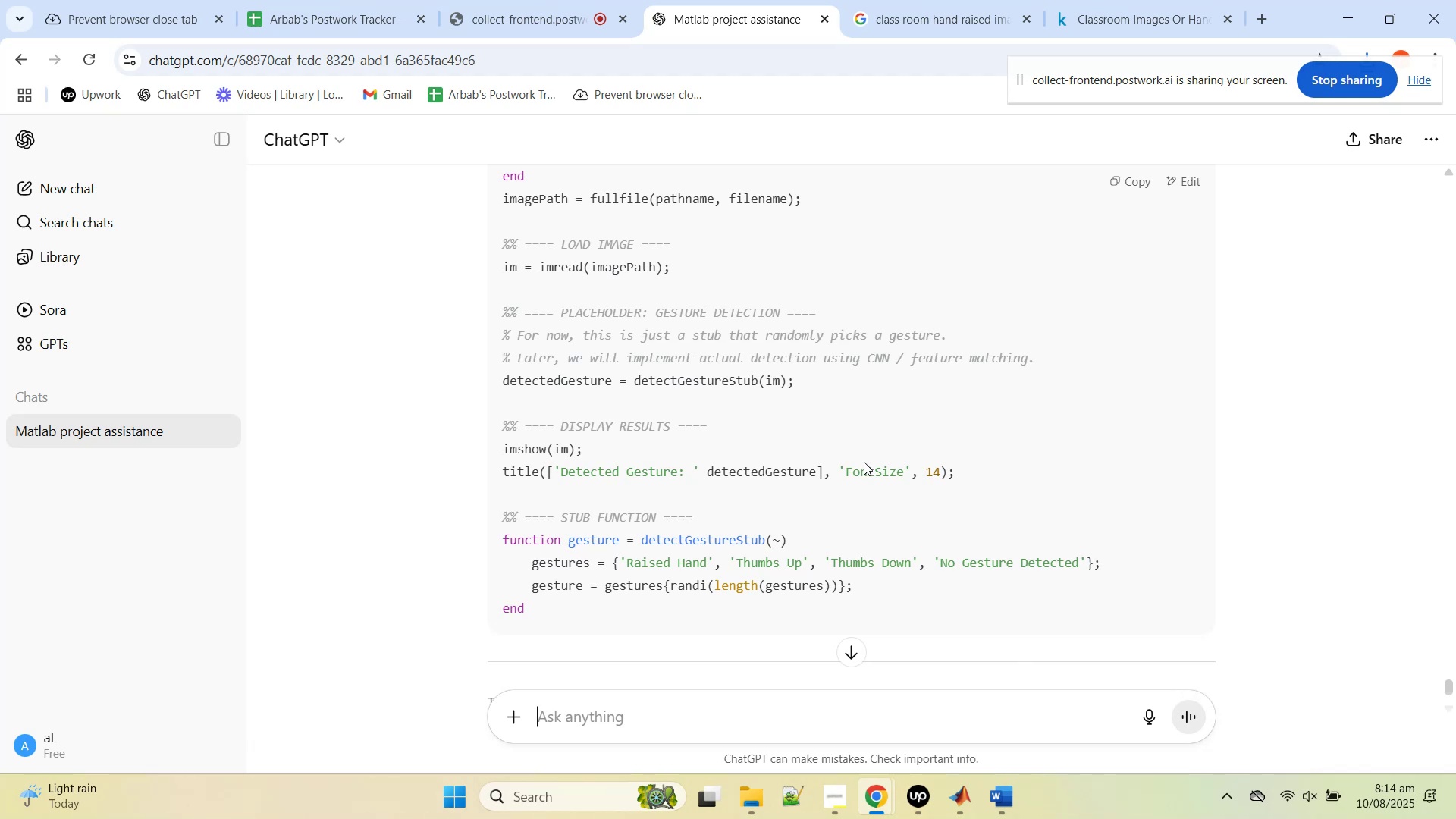 
wait(22.3)
 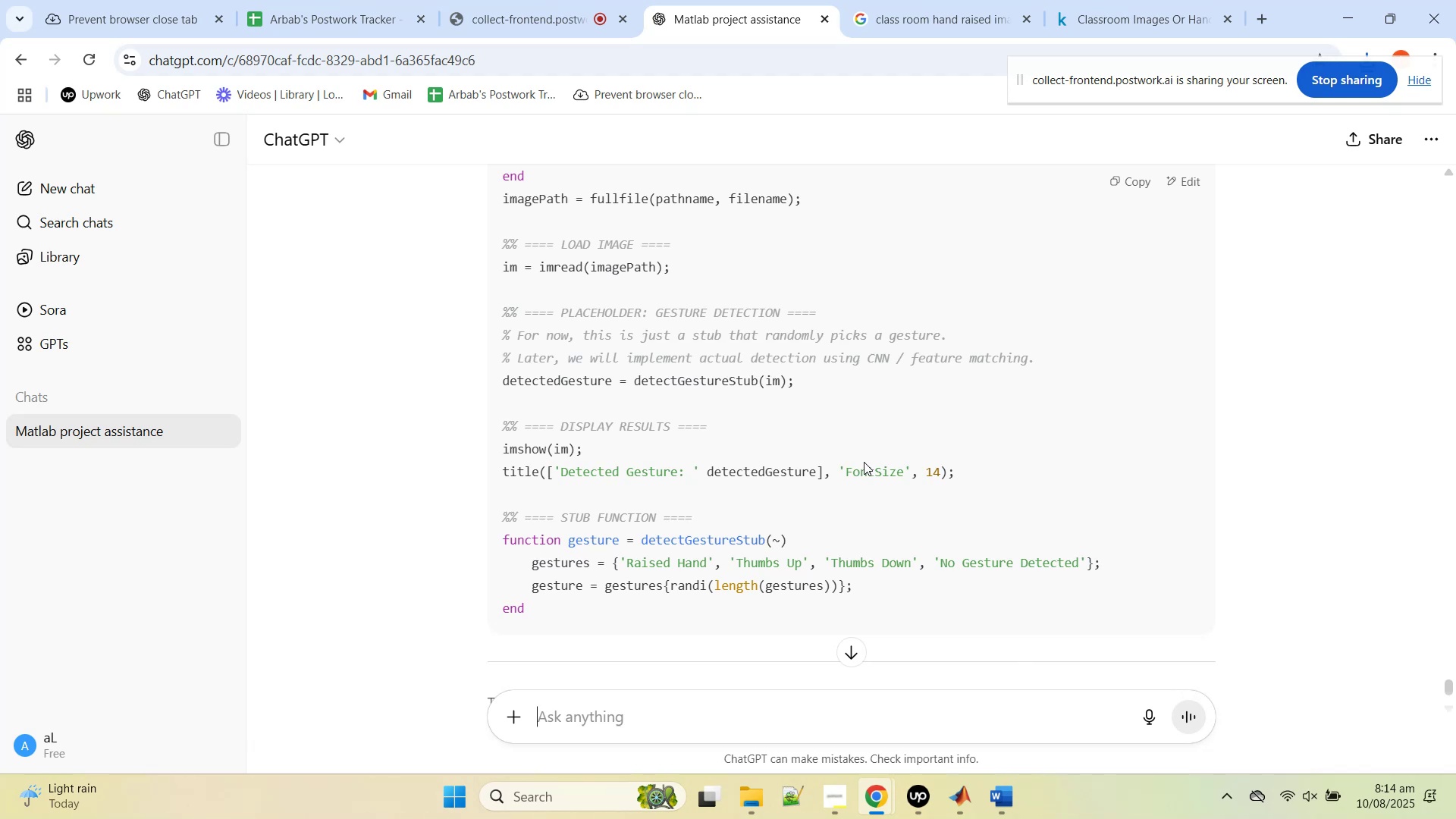 
double_click([731, 373])
 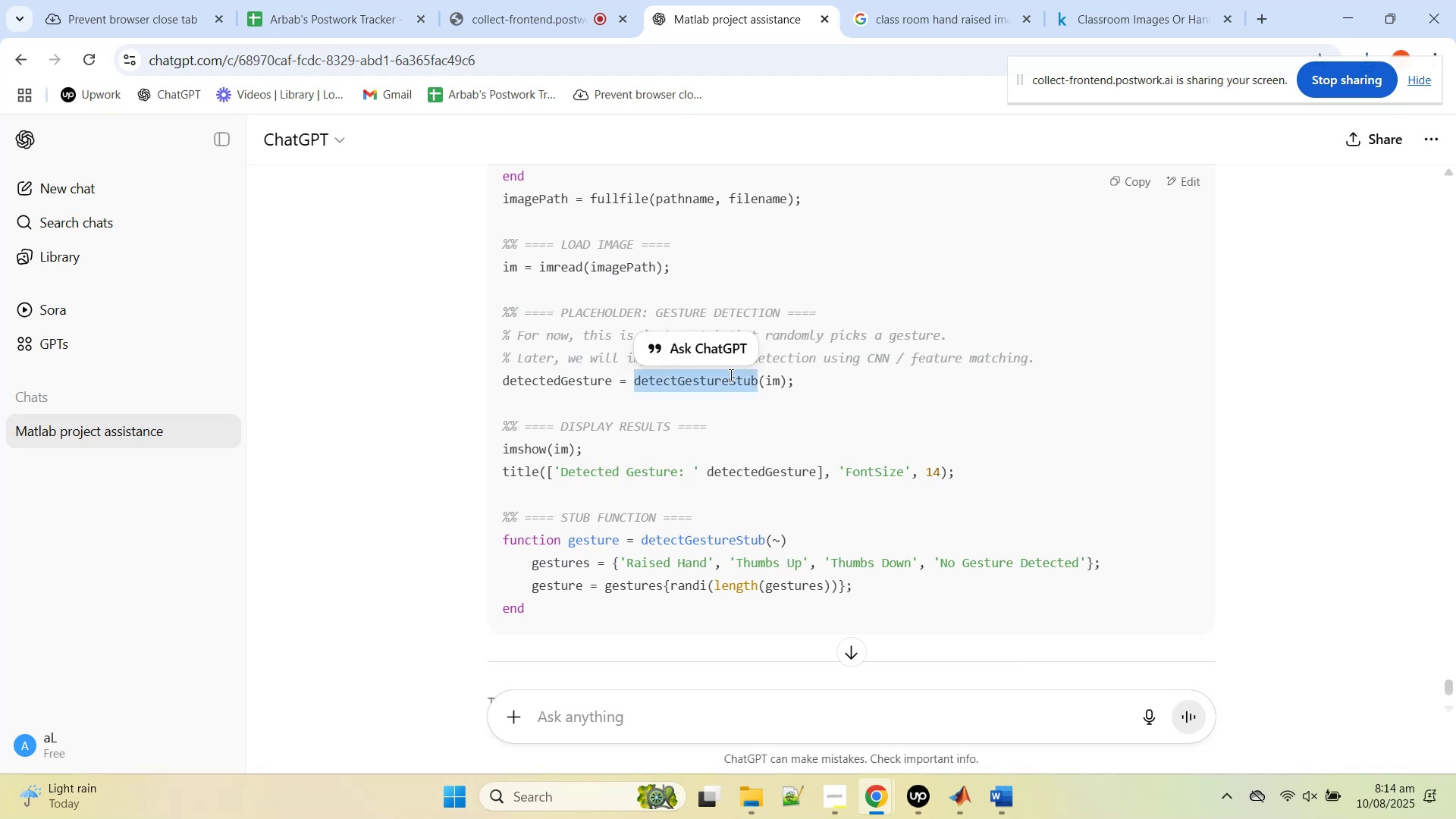 
right_click([730, 375])
 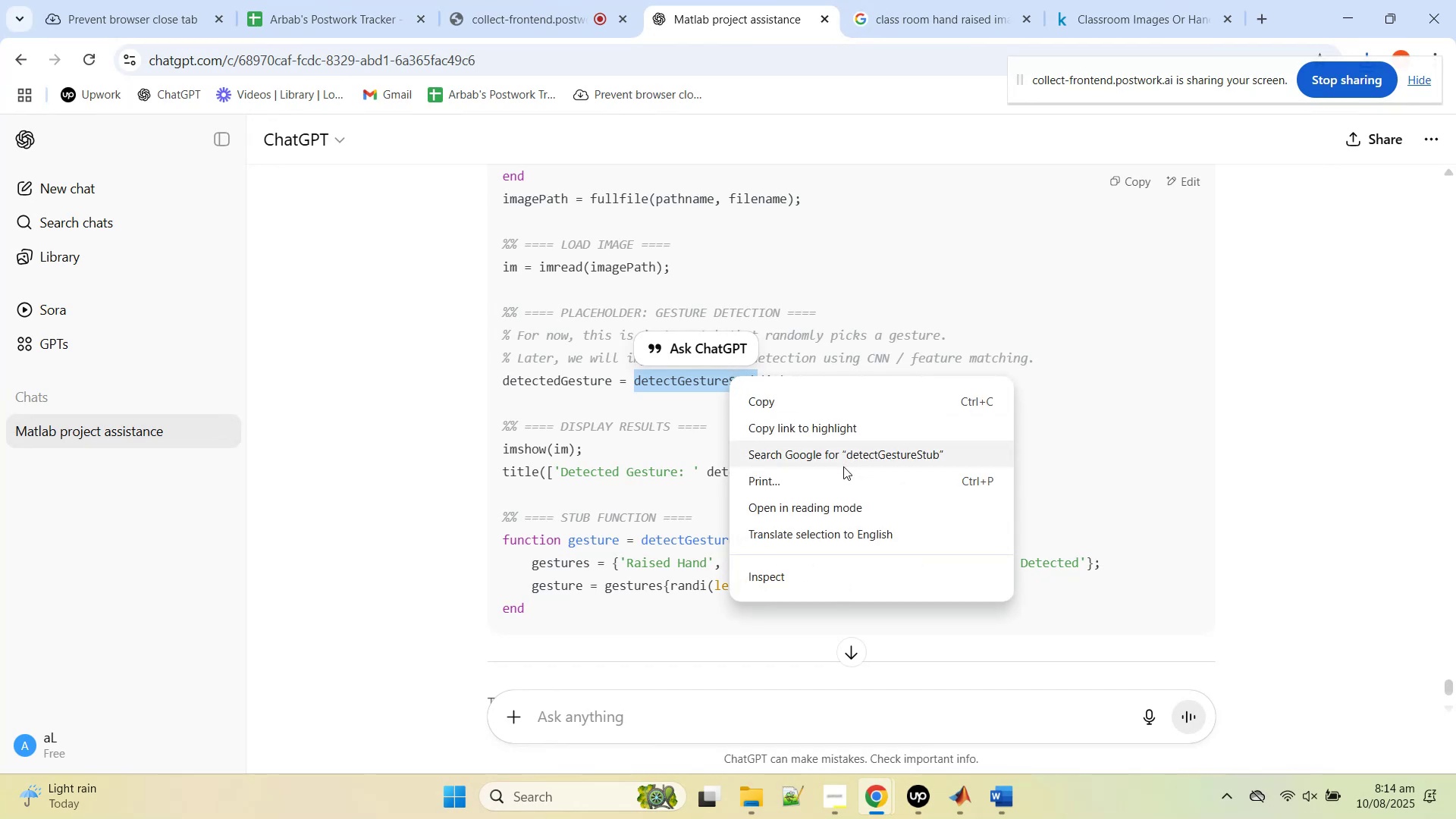 
left_click([843, 466])
 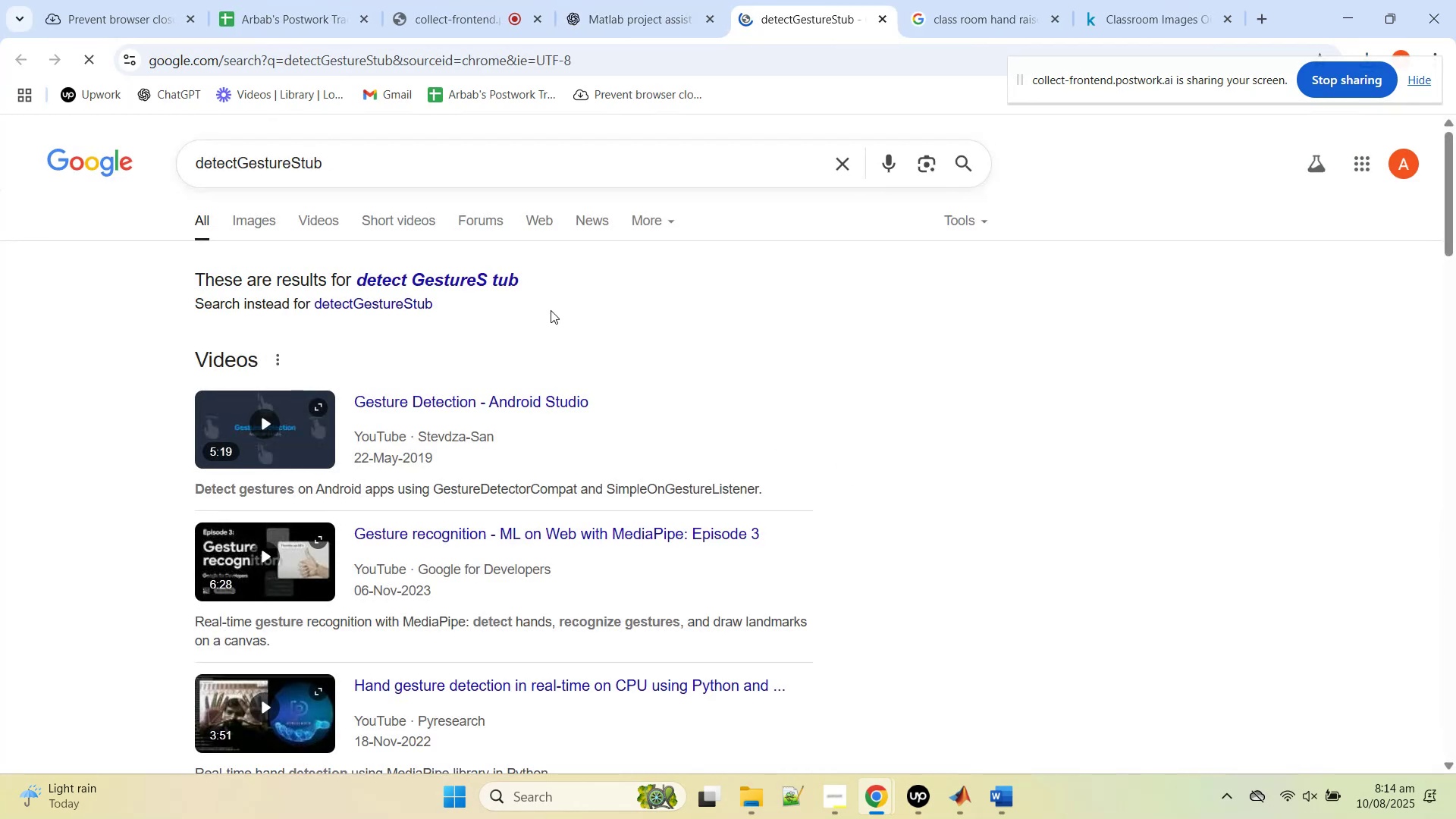 
scroll: coordinate [718, 419], scroll_direction: down, amount: 8.0
 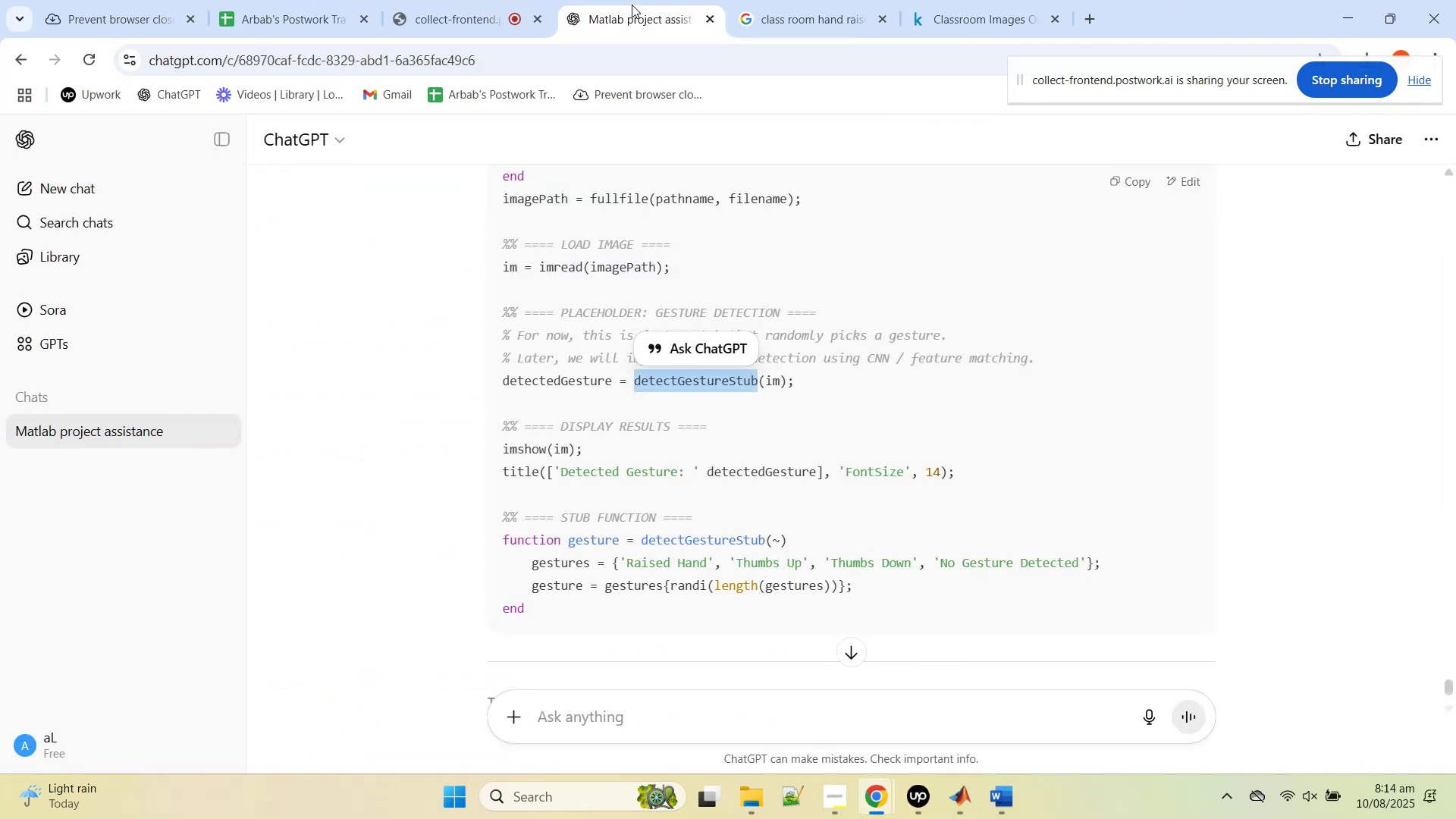 
wait(6.18)
 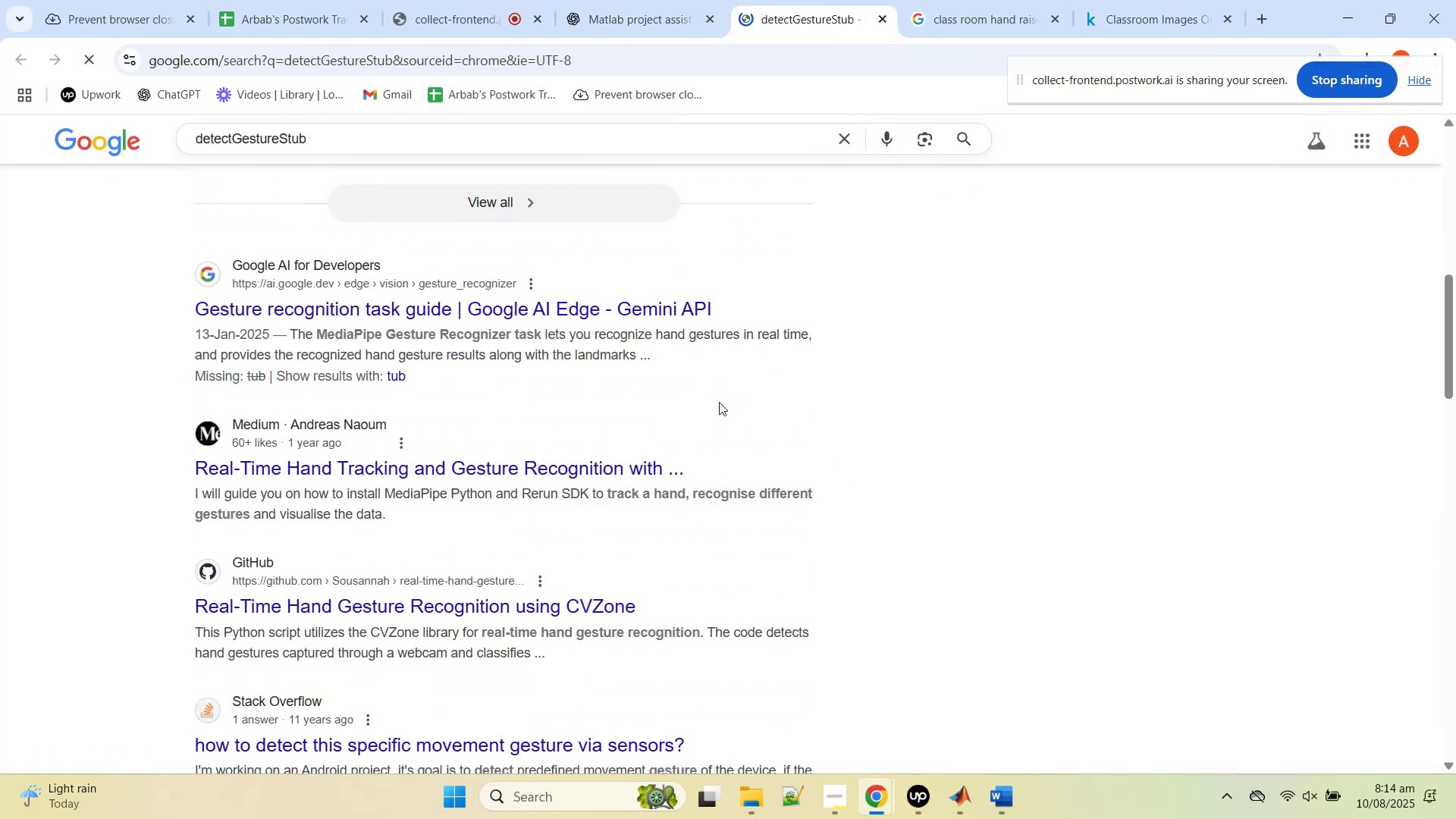 
left_click([968, 808])
 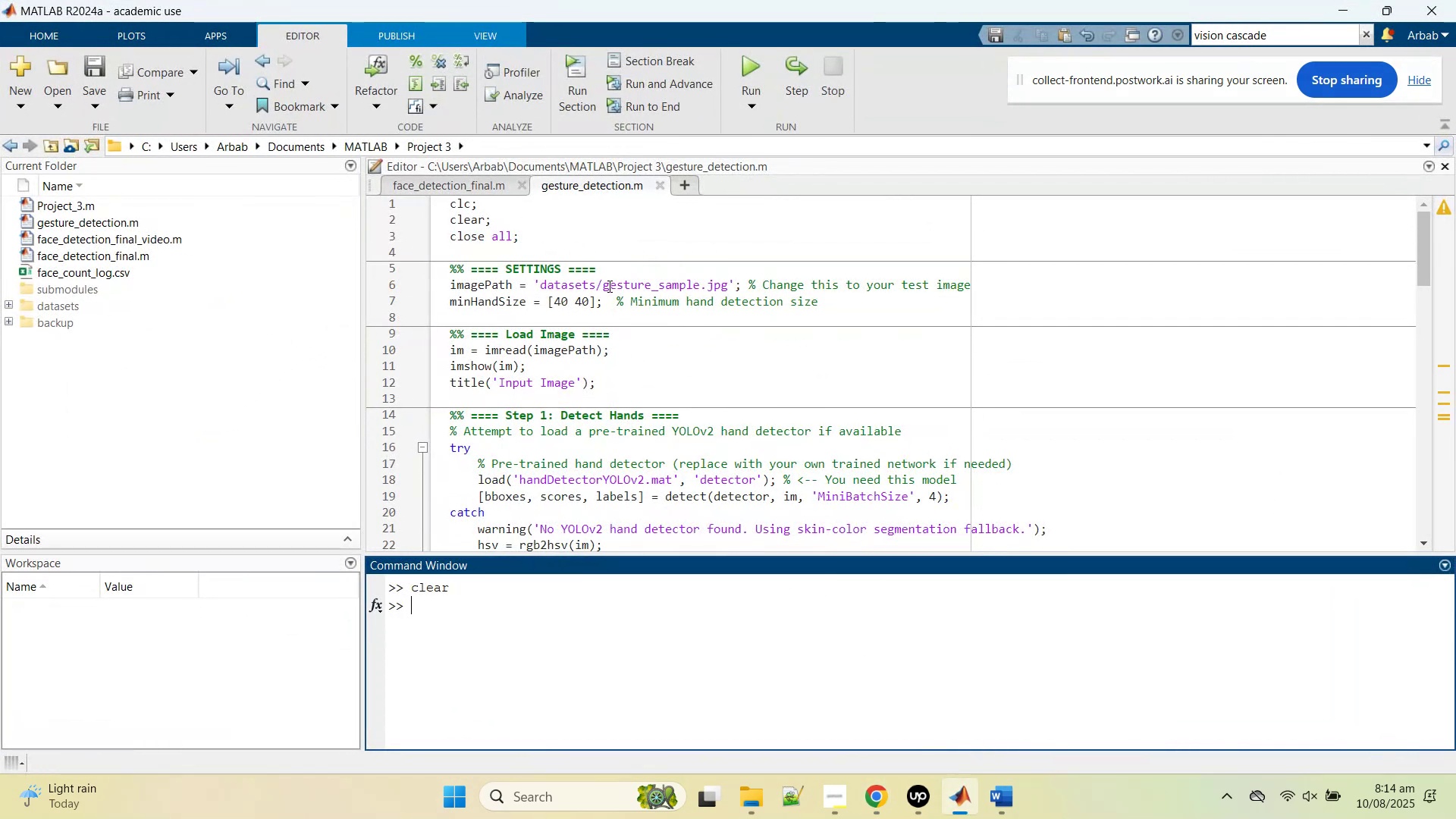 
left_click_drag(start_coordinate=[603, 285], to_coordinate=[727, 289])
 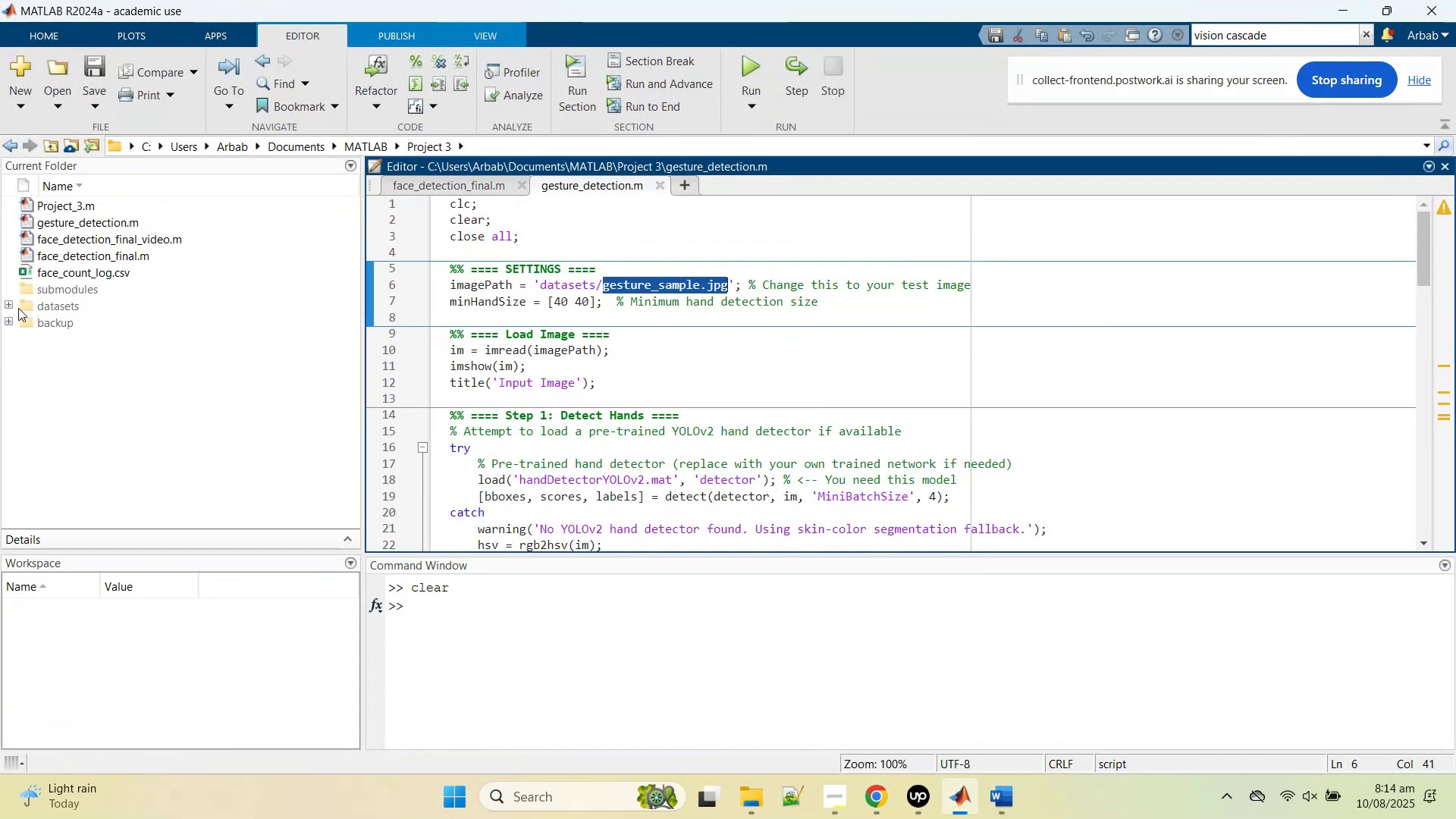 
left_click([7, 304])
 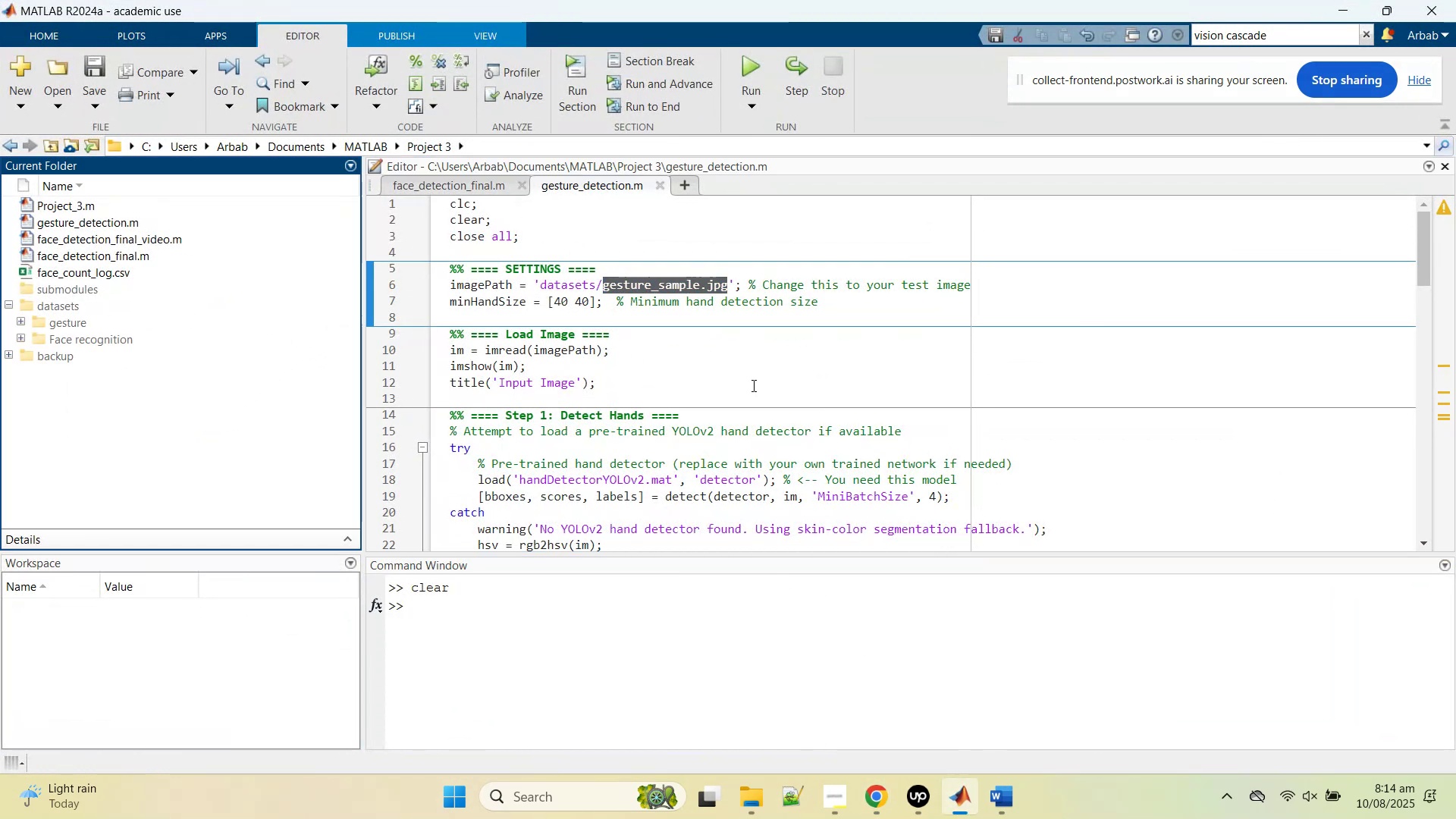 
key(F)
 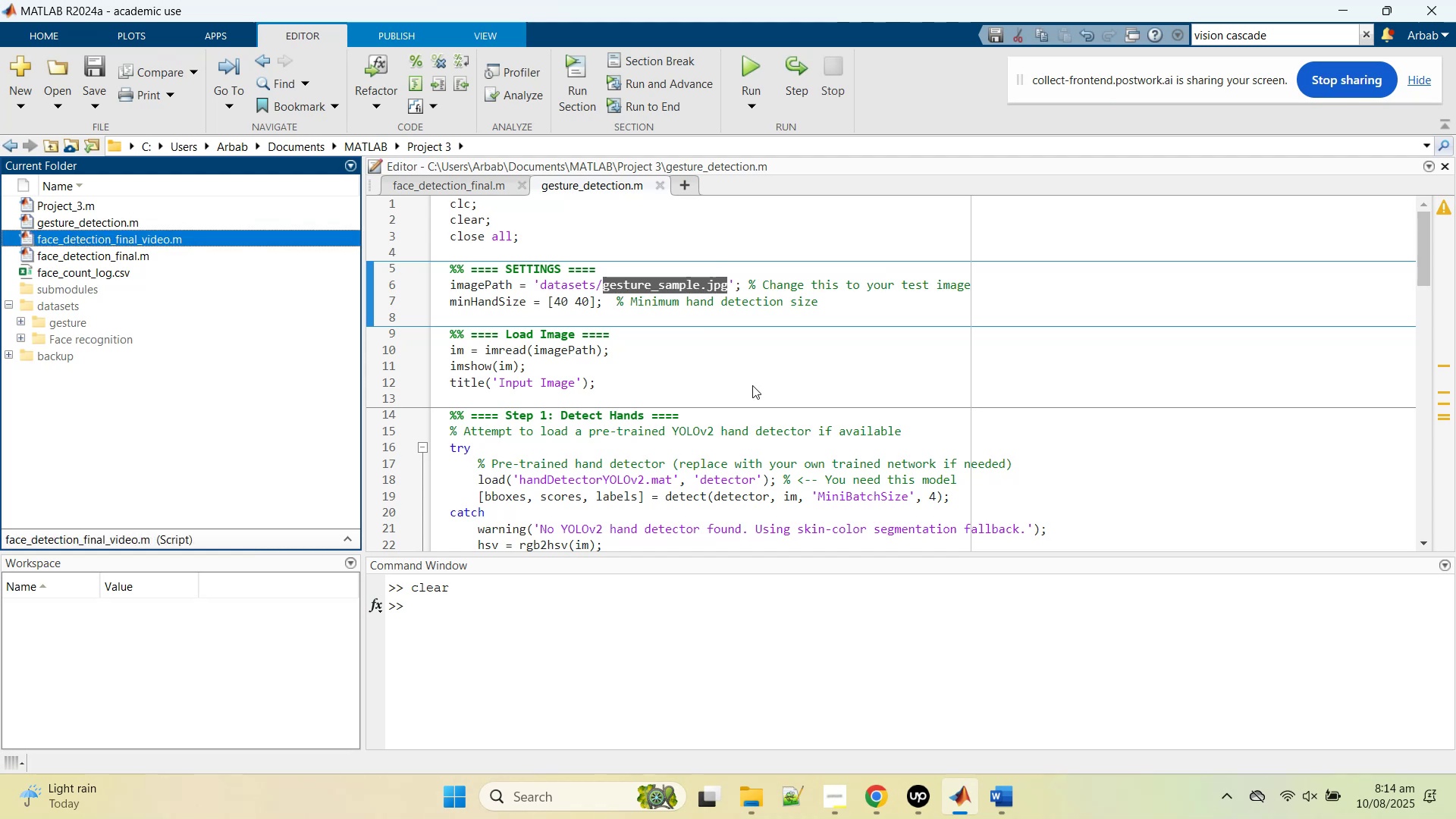 
key(Backspace)
 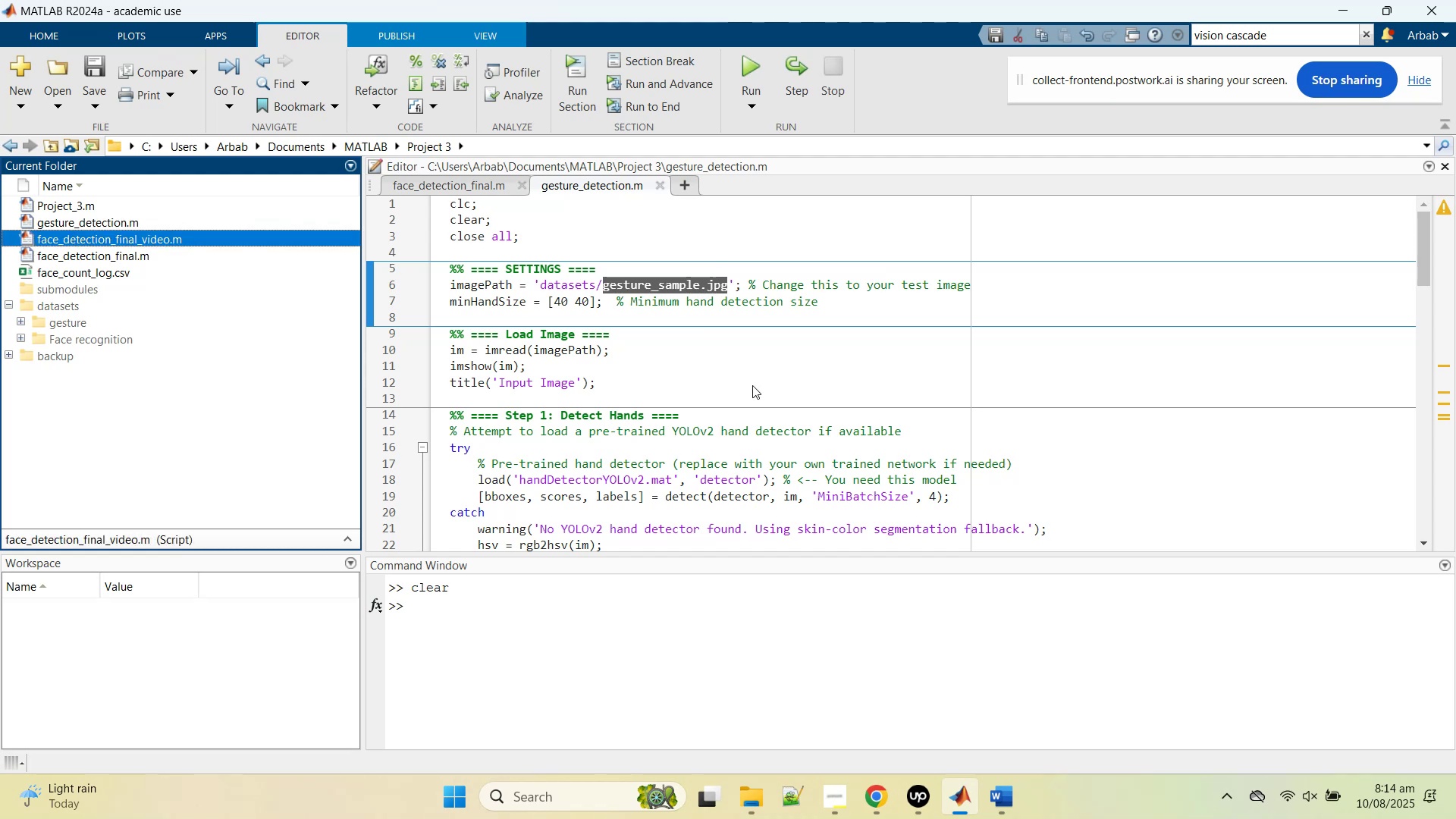 
key(G)
 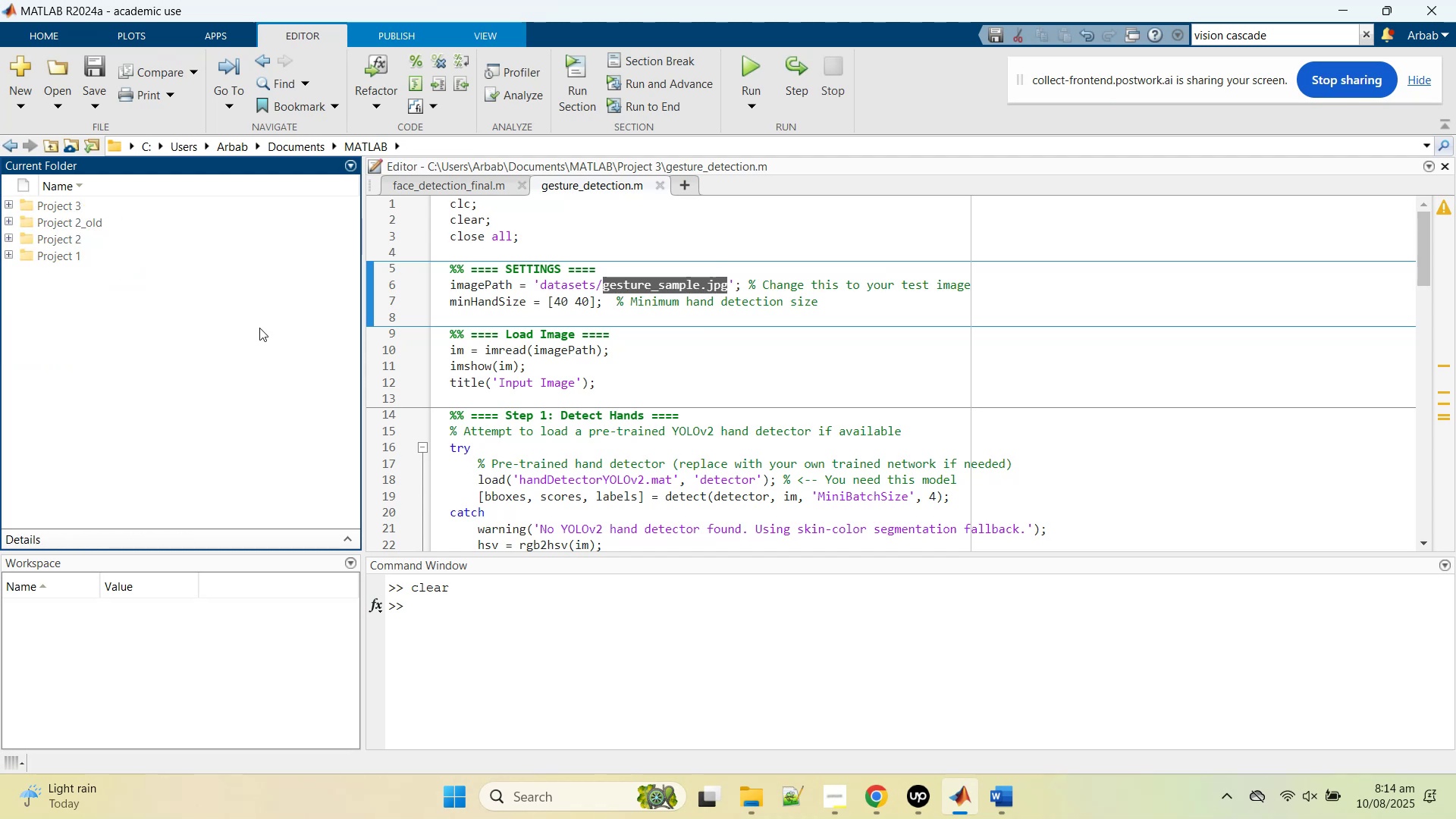 
left_click([14, 147])
 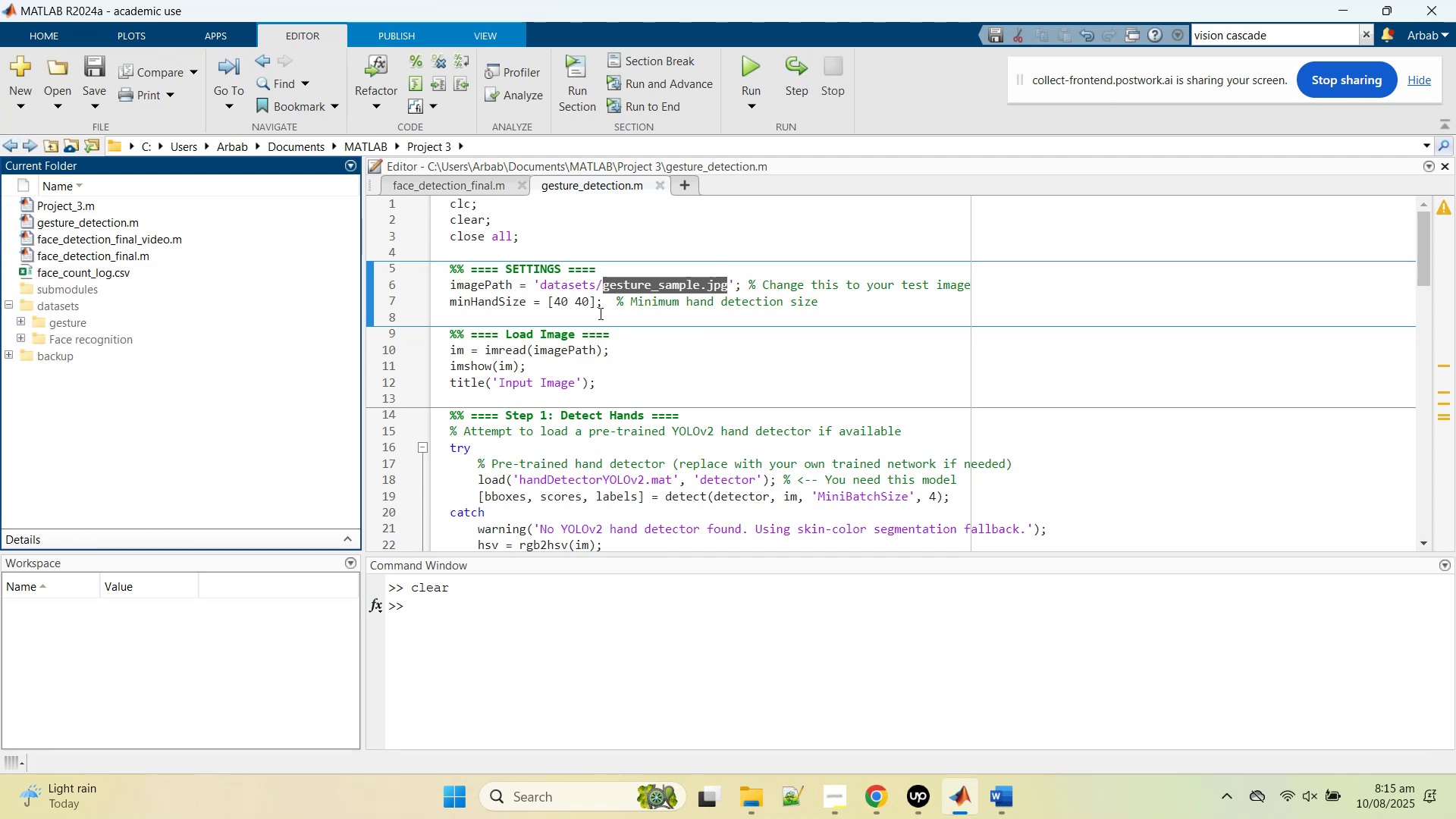 
left_click([665, 281])
 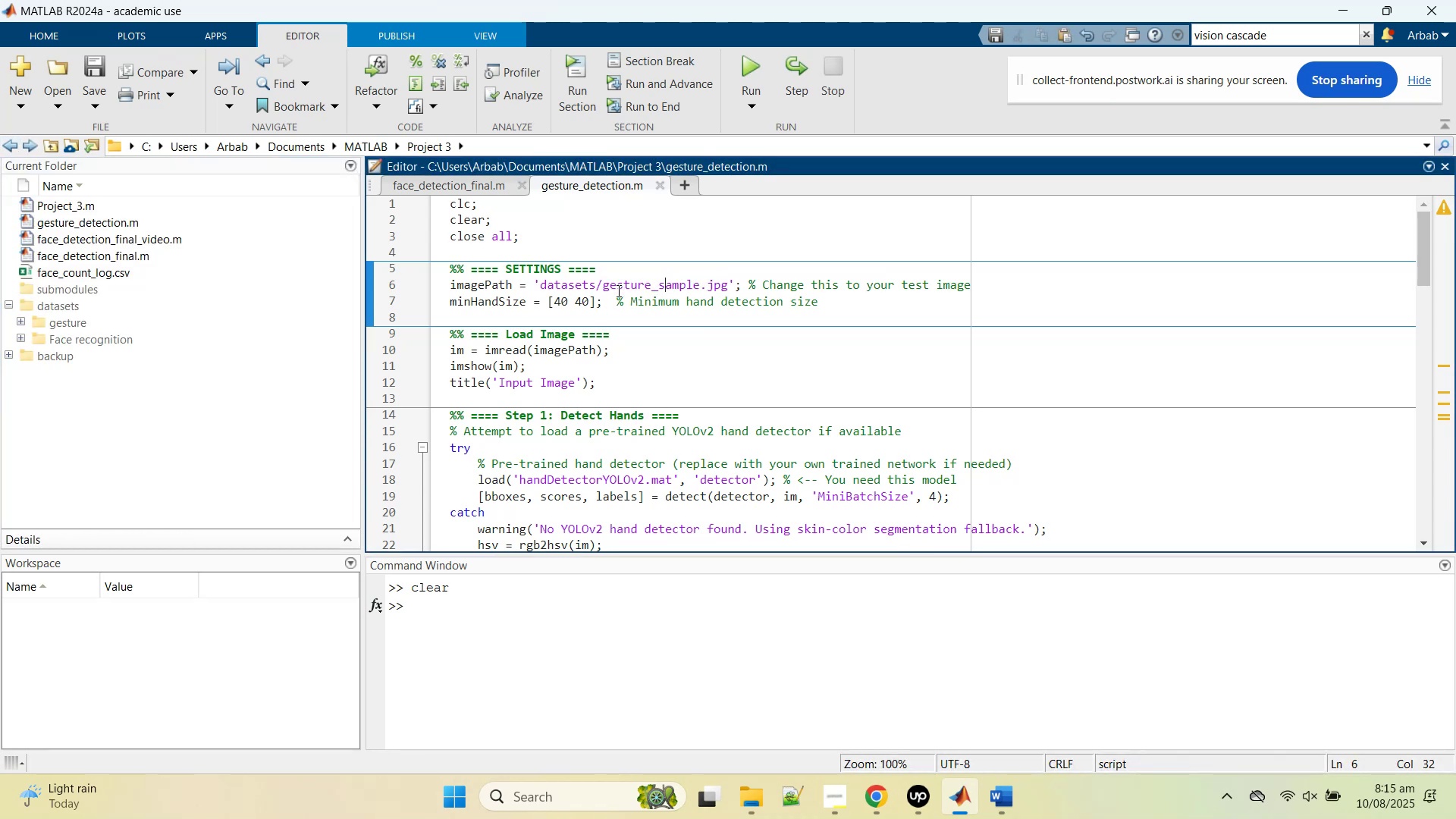 
left_click([617, 290])
 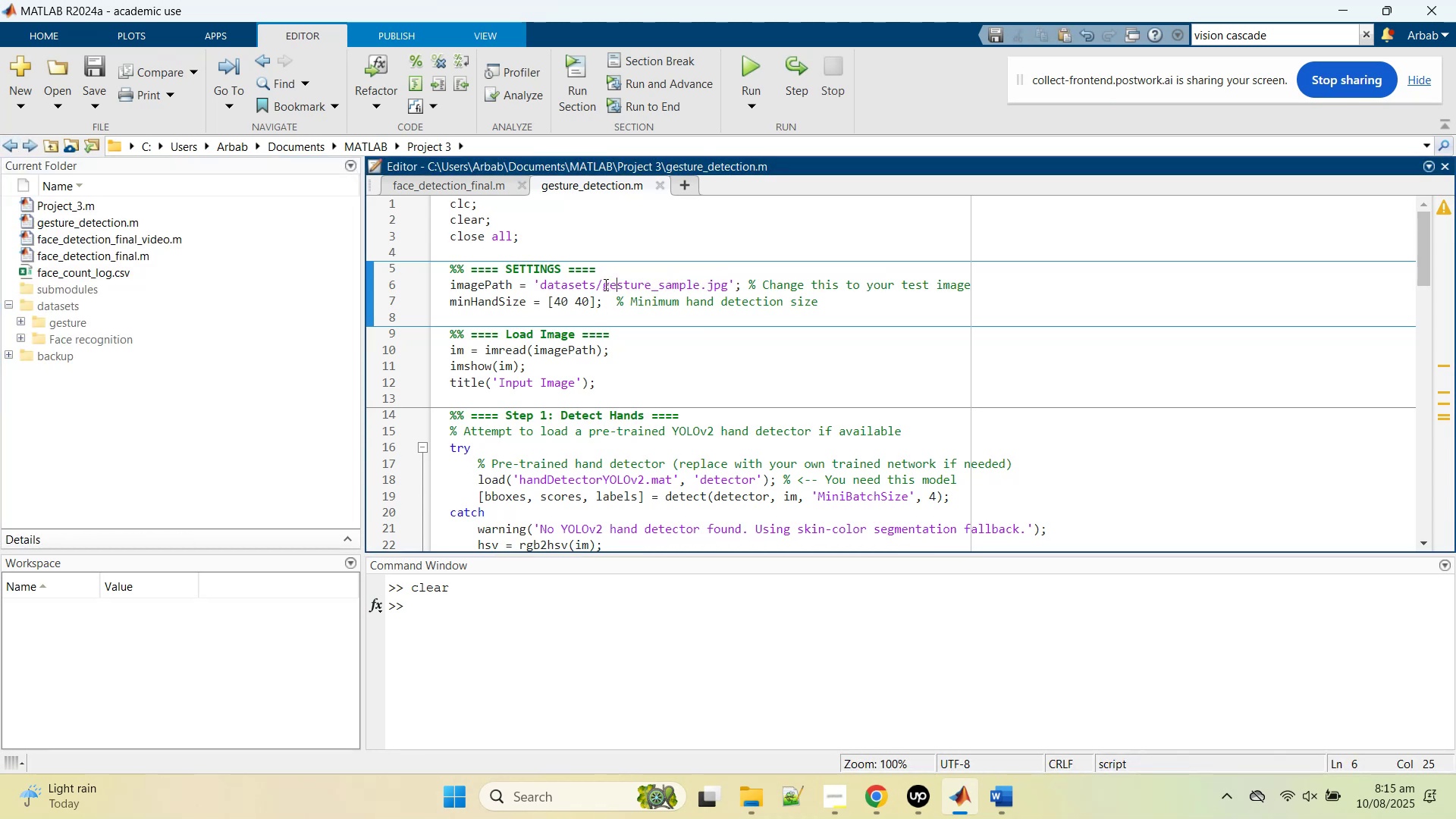 
left_click([604, 284])
 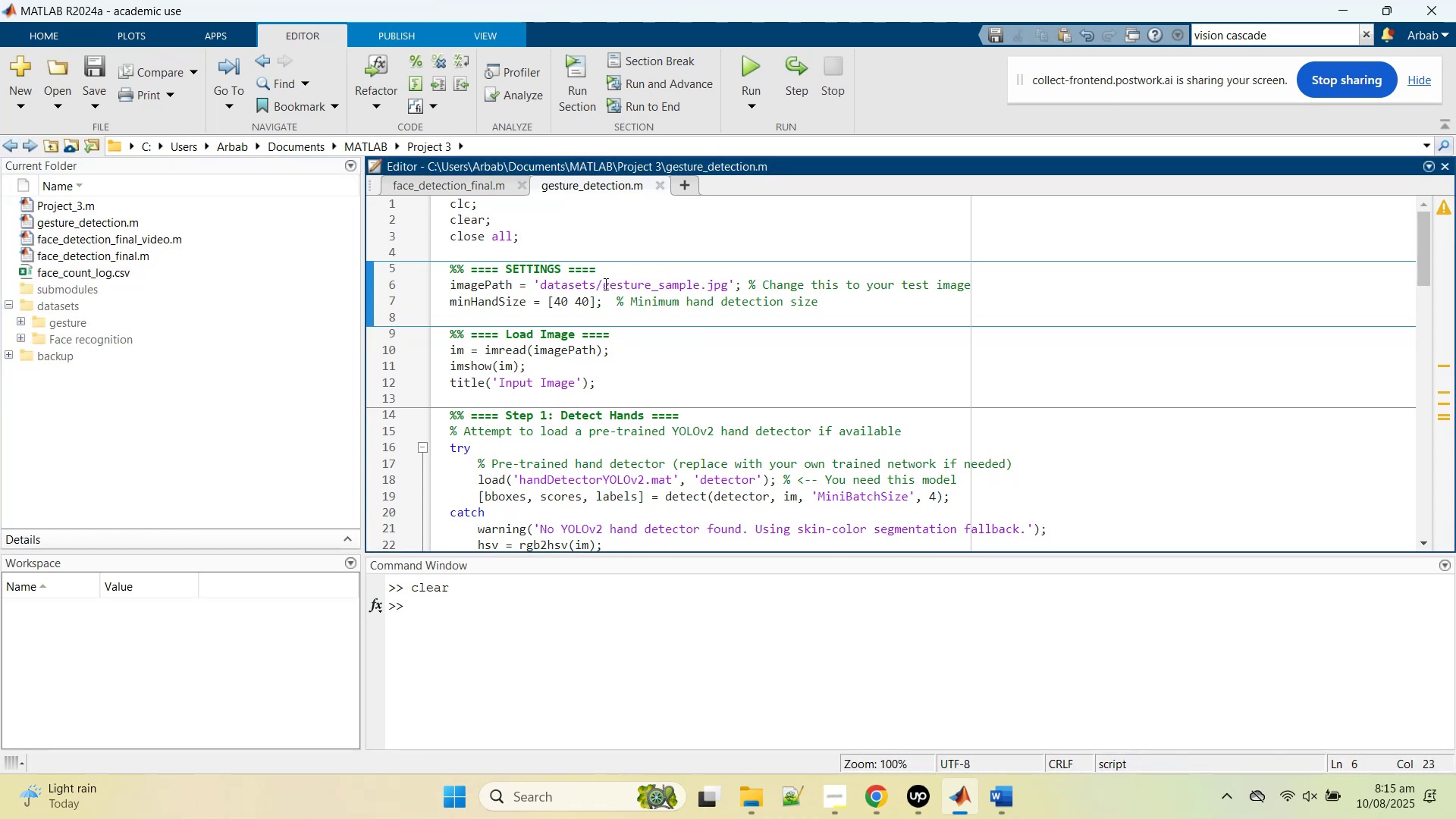 
type(ge[Delete][Delete][Delete][Delete][Delete][Delete][Delete])
key(Backspace)
key(Backspace)
key(Backspace)
type(/f)
key(Backspace)
type(gesture)
 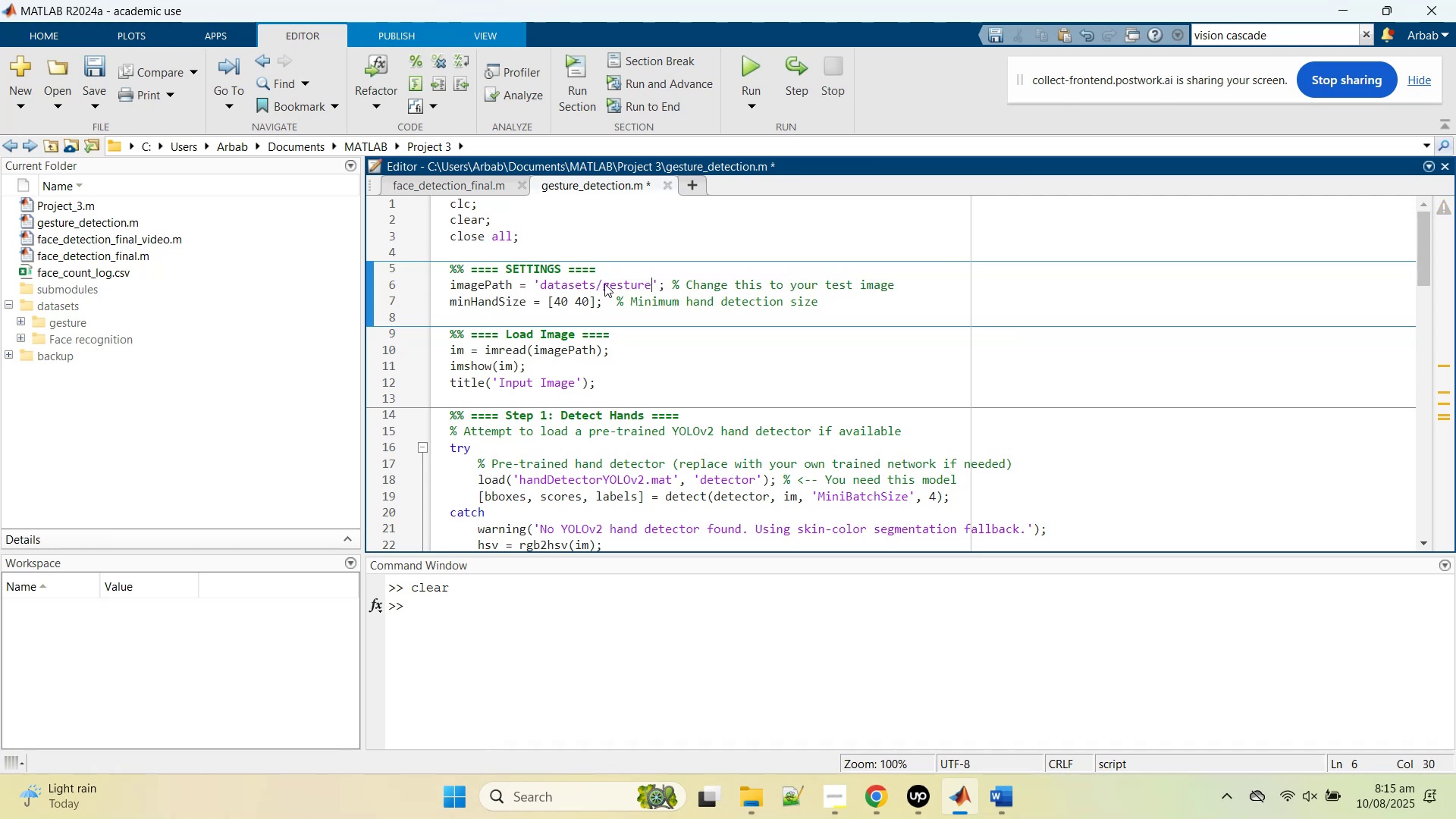 
left_click([21, 325])
 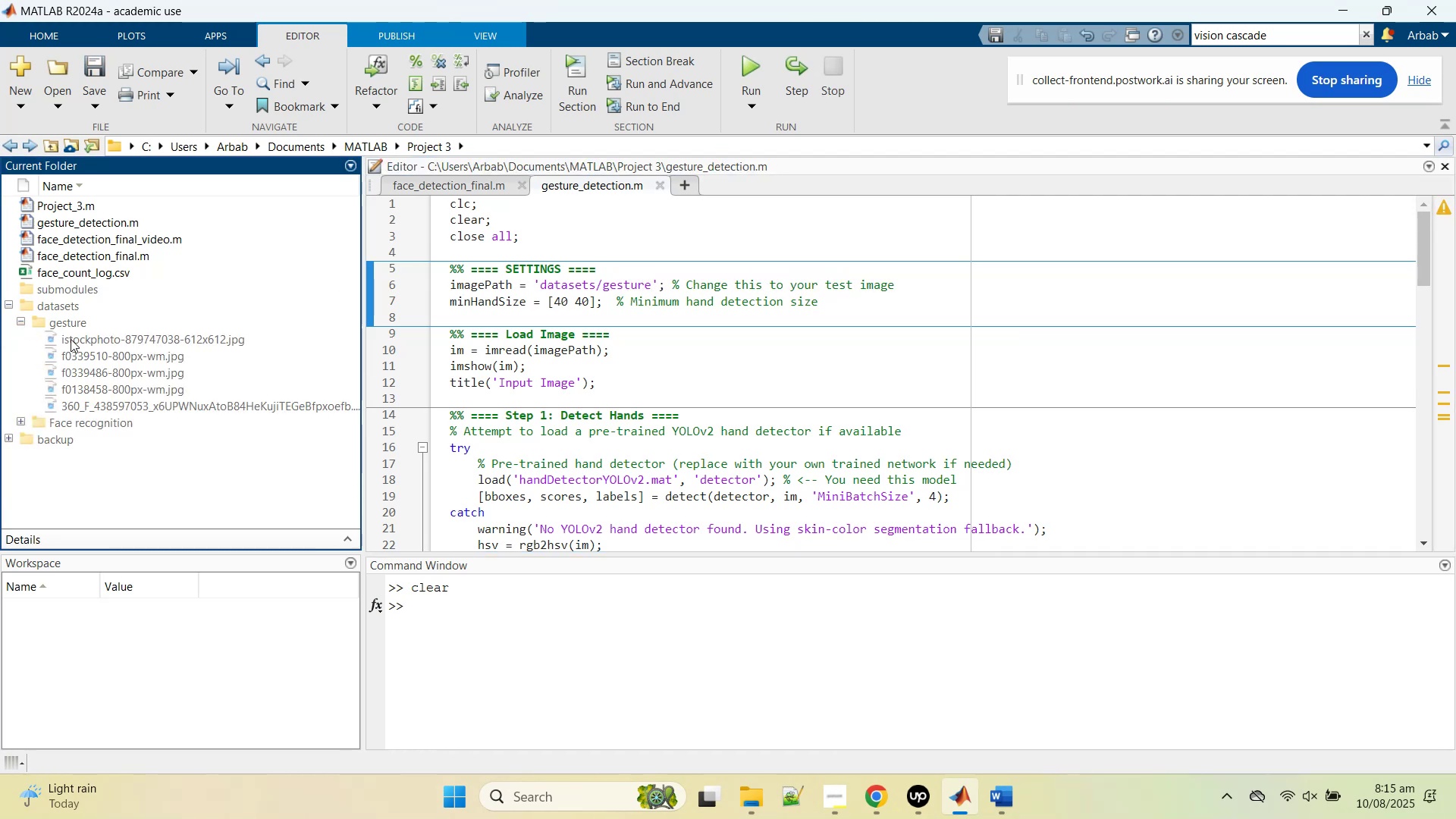 
left_click([71, 339])
 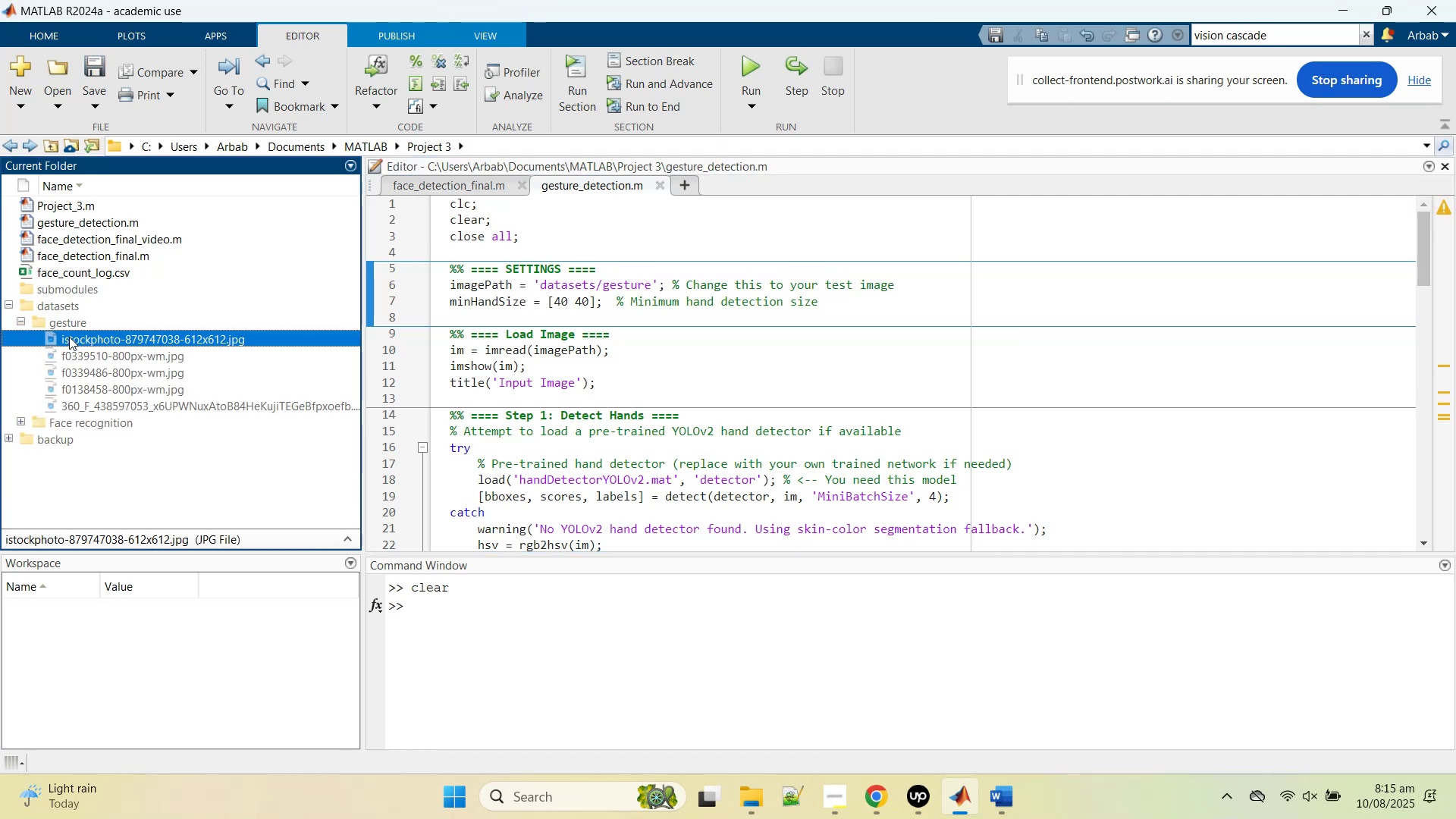 
double_click([64, 337])
 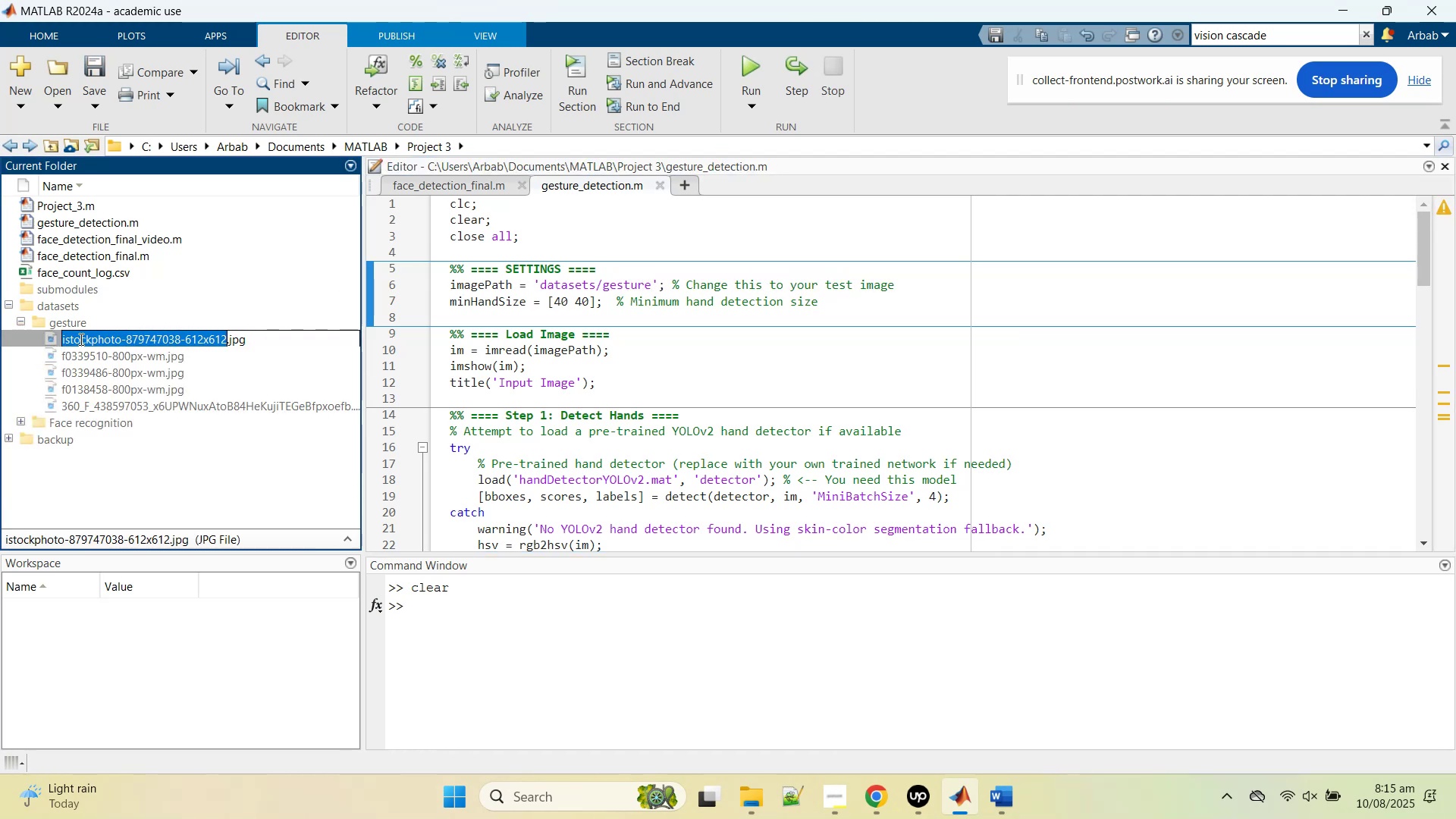 
key(1)
 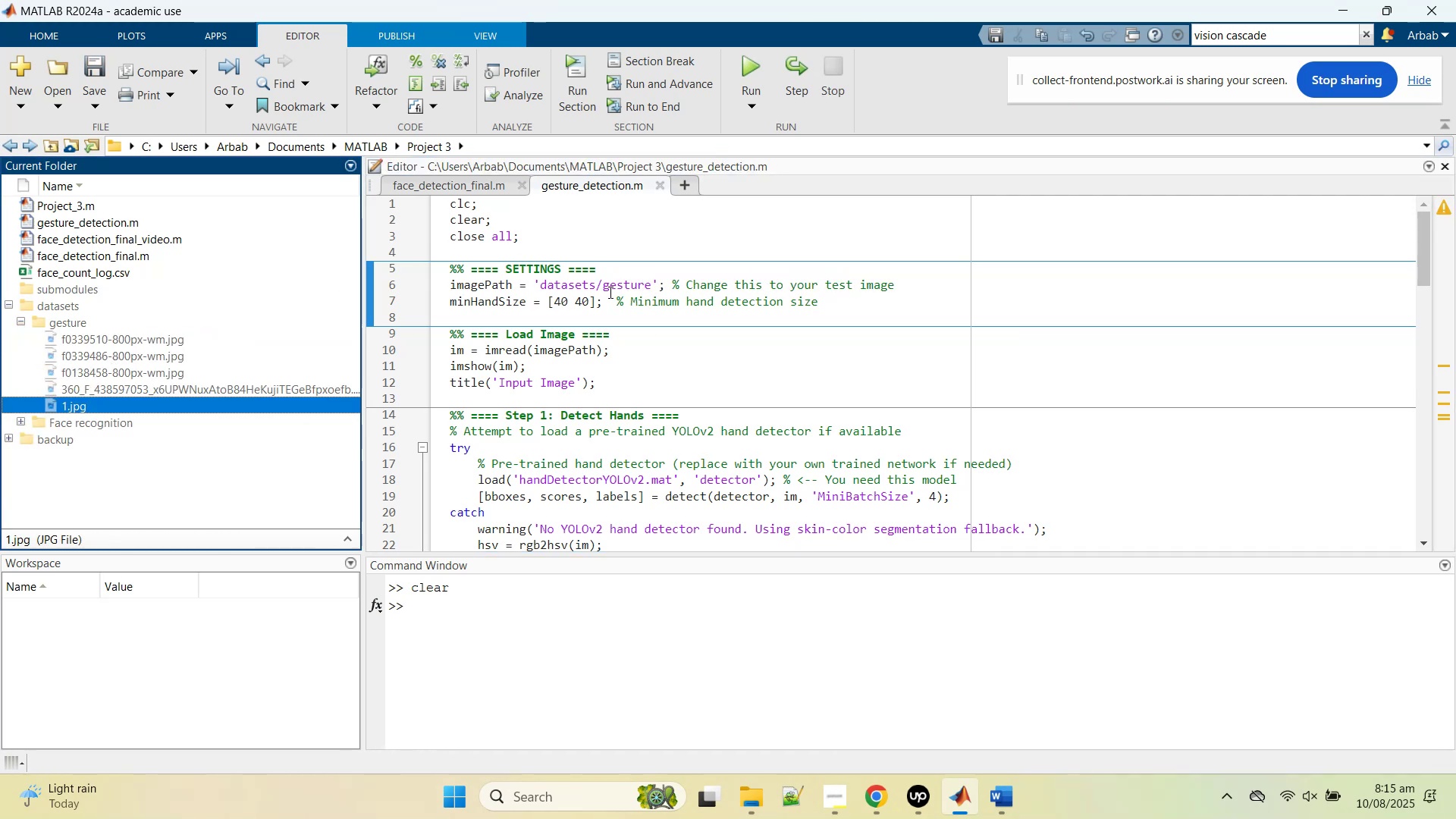 
left_click([651, 284])
 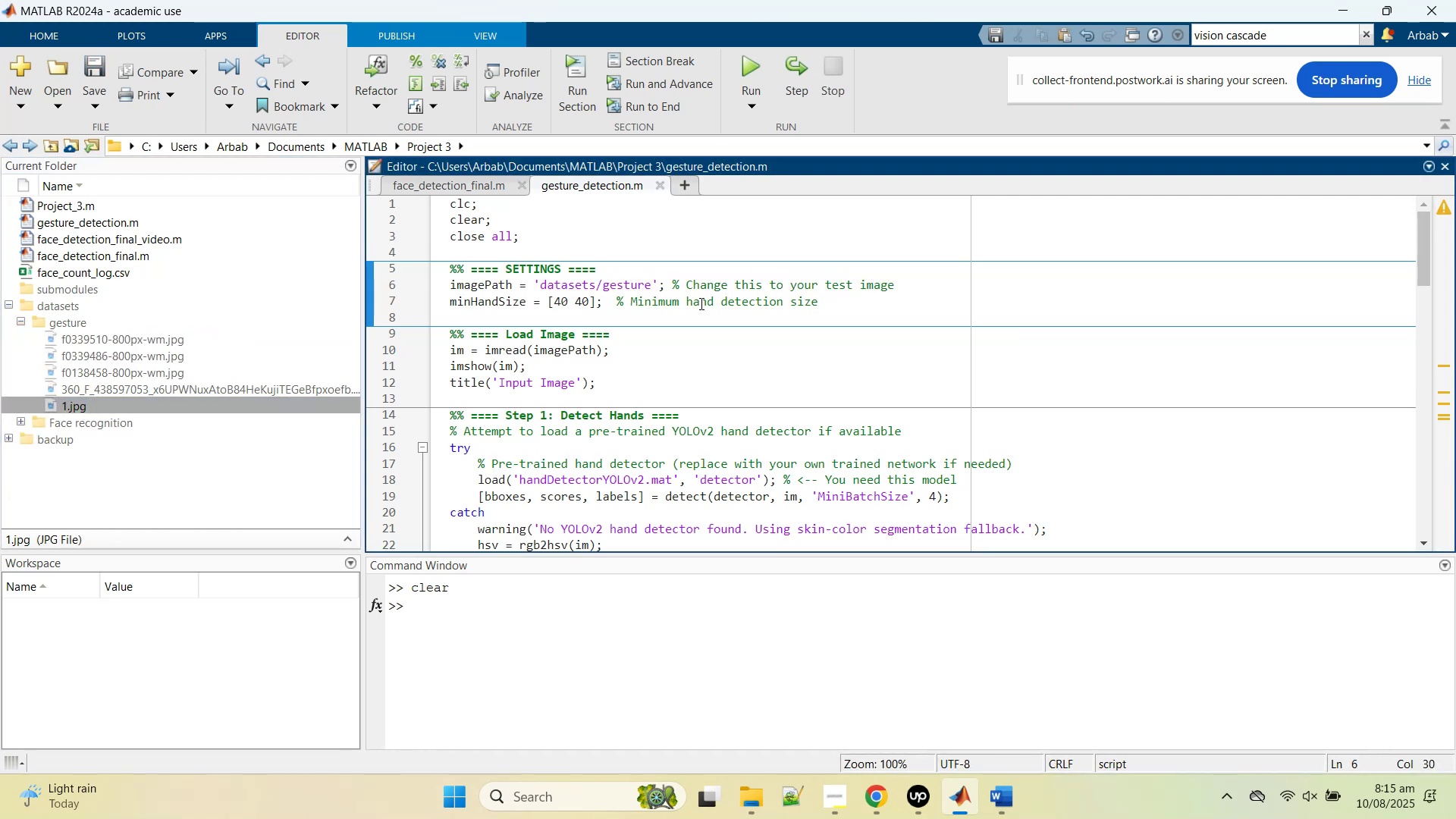 
type(/1.jpg)
 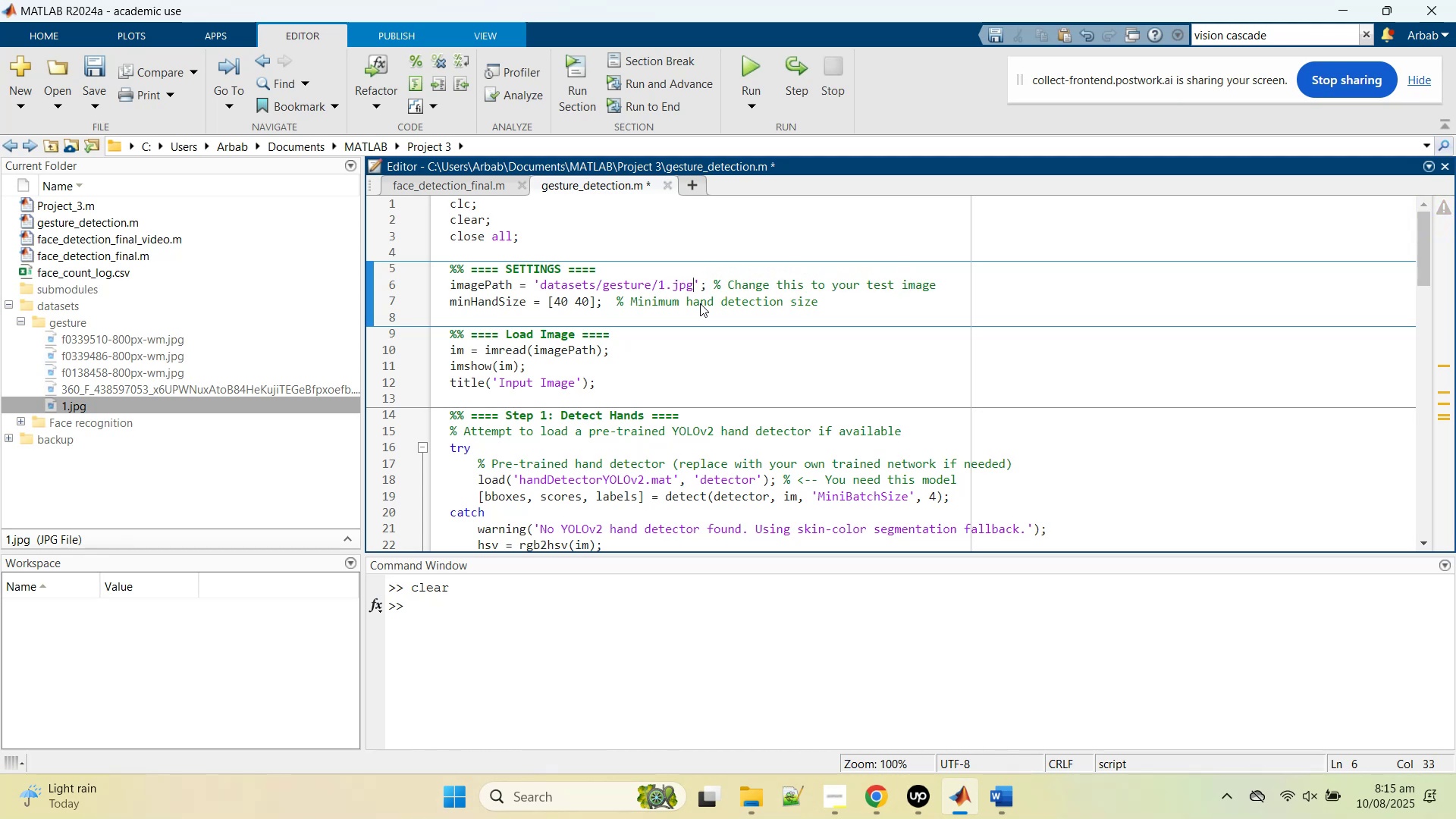 
key(Enter)
 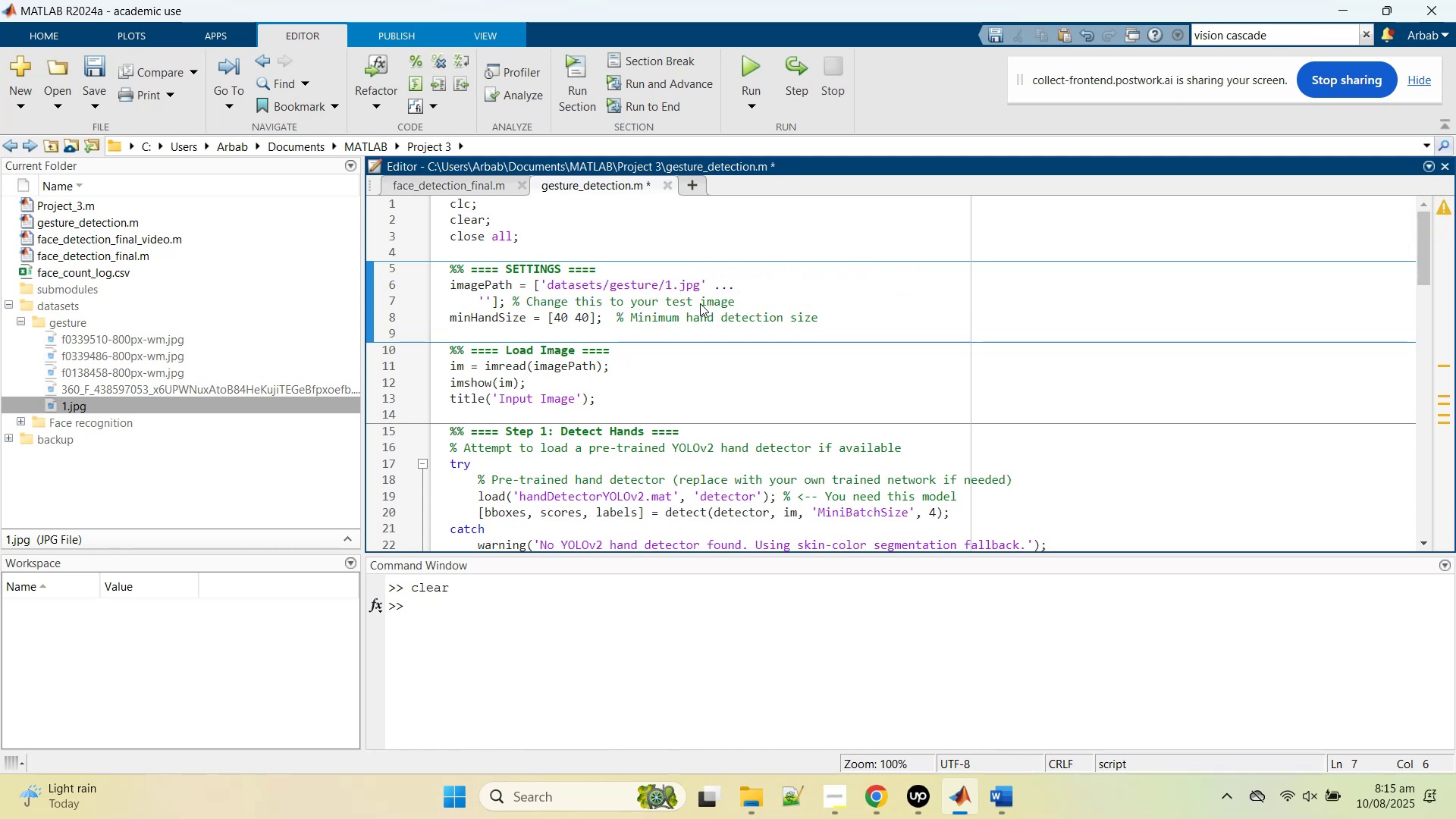 
key(Backspace)
 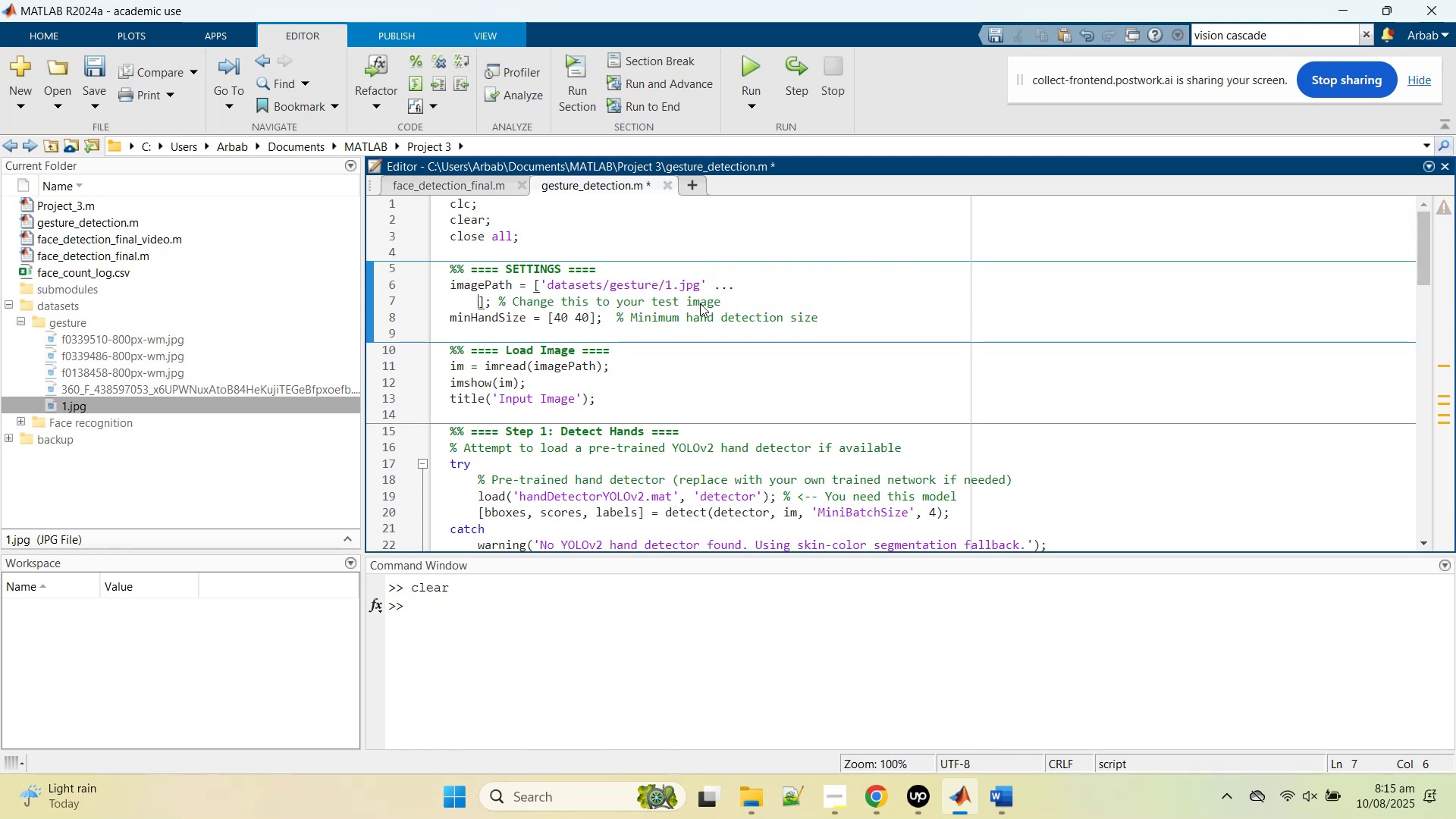 
key(Backspace)
 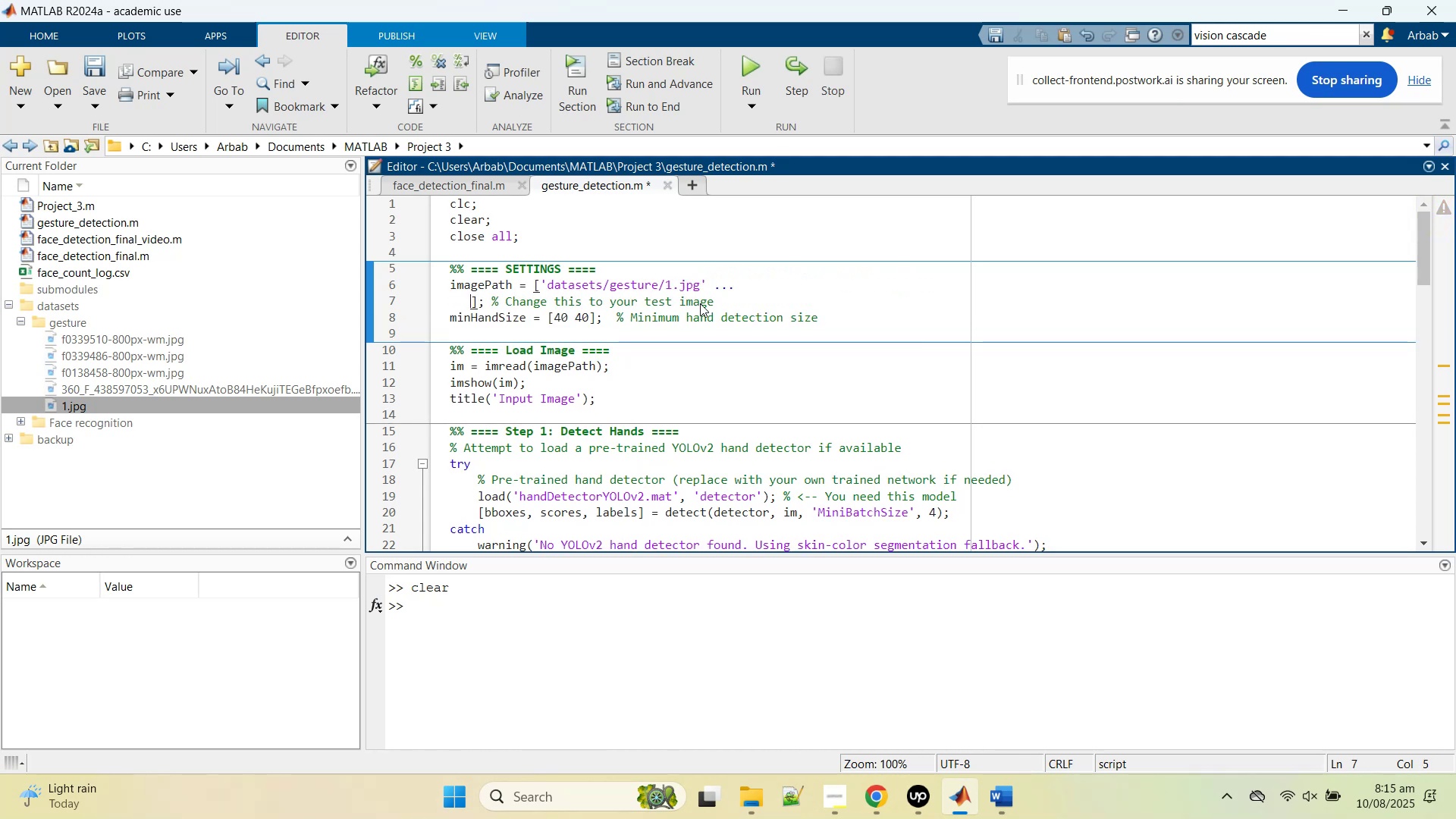 
key(Backspace)
 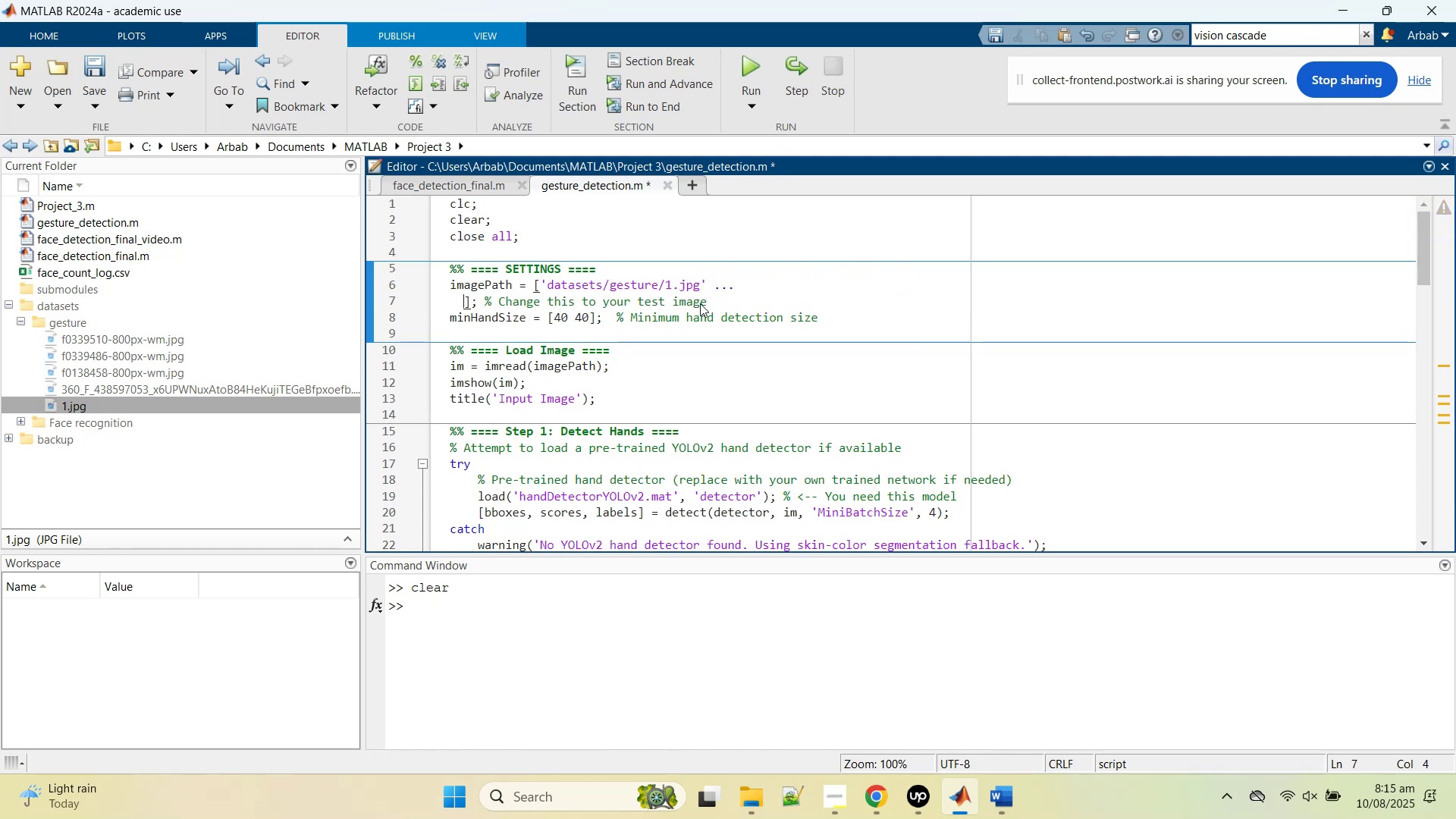 
key(Backspace)
 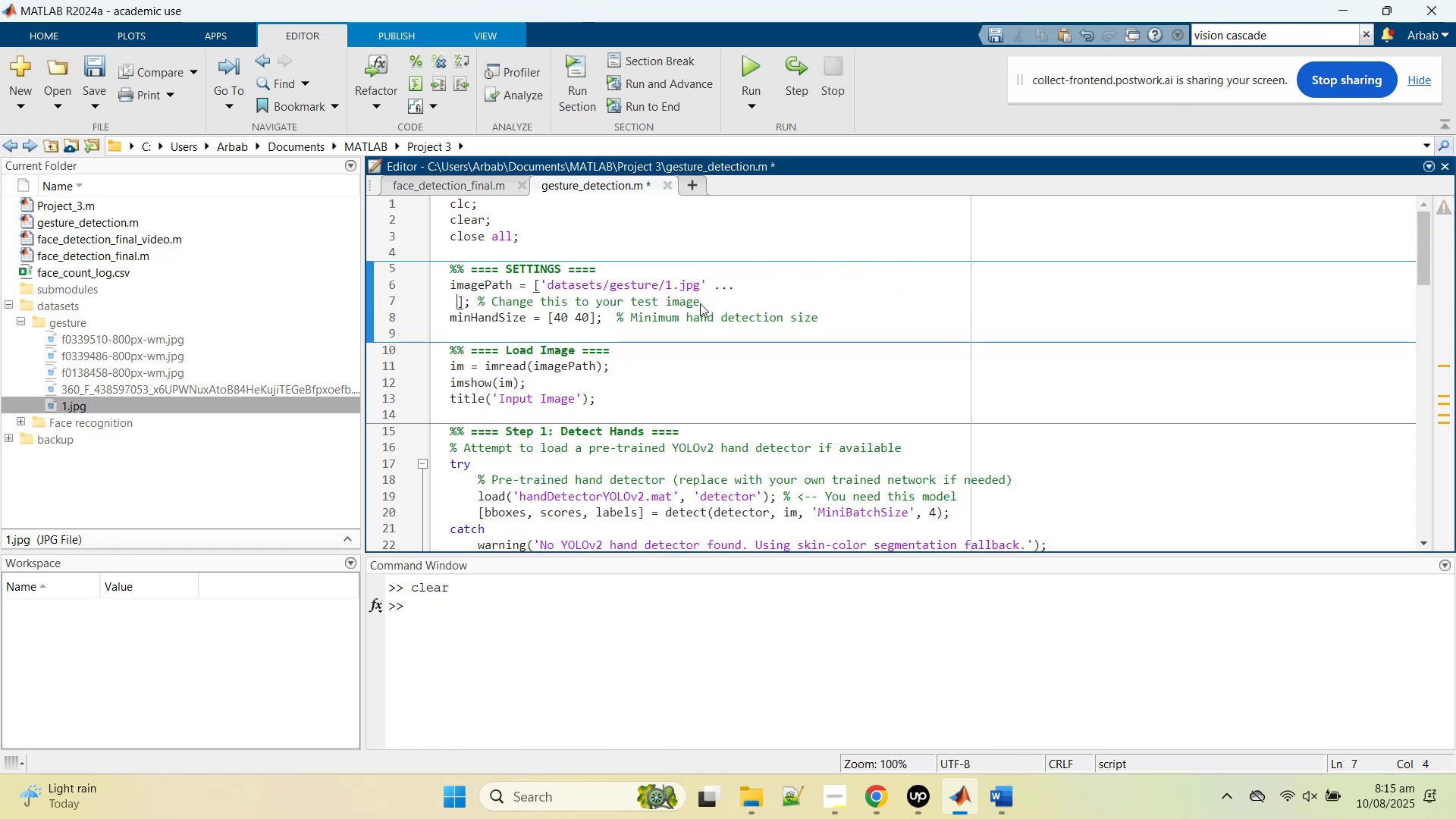 
key(Backspace)
 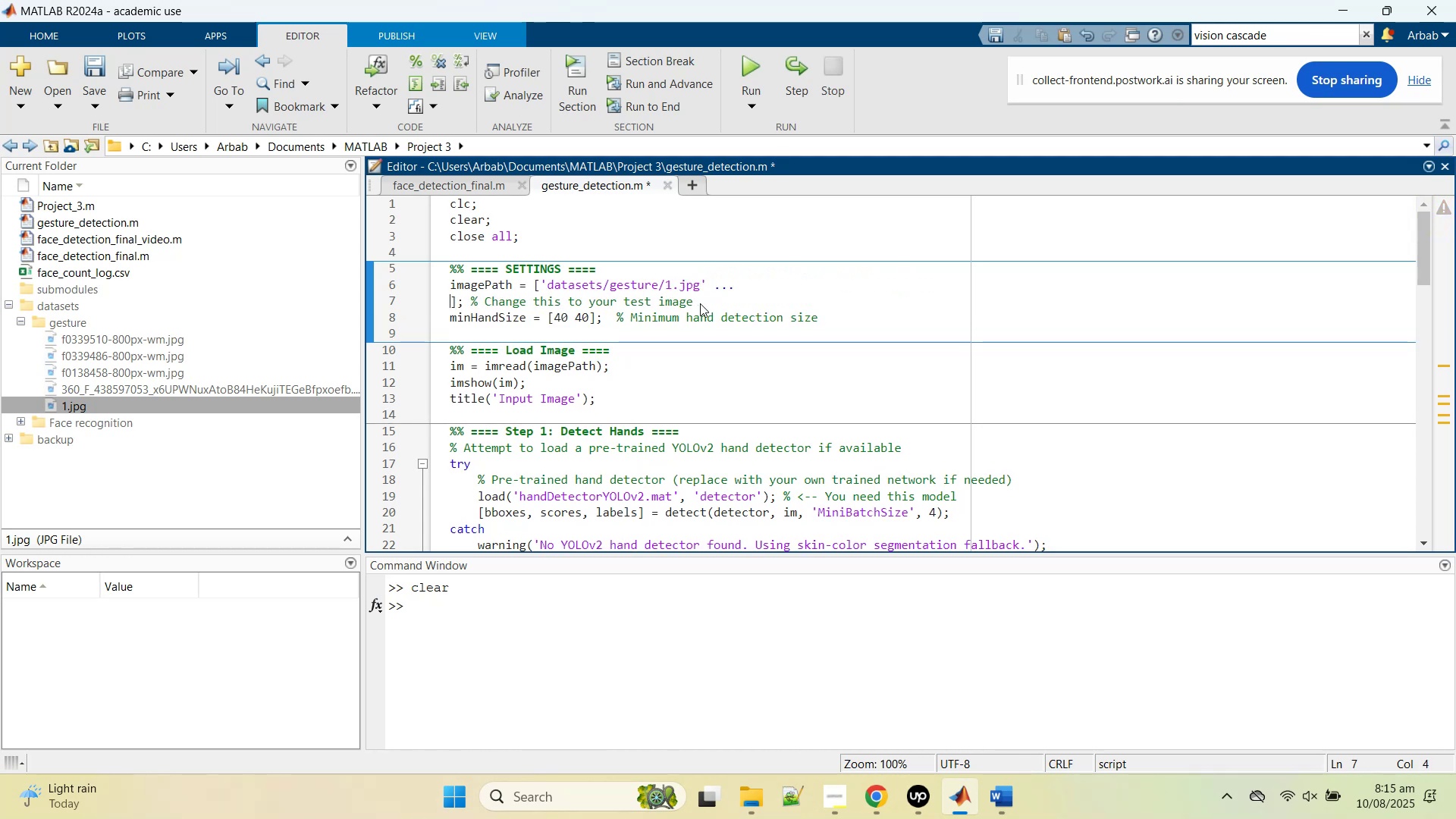 
key(Backspace)
 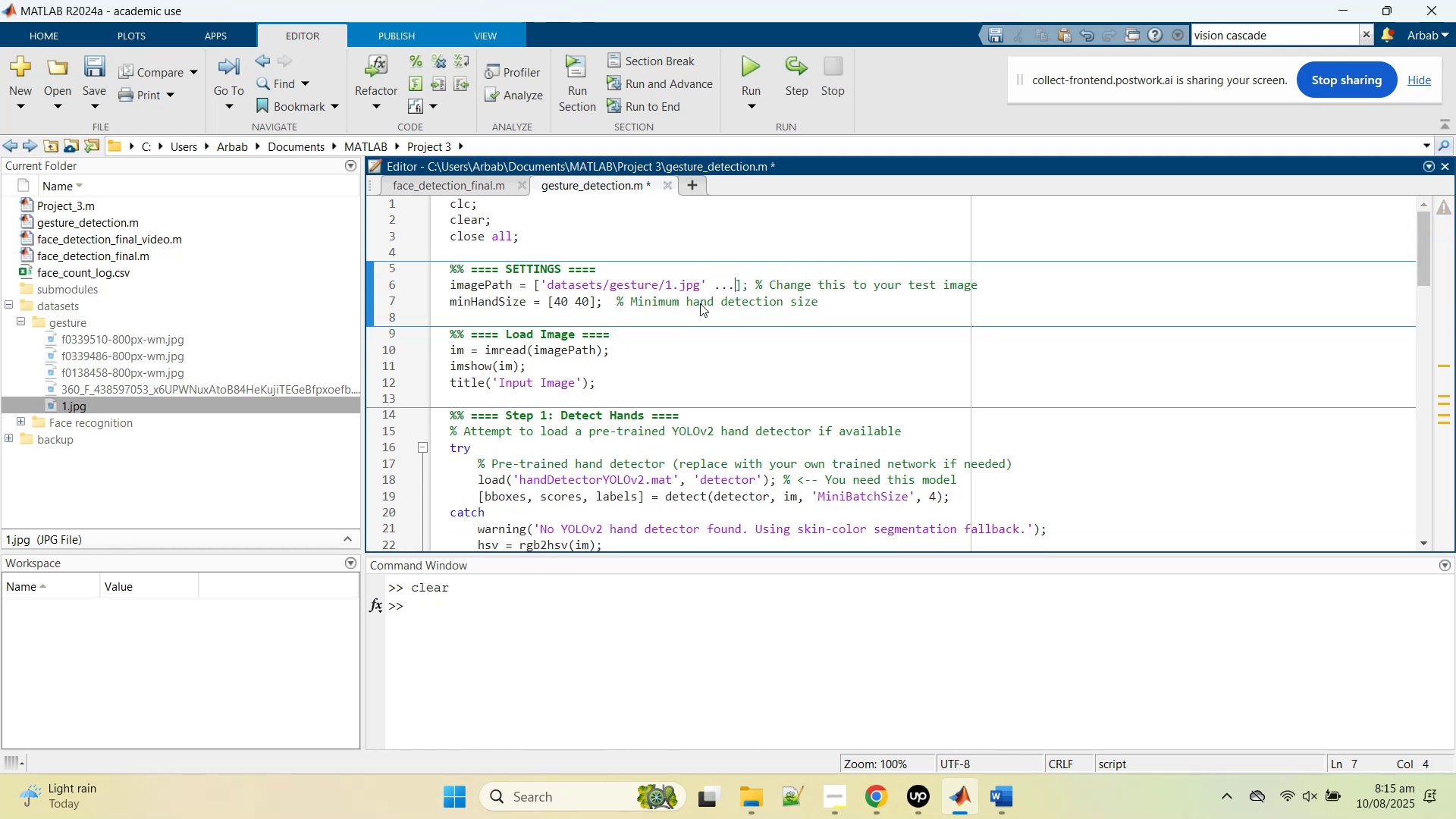 
key(Backspace)
 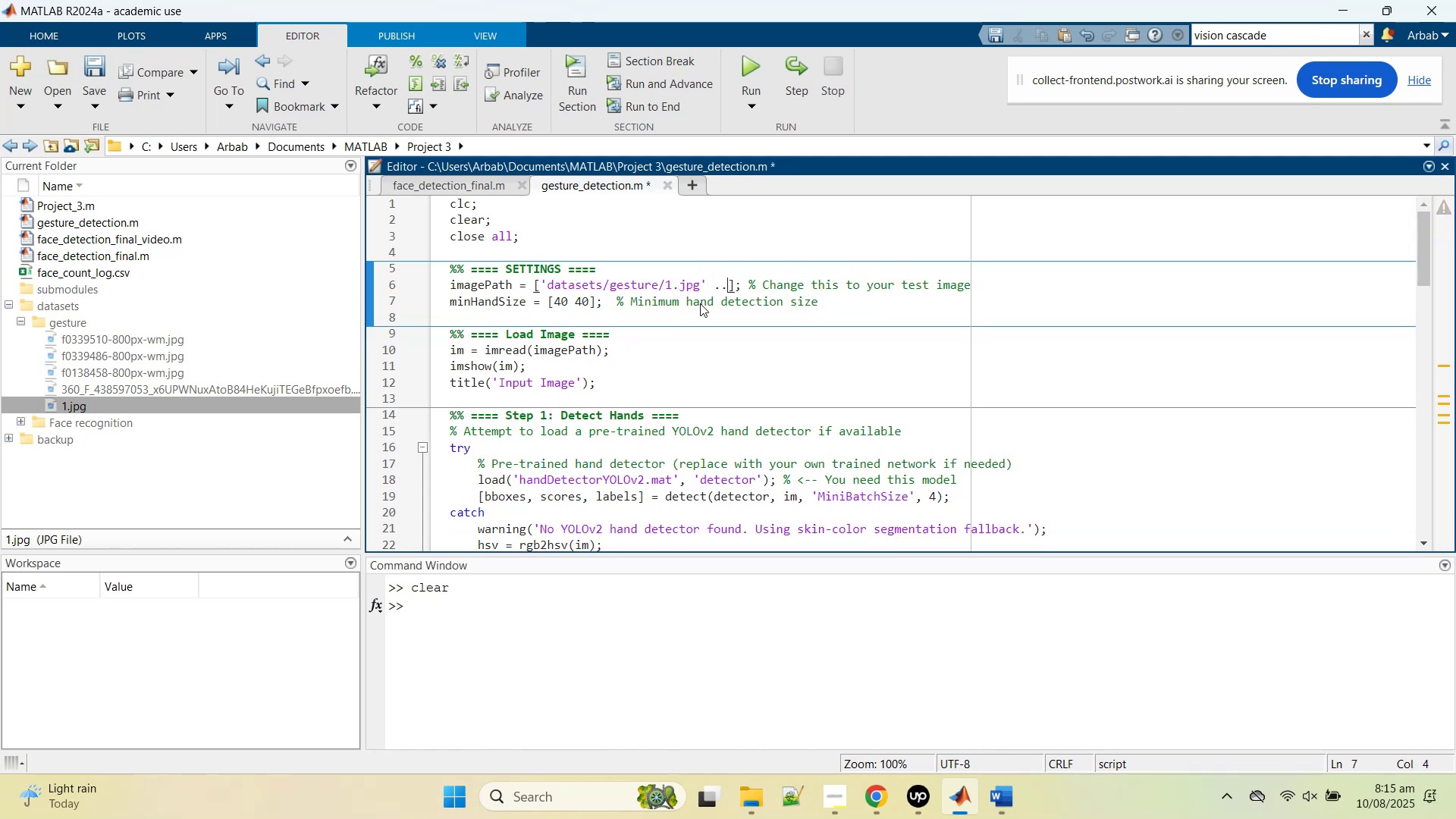 
key(Backspace)
 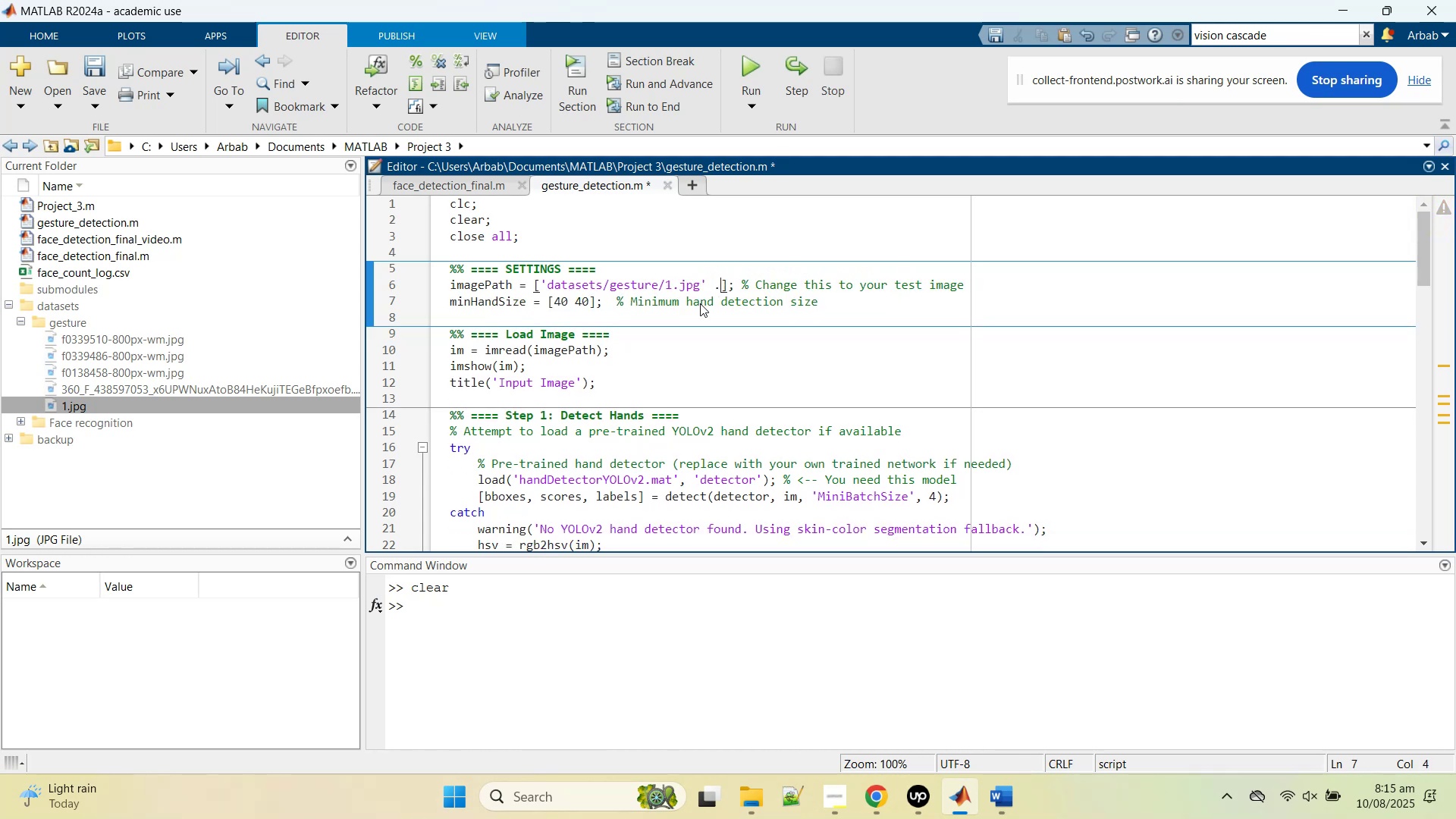 
key(Backspace)
 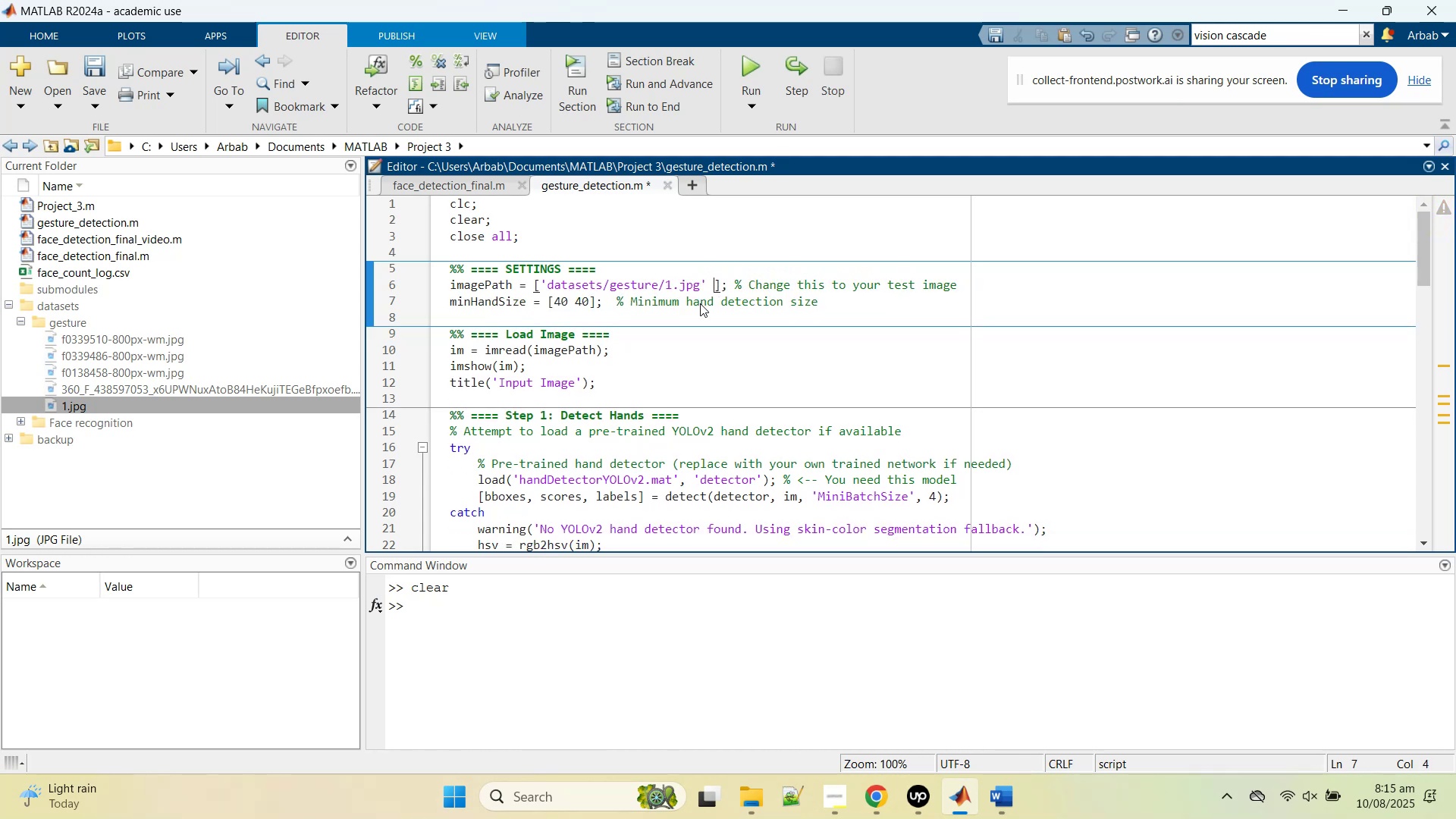 
key(Backspace)
 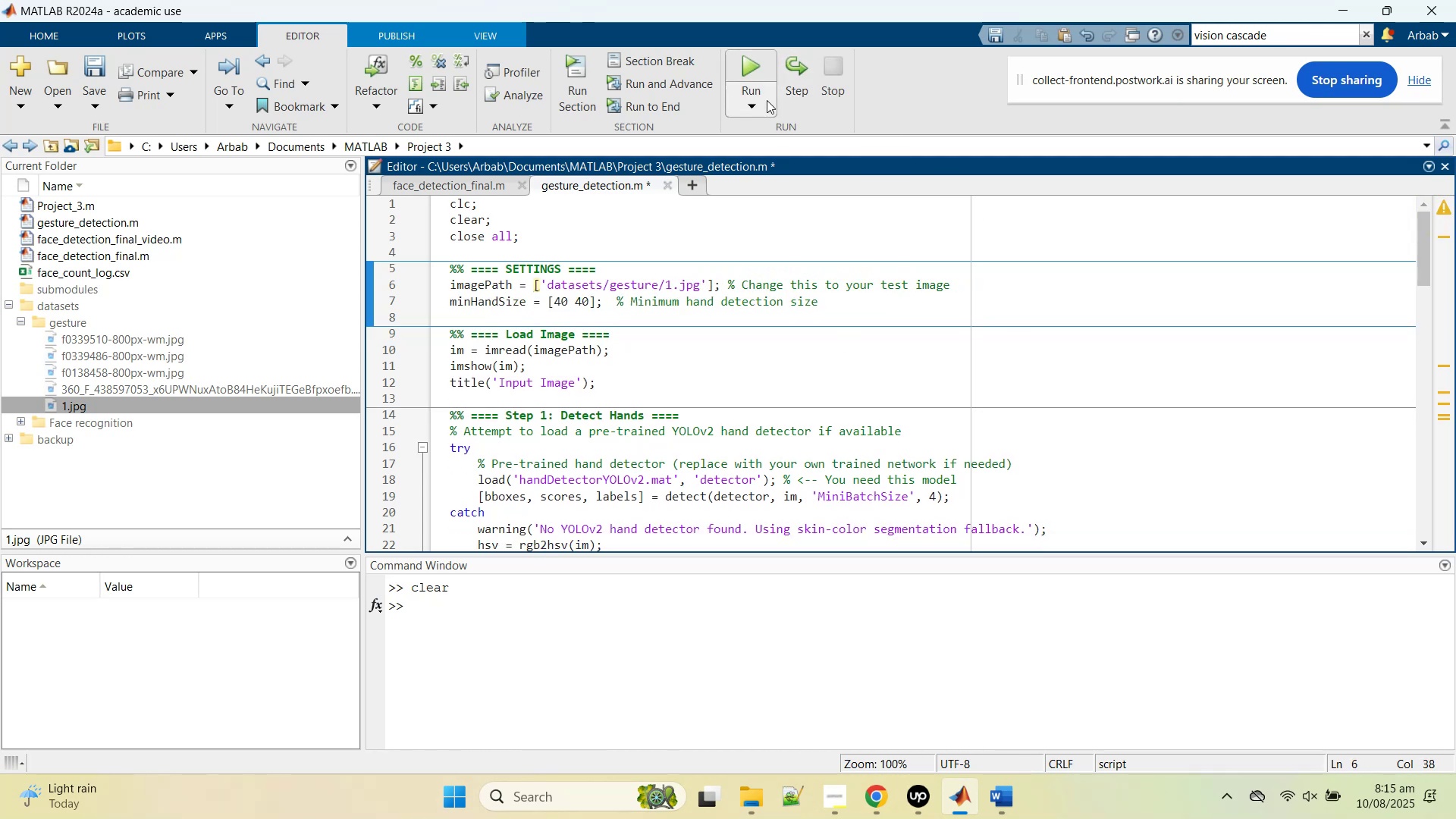 
left_click([757, 77])
 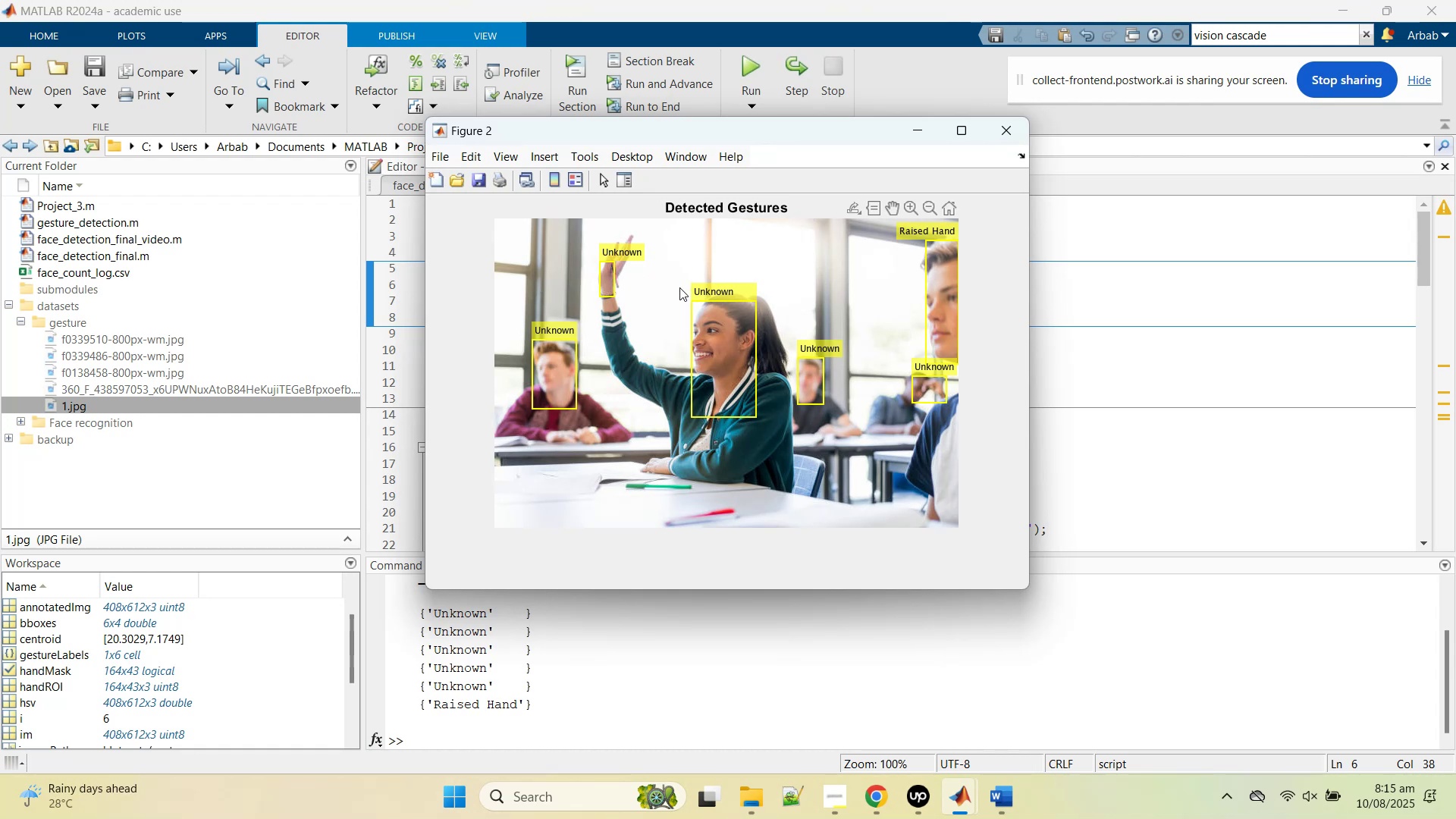 
wait(13.96)
 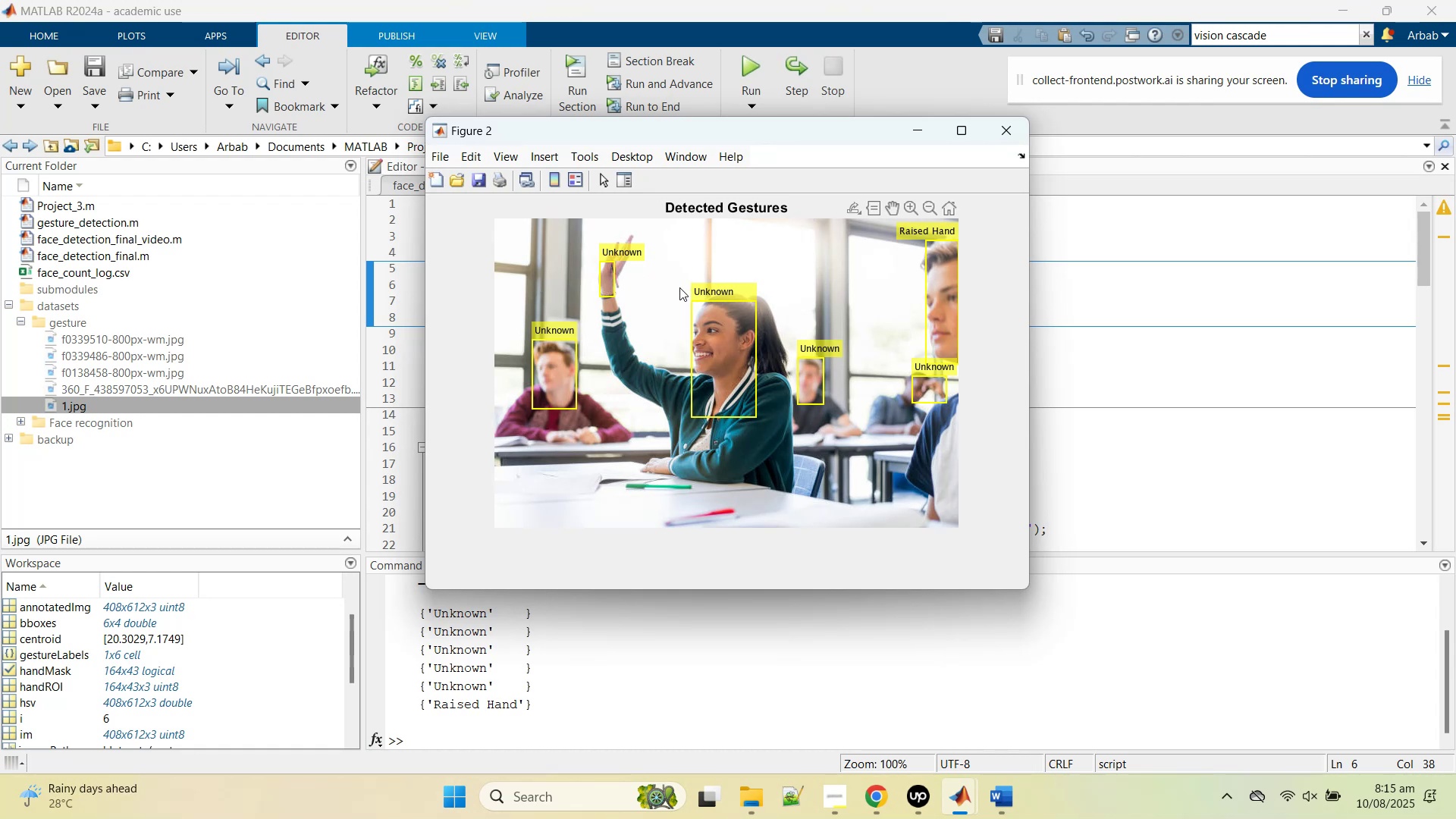 
left_click([1012, 130])
 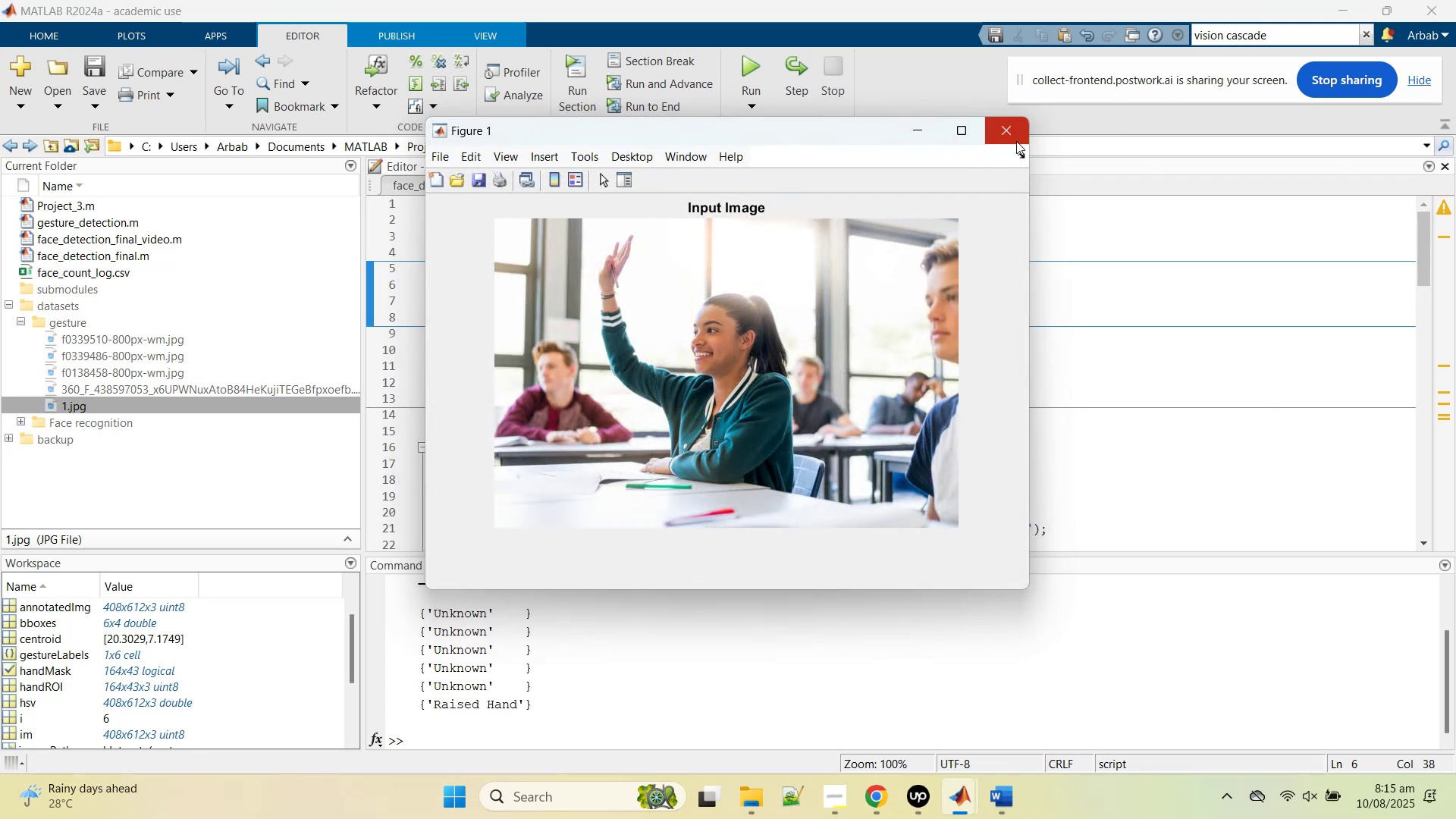 
left_click([1016, 140])
 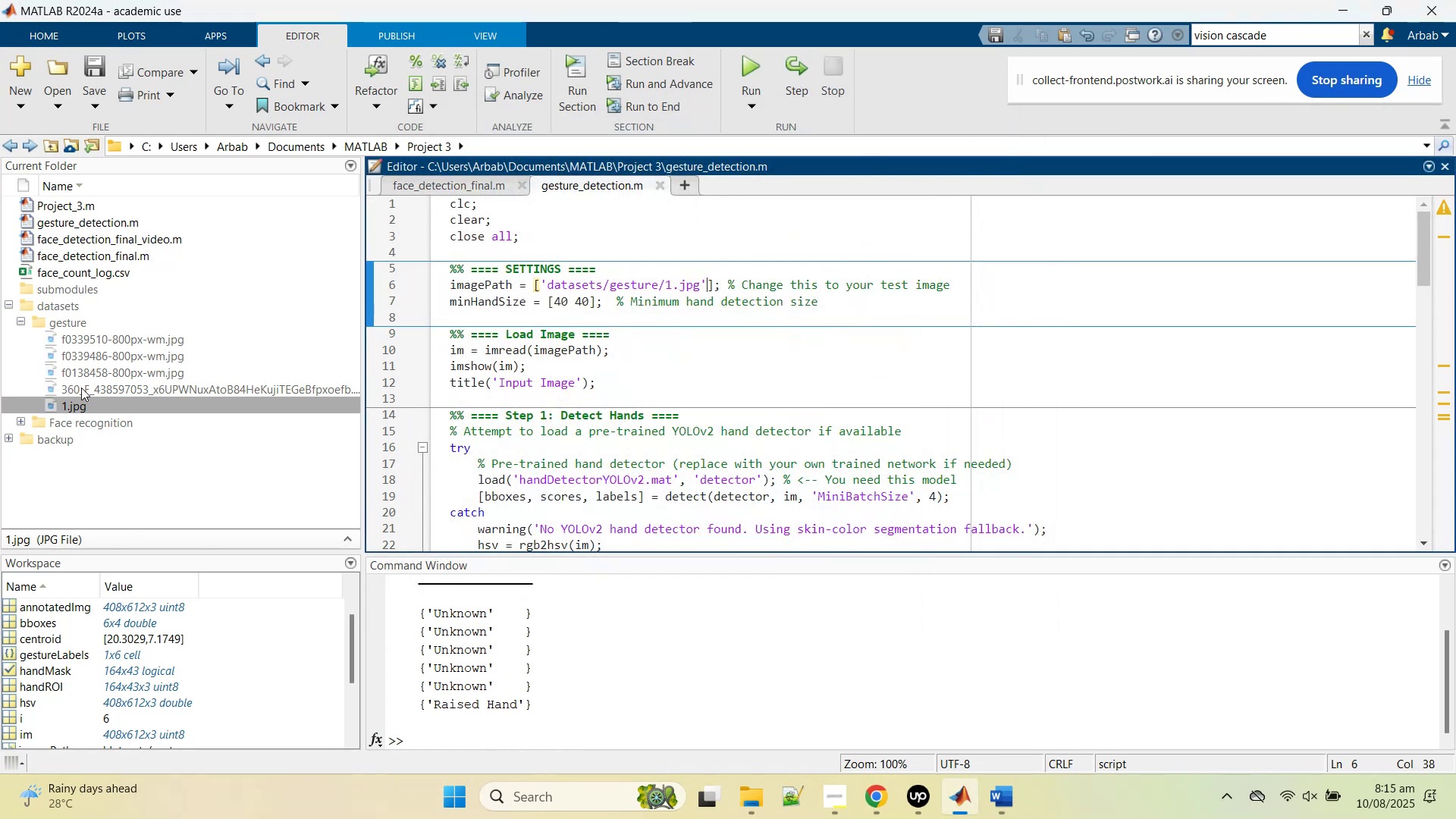 
double_click([130, 382])
 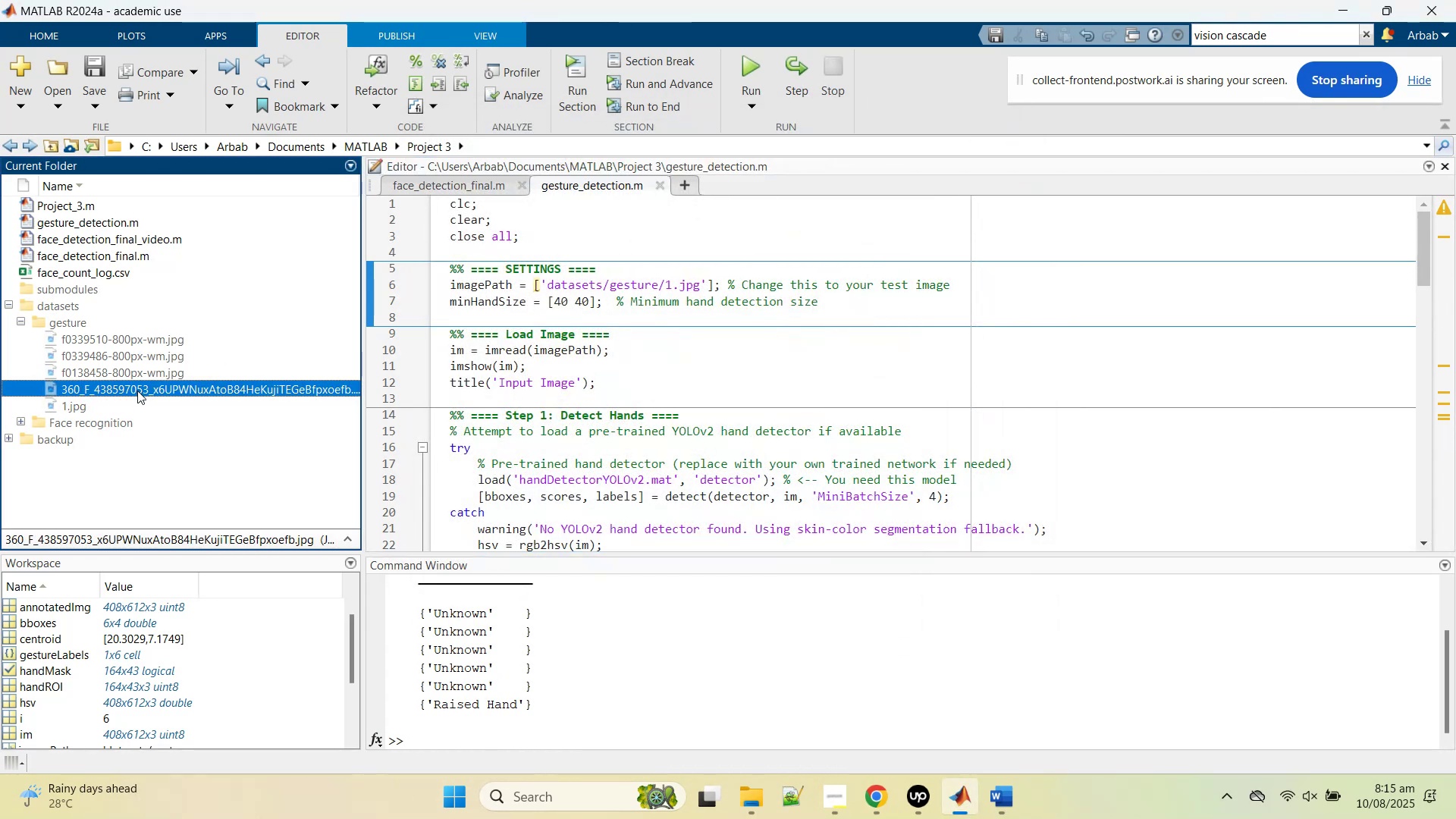 
left_click([137, 391])
 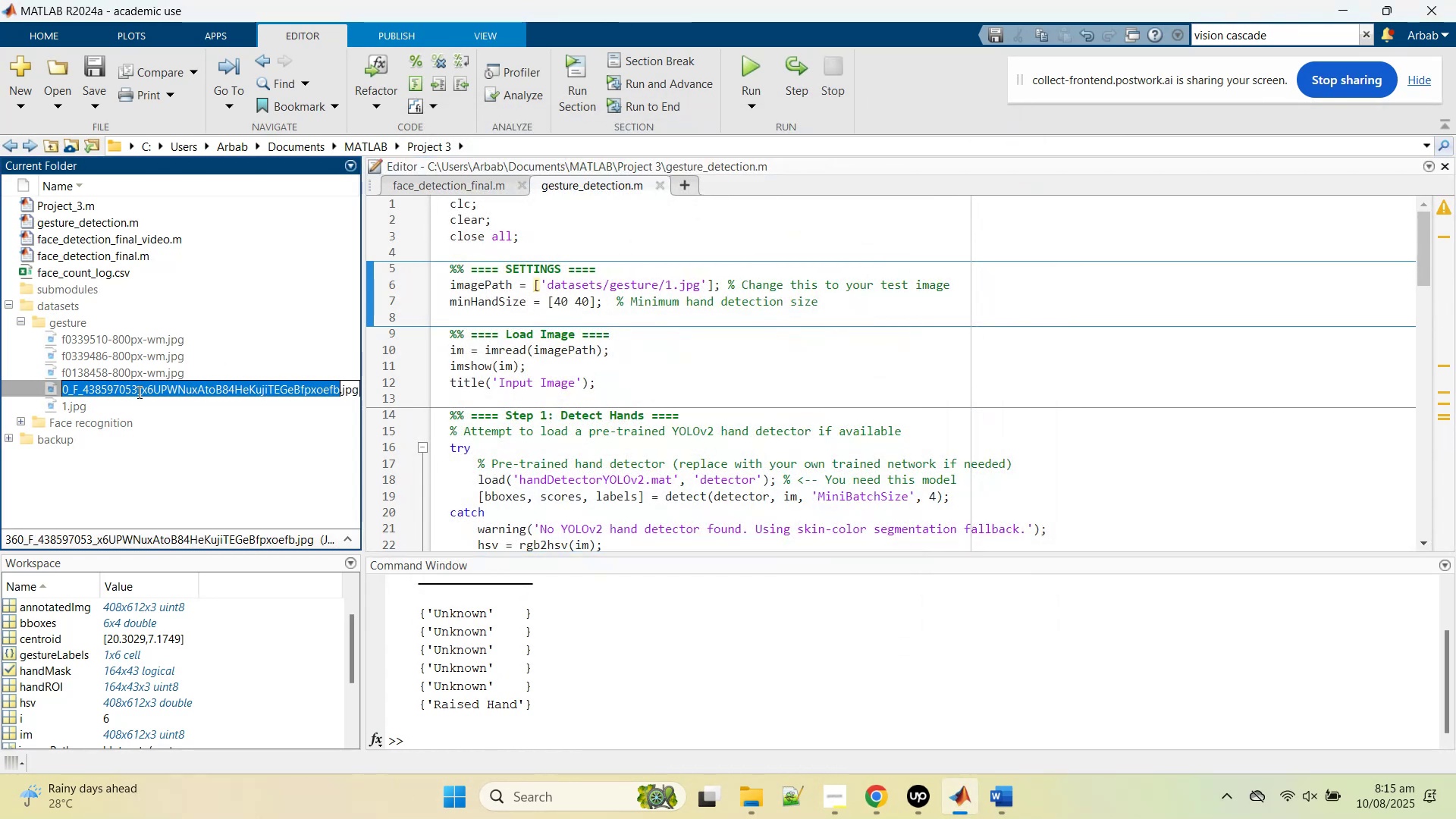 
key(2)
 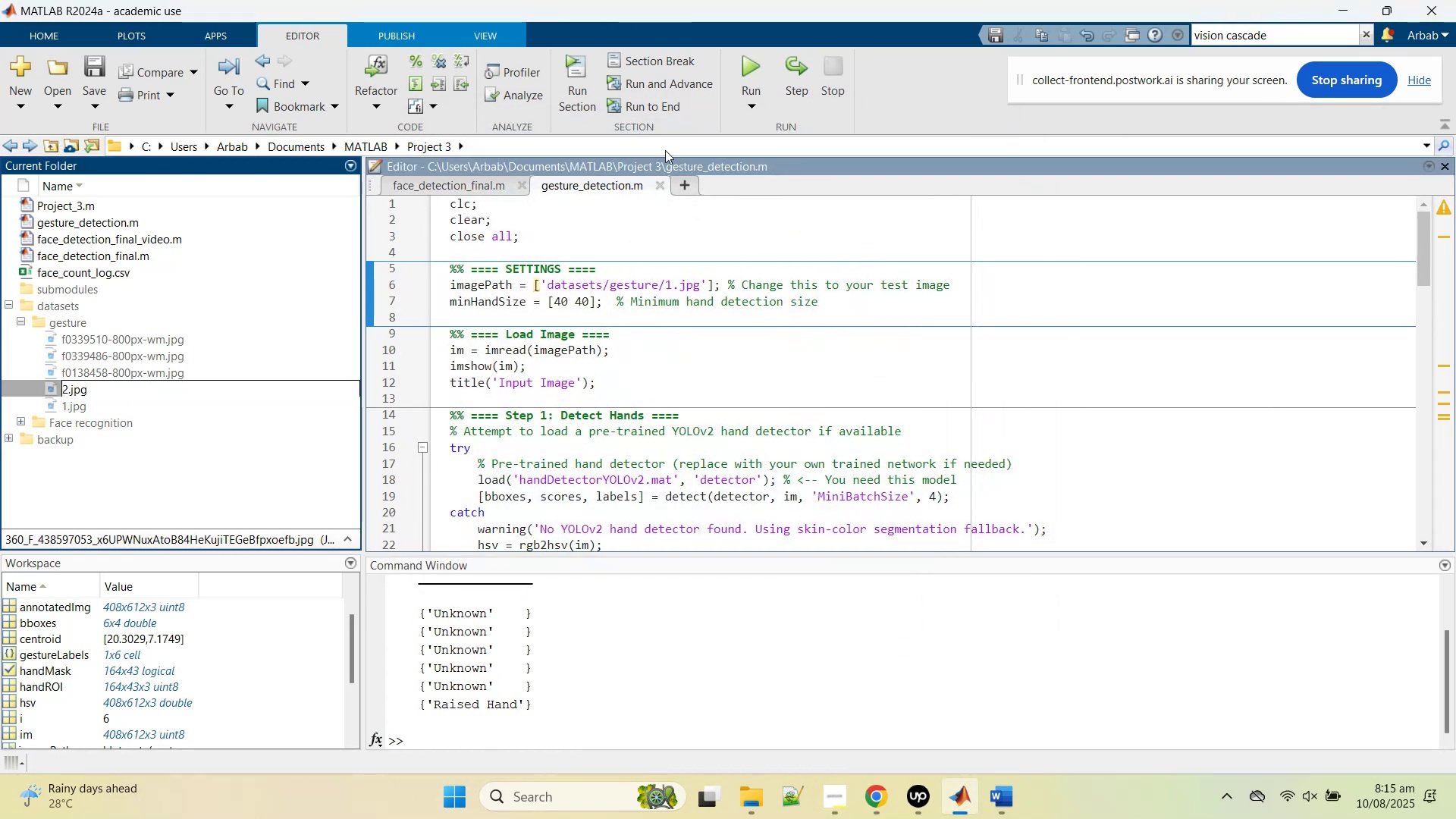 
left_click([755, 297])
 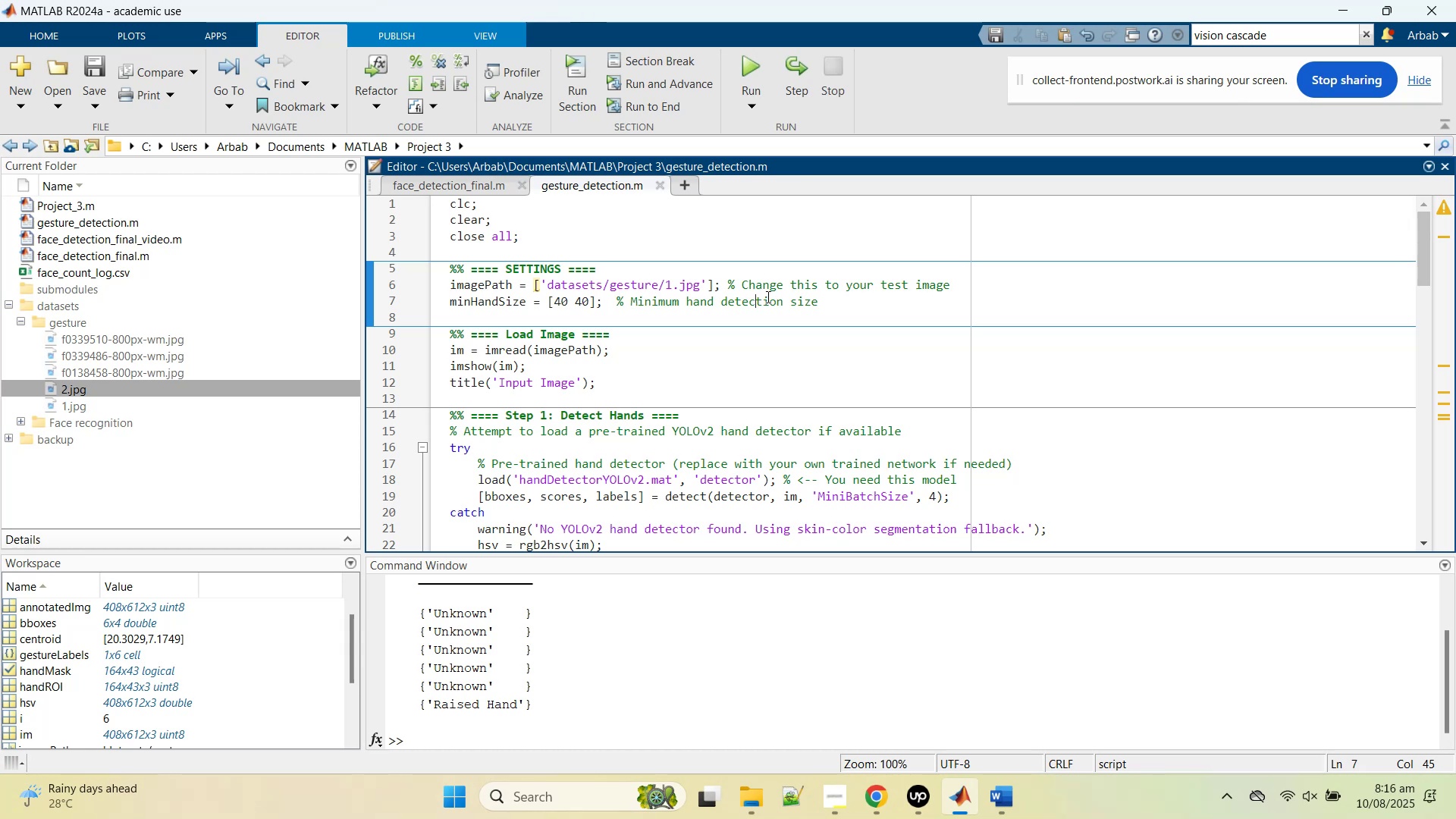 
wait(24.62)
 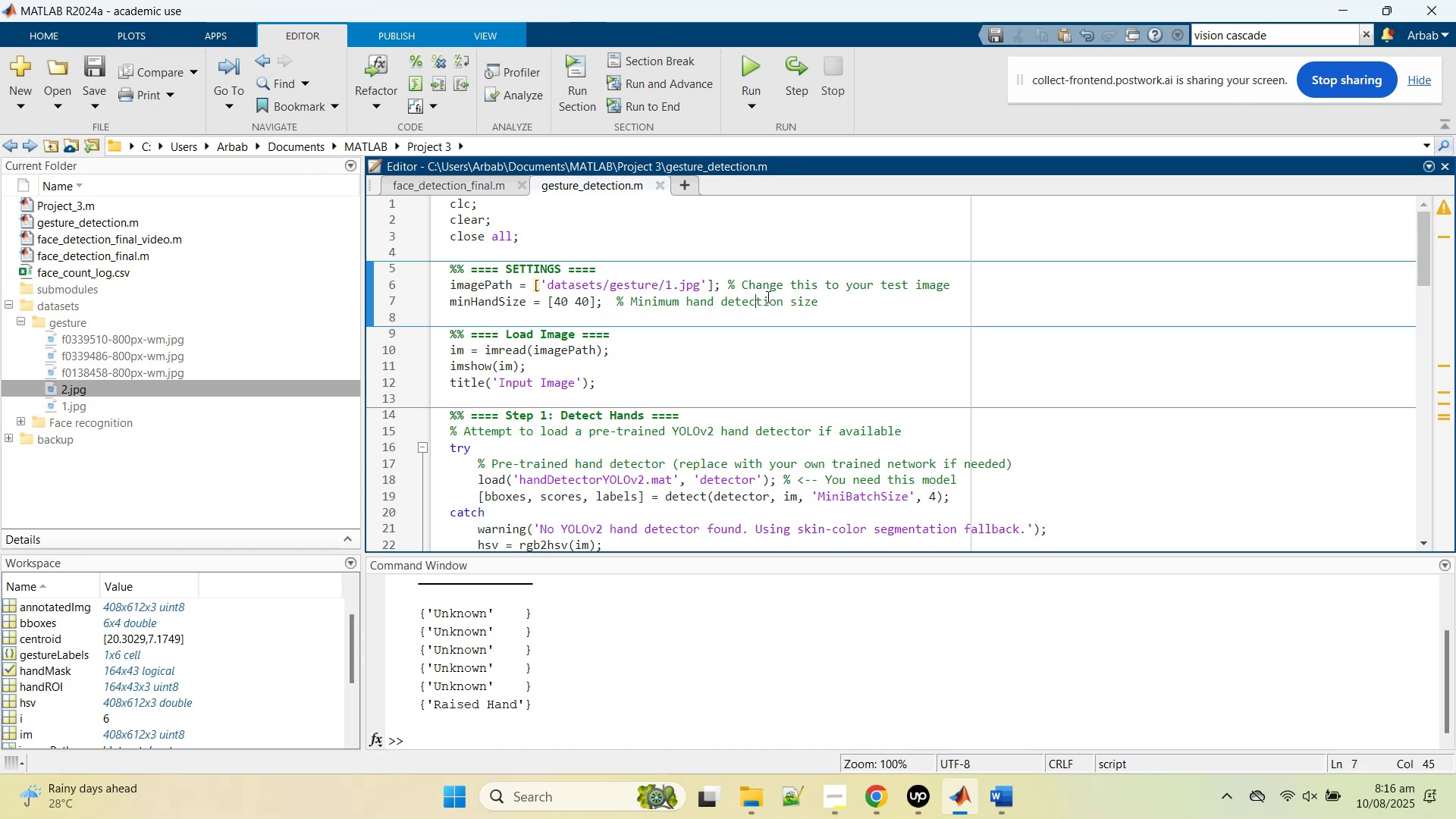 
left_click([676, 287])
 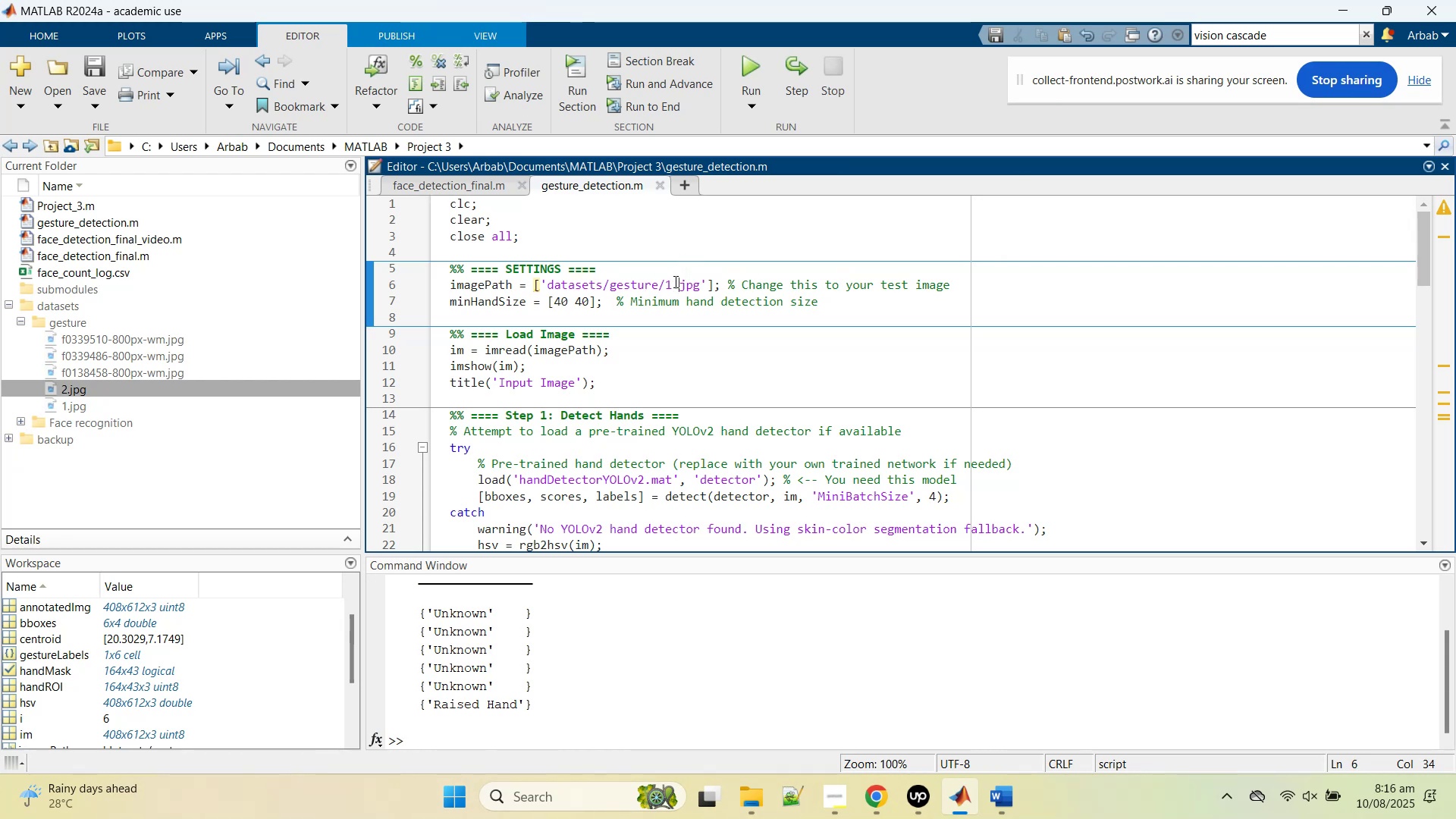 
left_click_drag(start_coordinate=[673, 283], to_coordinate=[663, 281])
 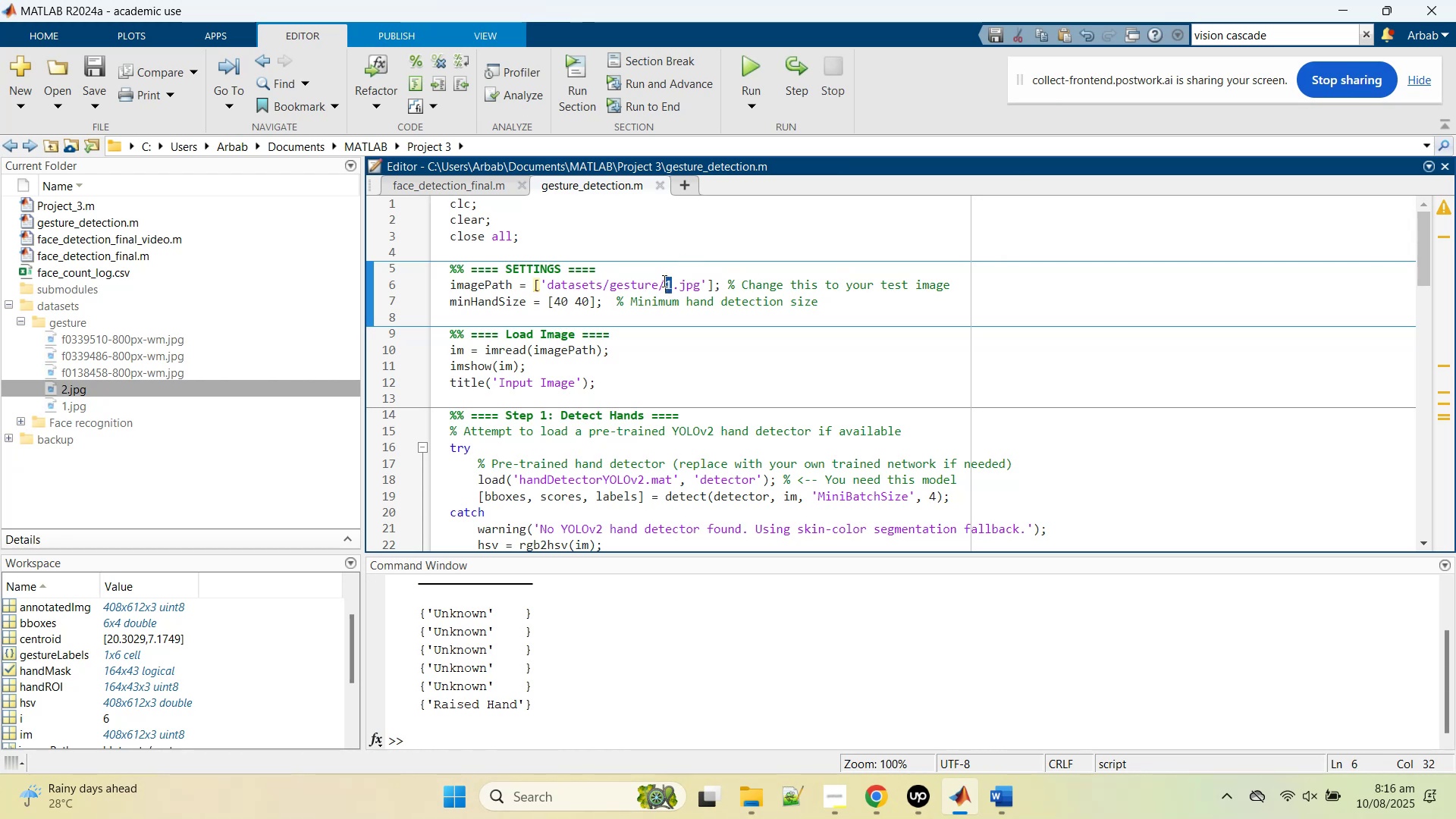 
key(2)
 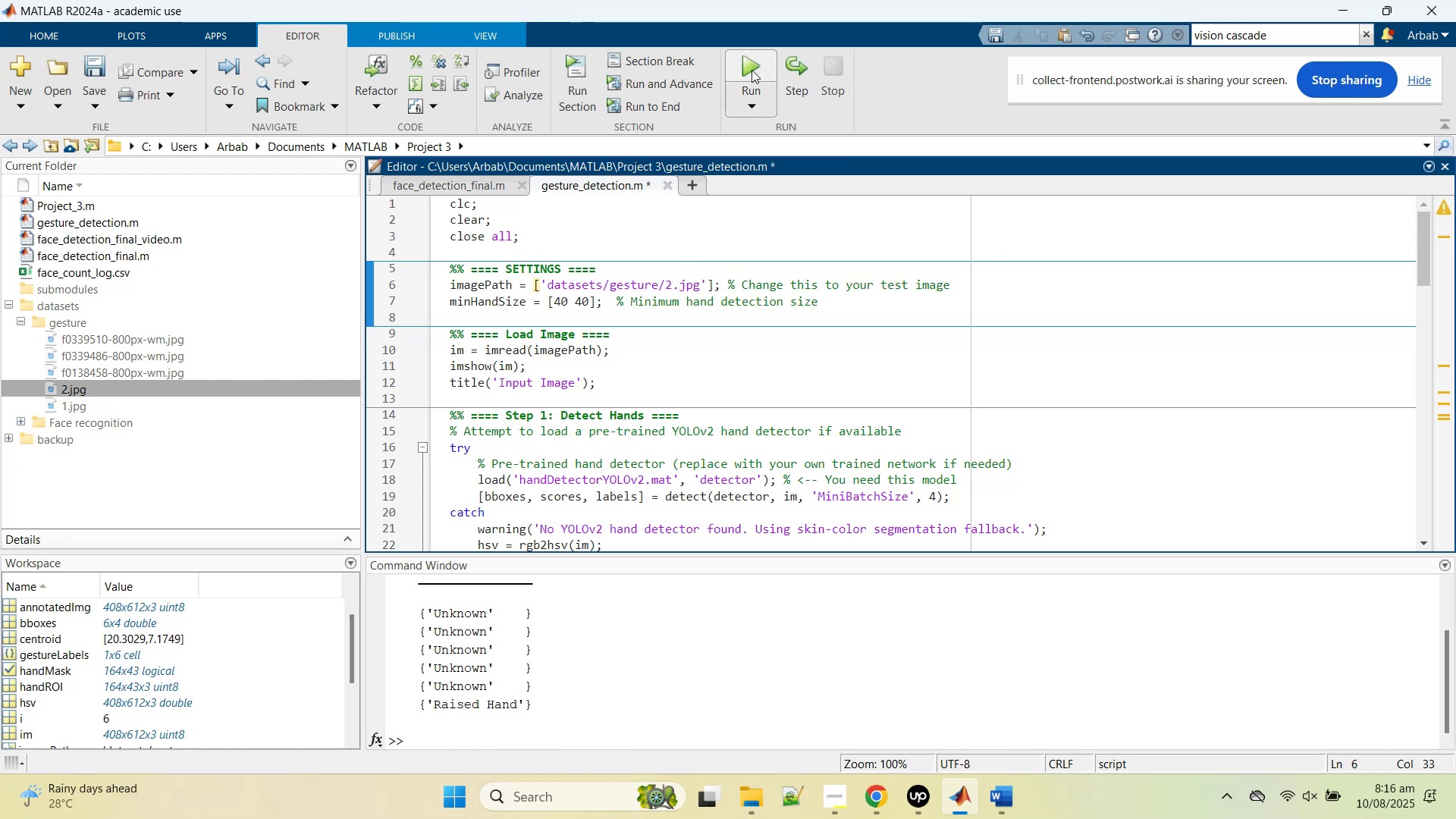 
left_click([752, 70])
 